 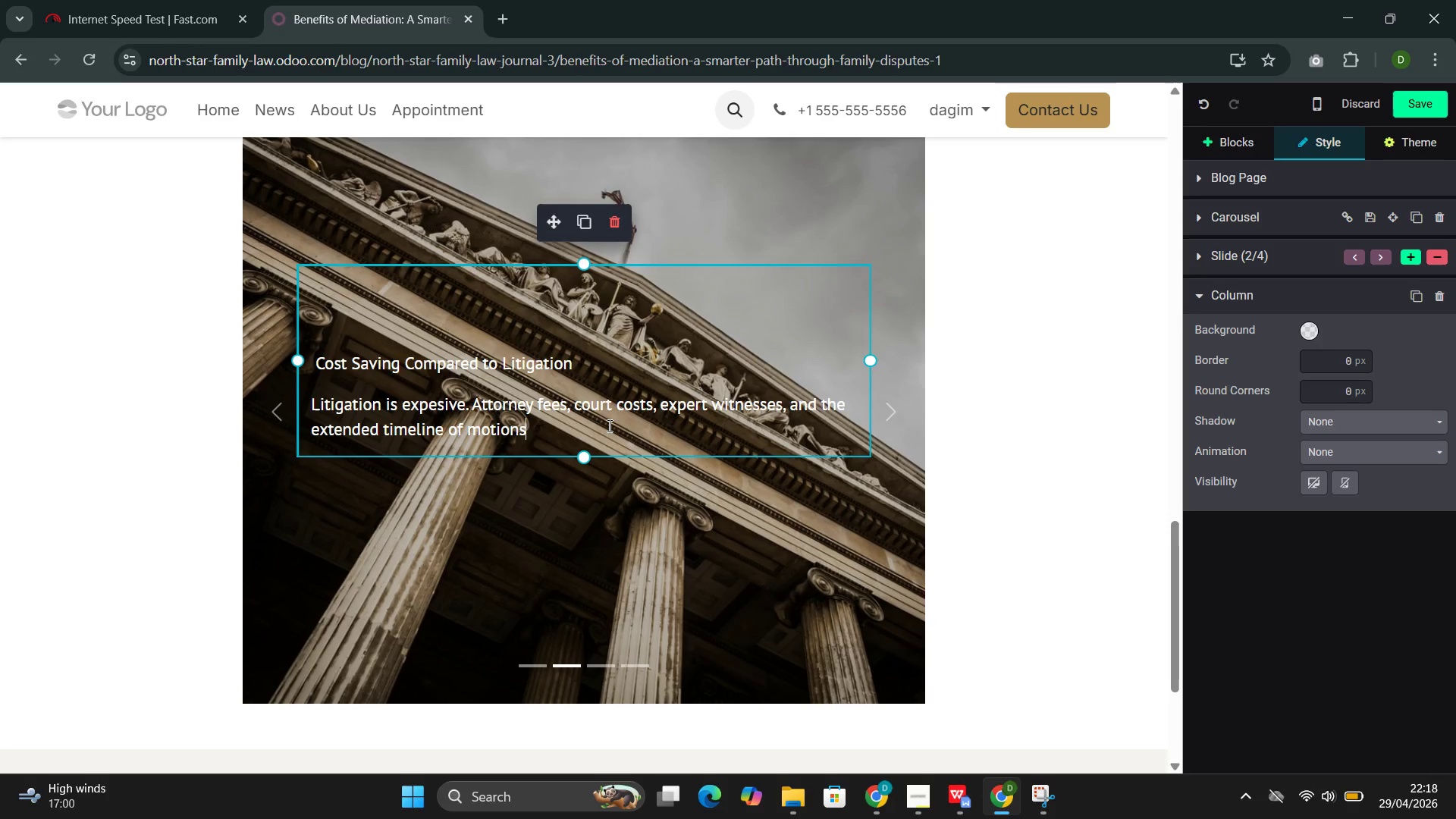 
key(Comma)
 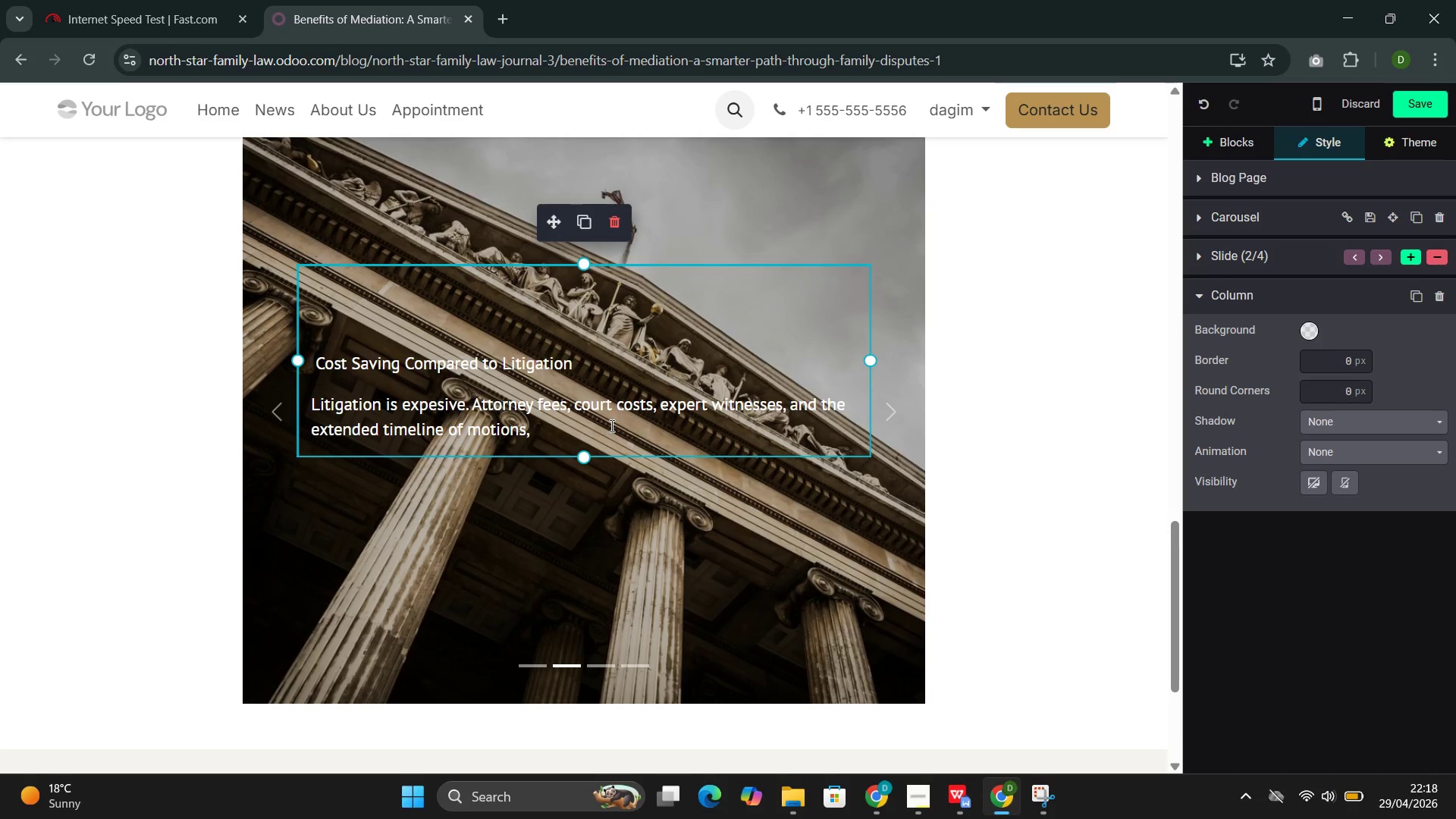 
type( de)
key(Backspace)
type(iscovery ], )
key(Backspace)
key(Backspace)
key(Backspace)
type(, and trai)
key(Backspace)
key(Backspace)
type(ial )
 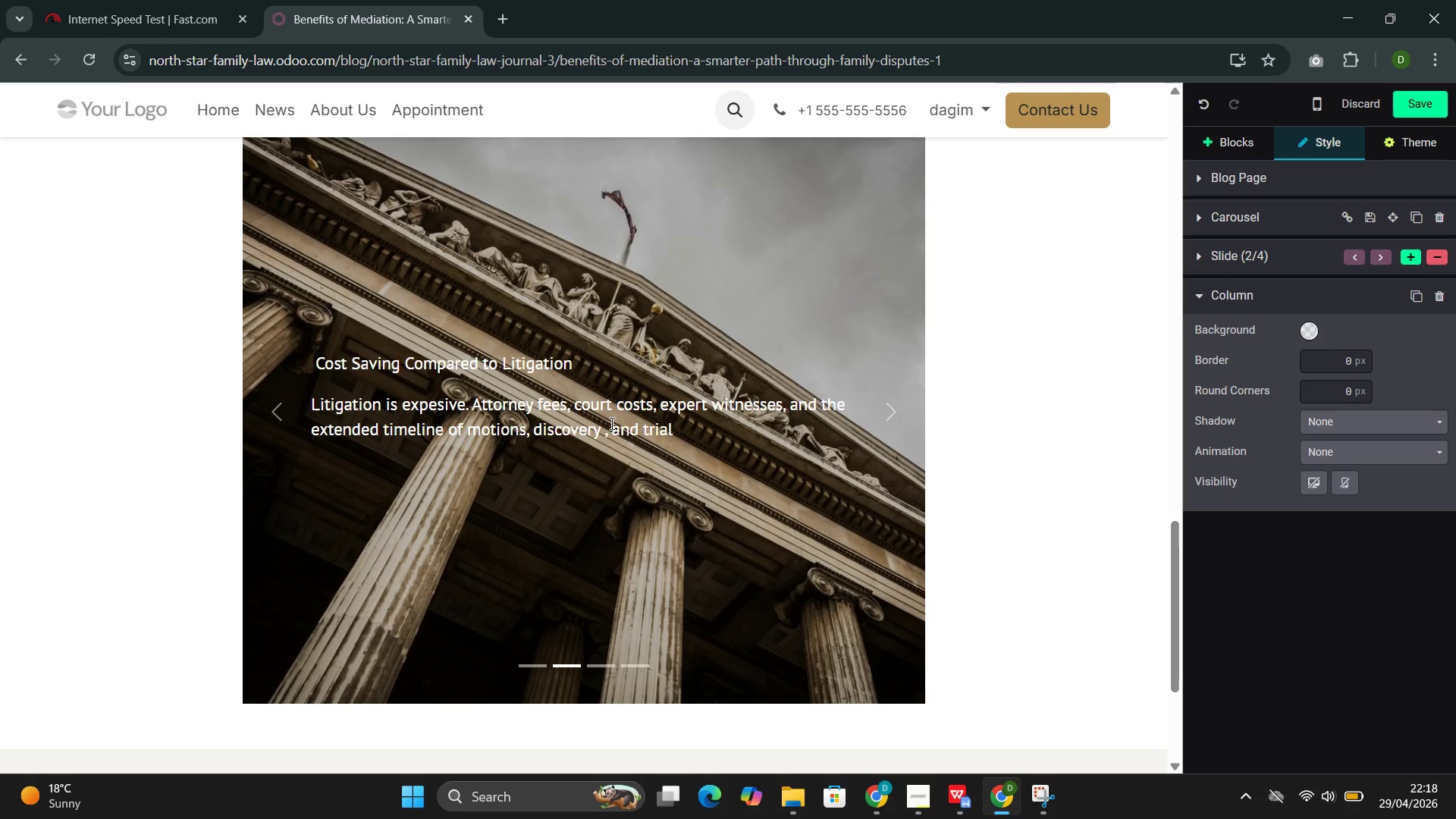 
wait(6.73)
 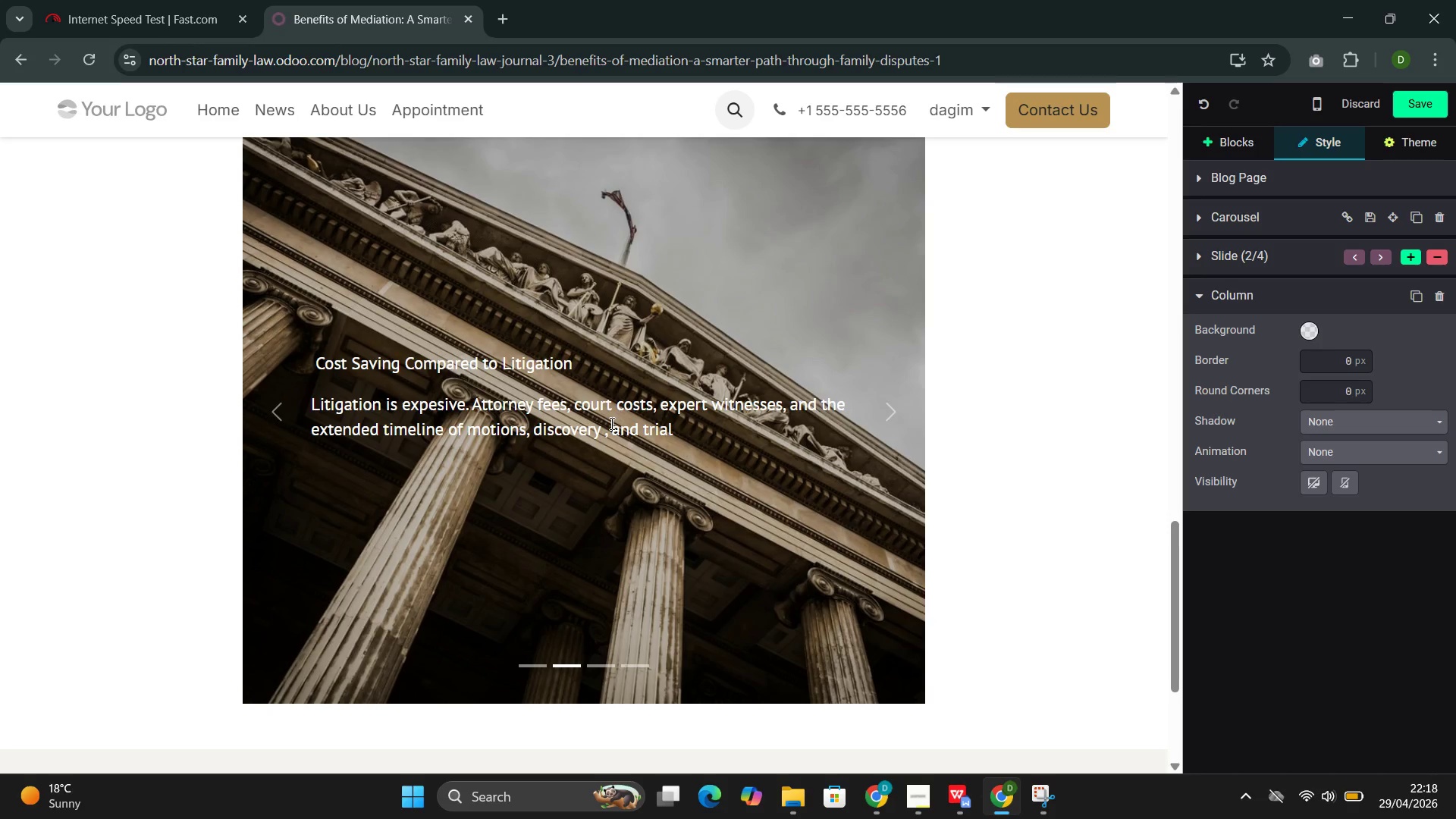 
type( )
key(Backspace)
type(pre)
 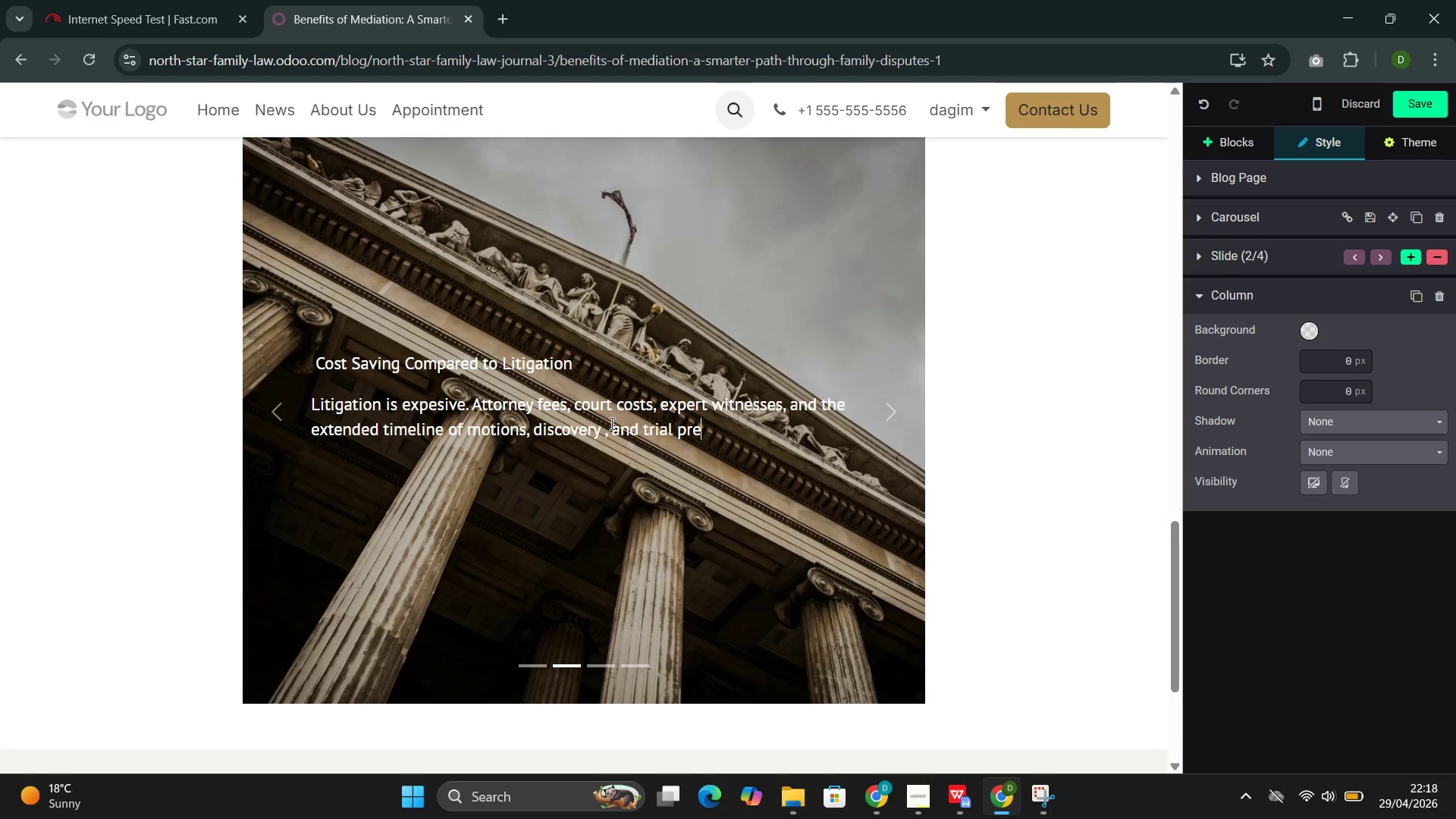 
wait(10.58)
 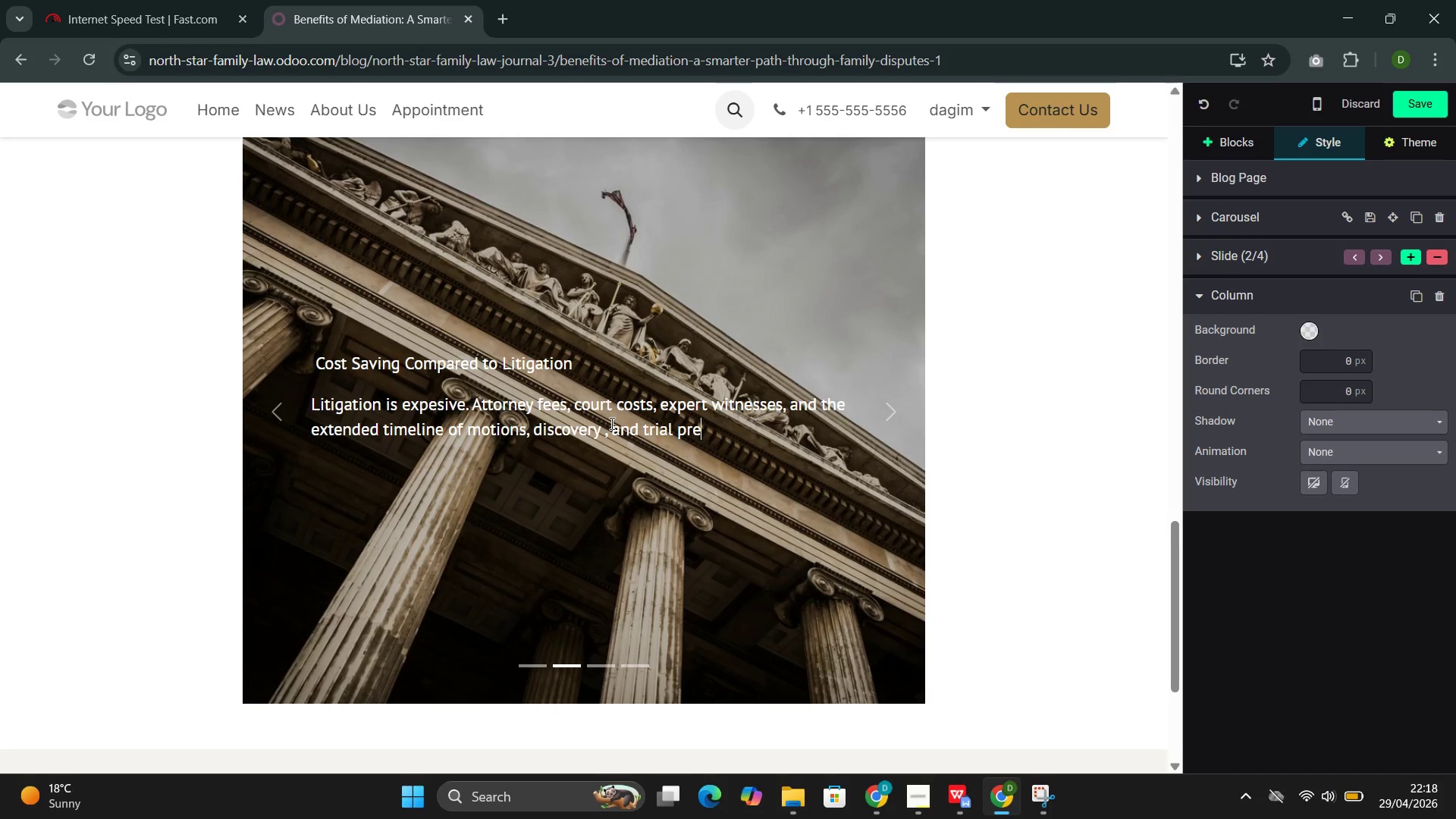 
type(paration accumulate rapidly. A contested divorce that goes )
 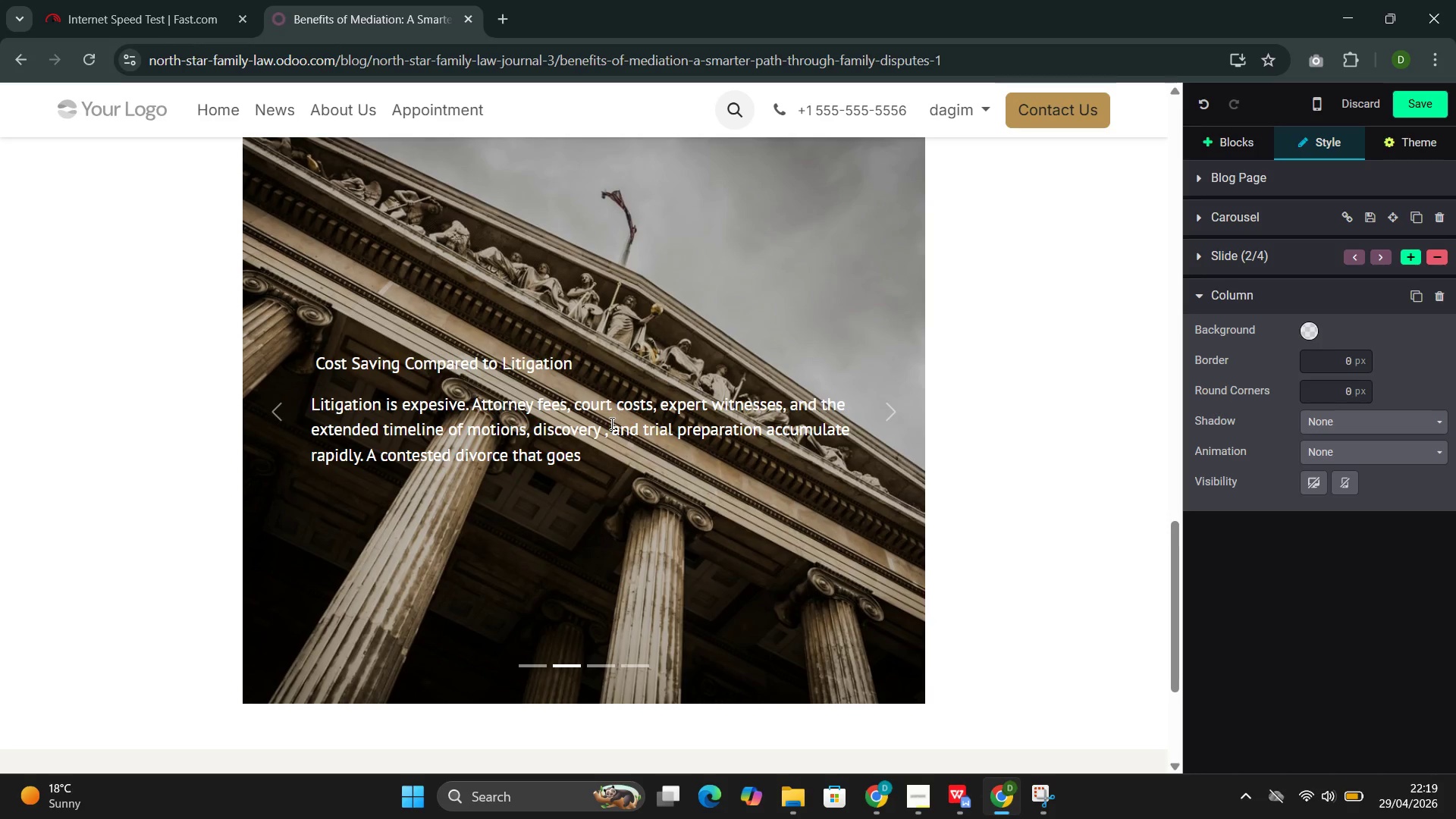 
wait(5.83)
 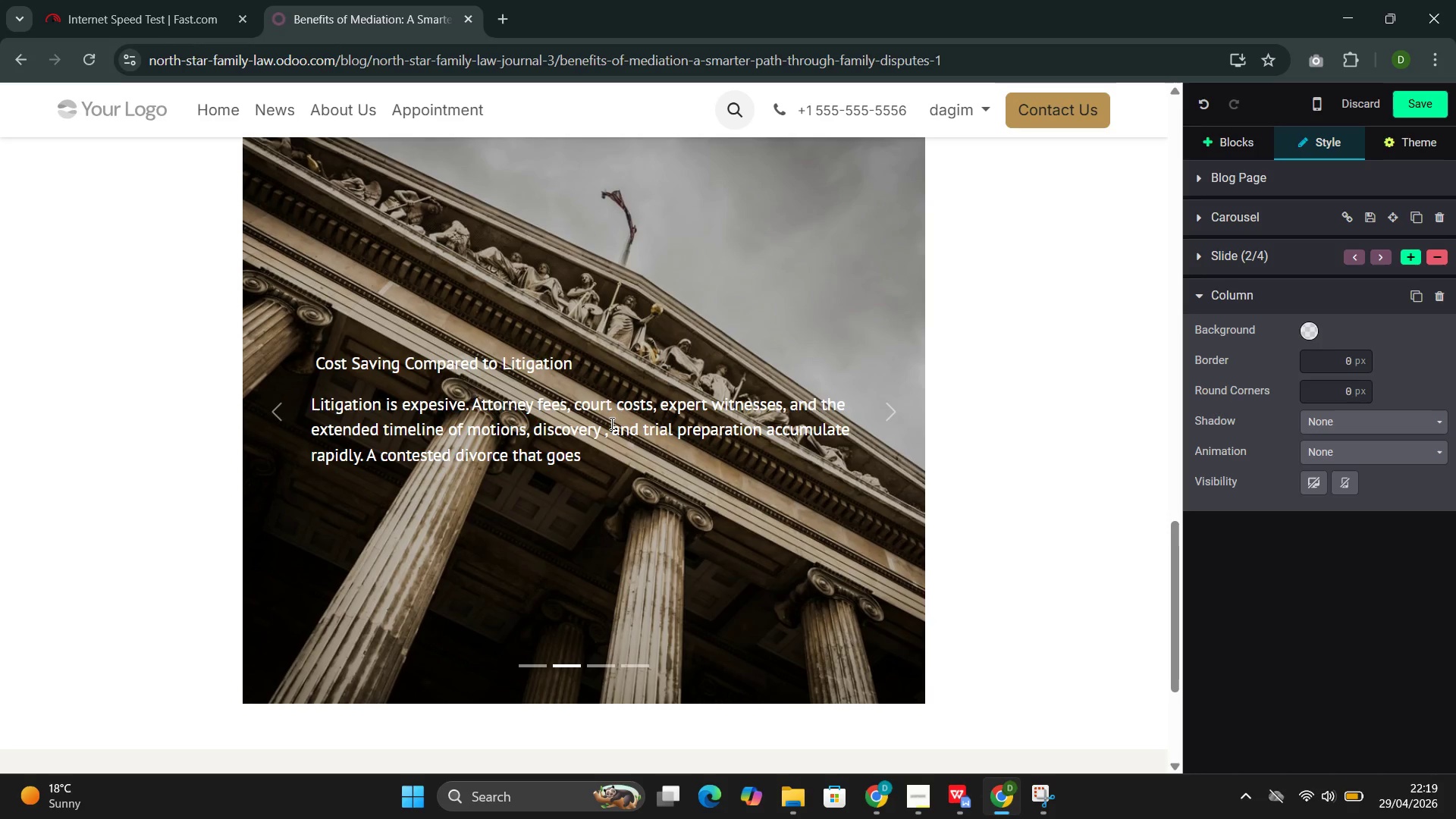 
type(to trial can easl)
key(Backspace)
type(ilt)
key(Backspace)
type(y cost each pary)
 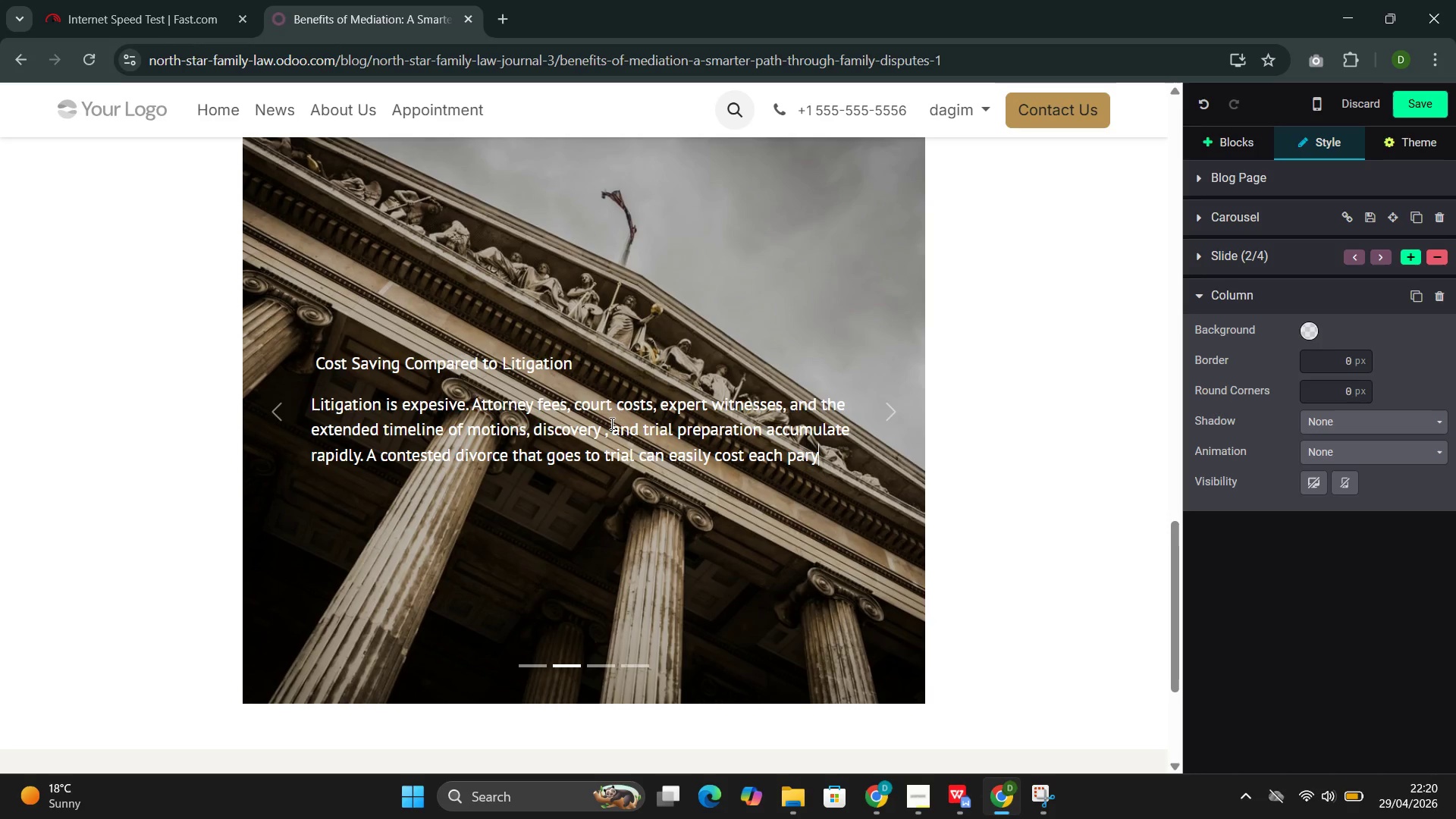 
wait(9.27)
 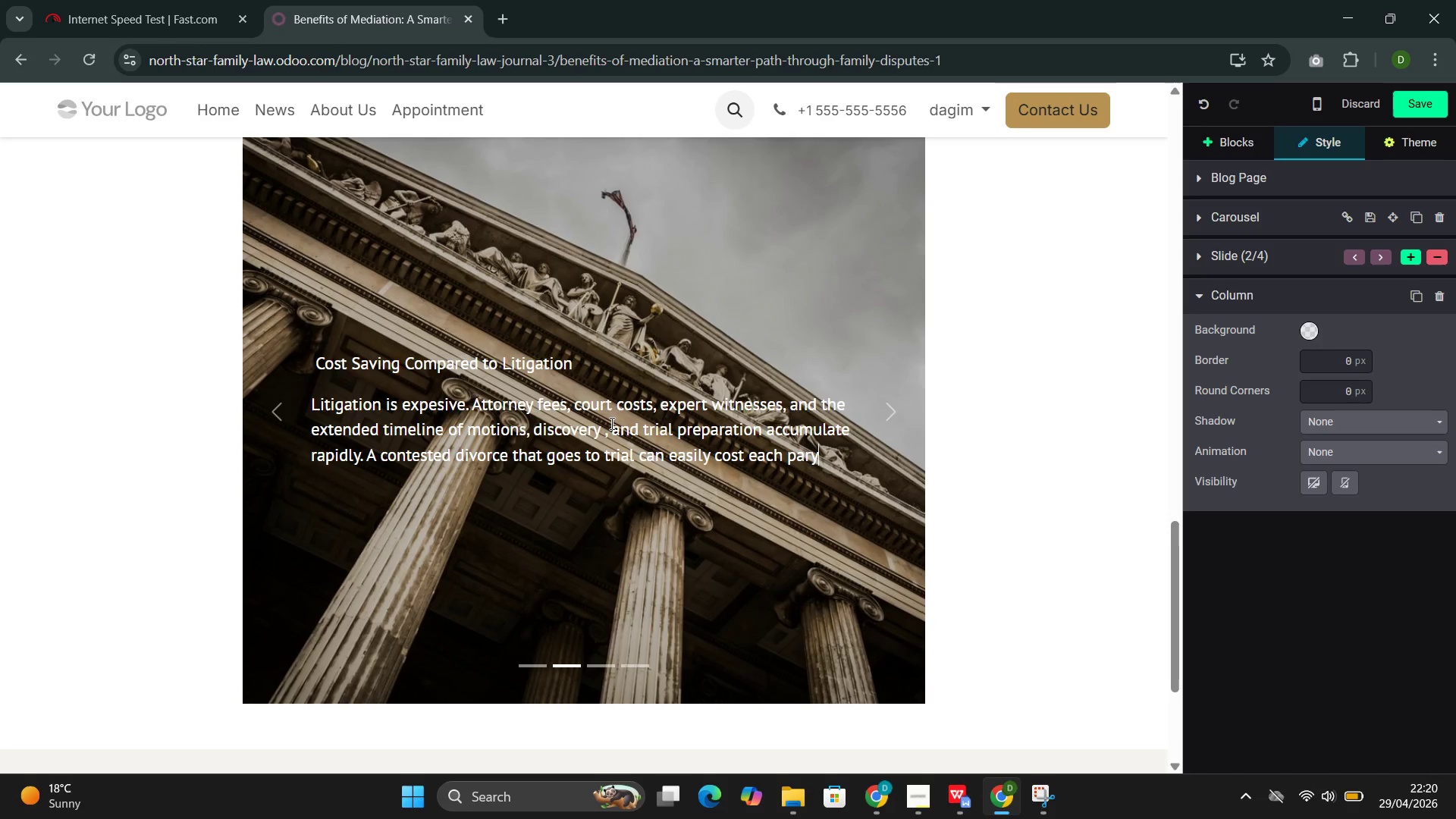 
key(ArrowLeft)
 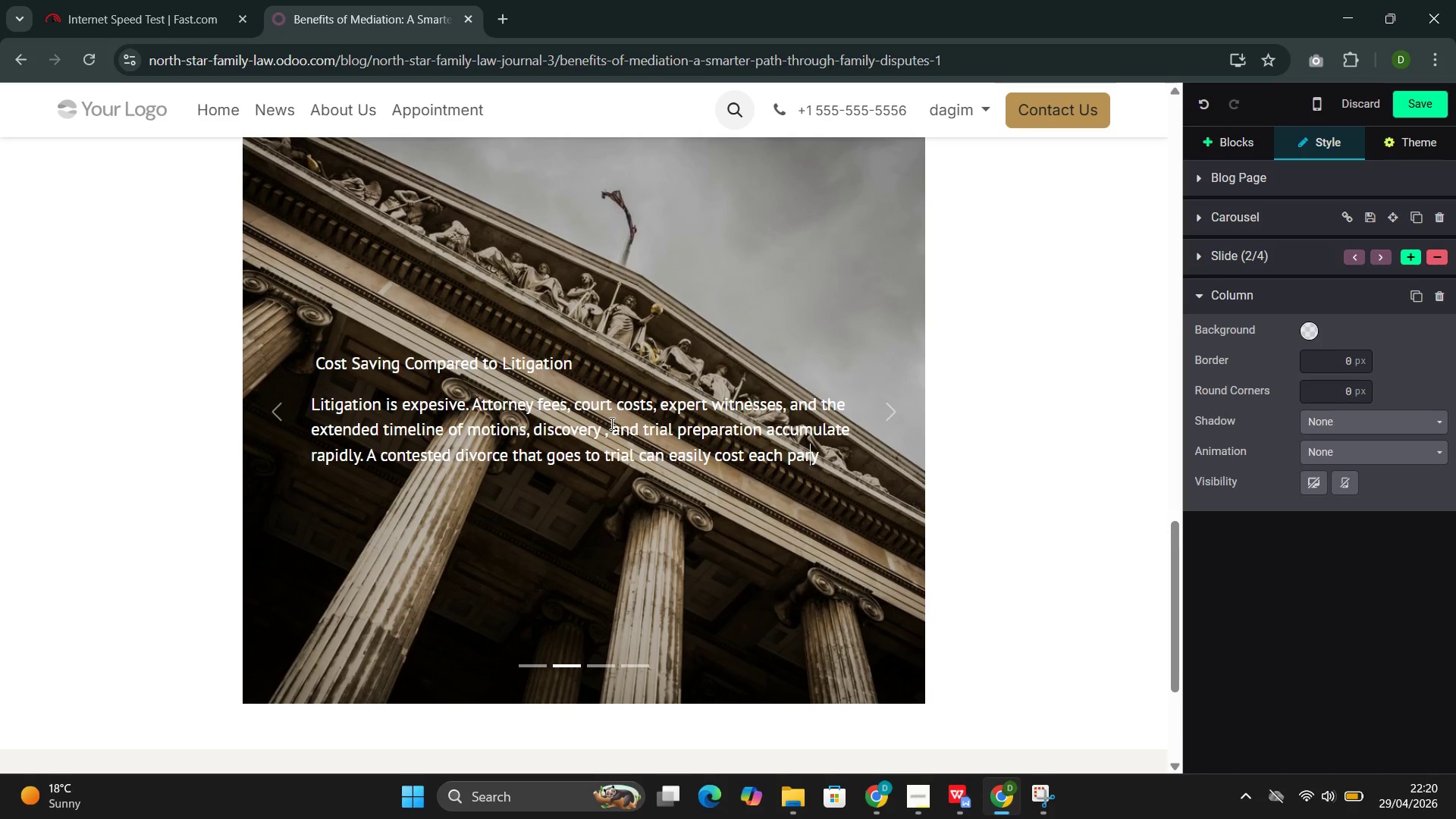 
key(T)
 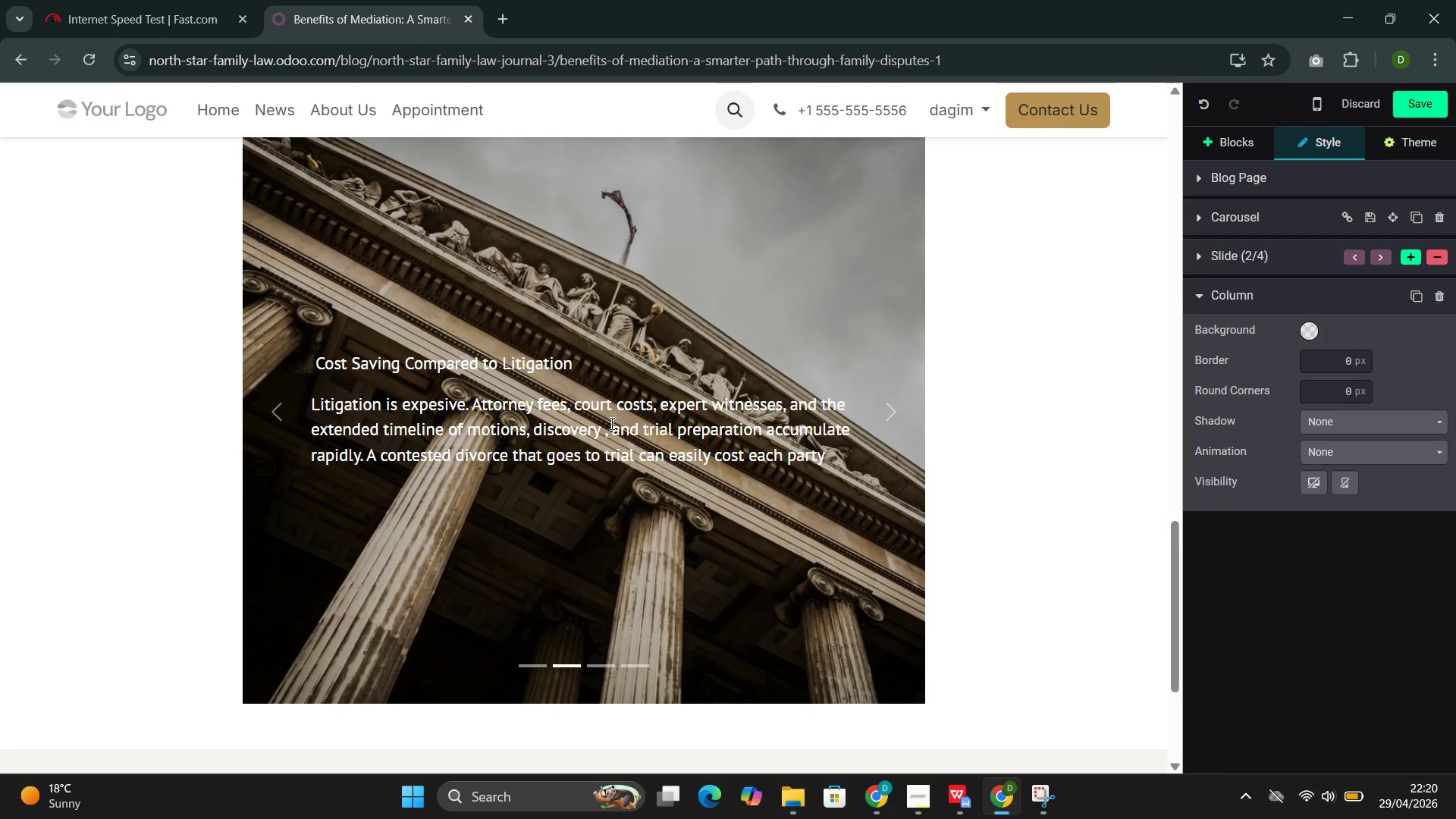 
key(ArrowRight)
 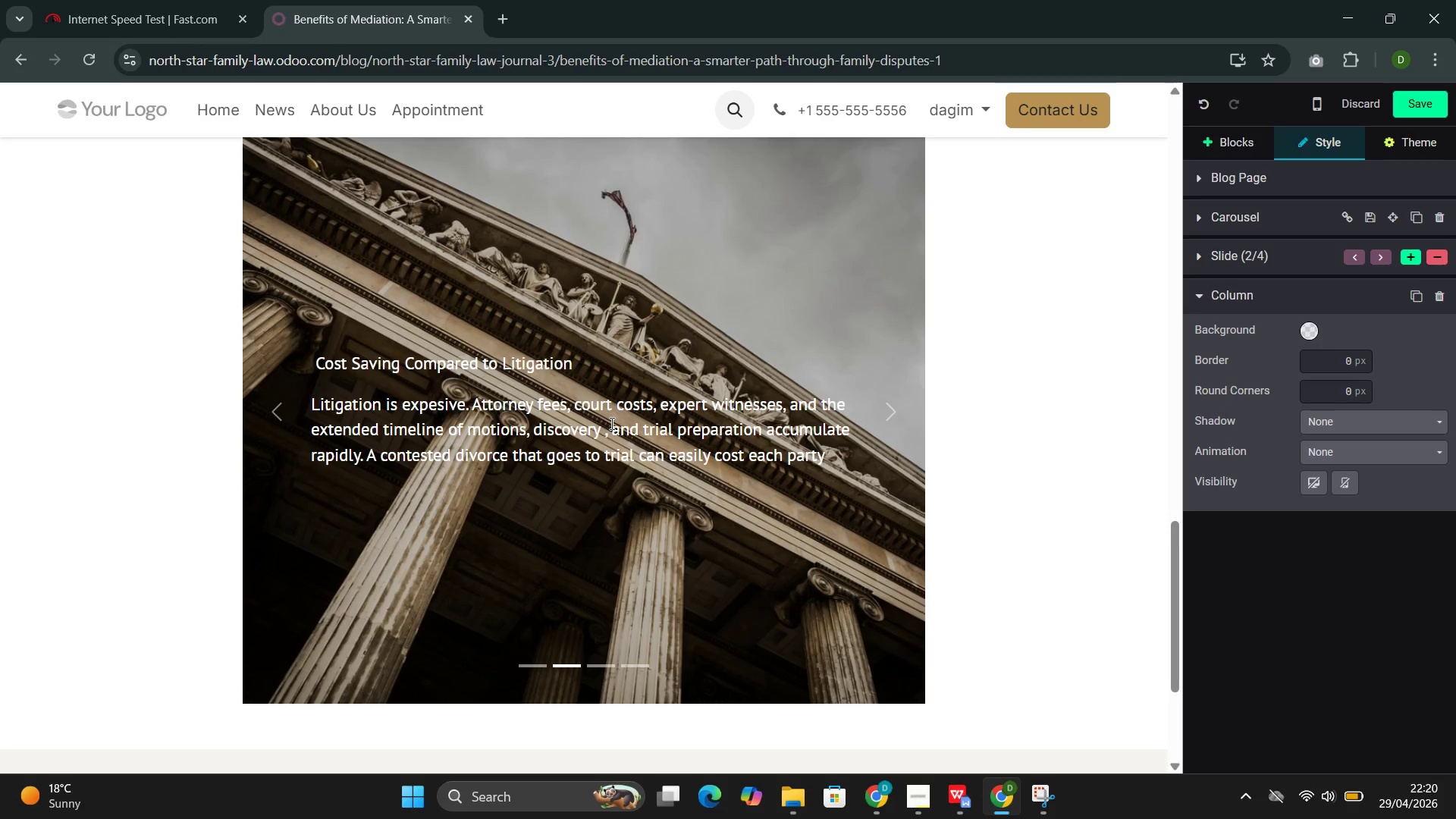 
type( %2[Delete])
key(Backspace)
key(Backspace)
type($15,000 to $30,)
 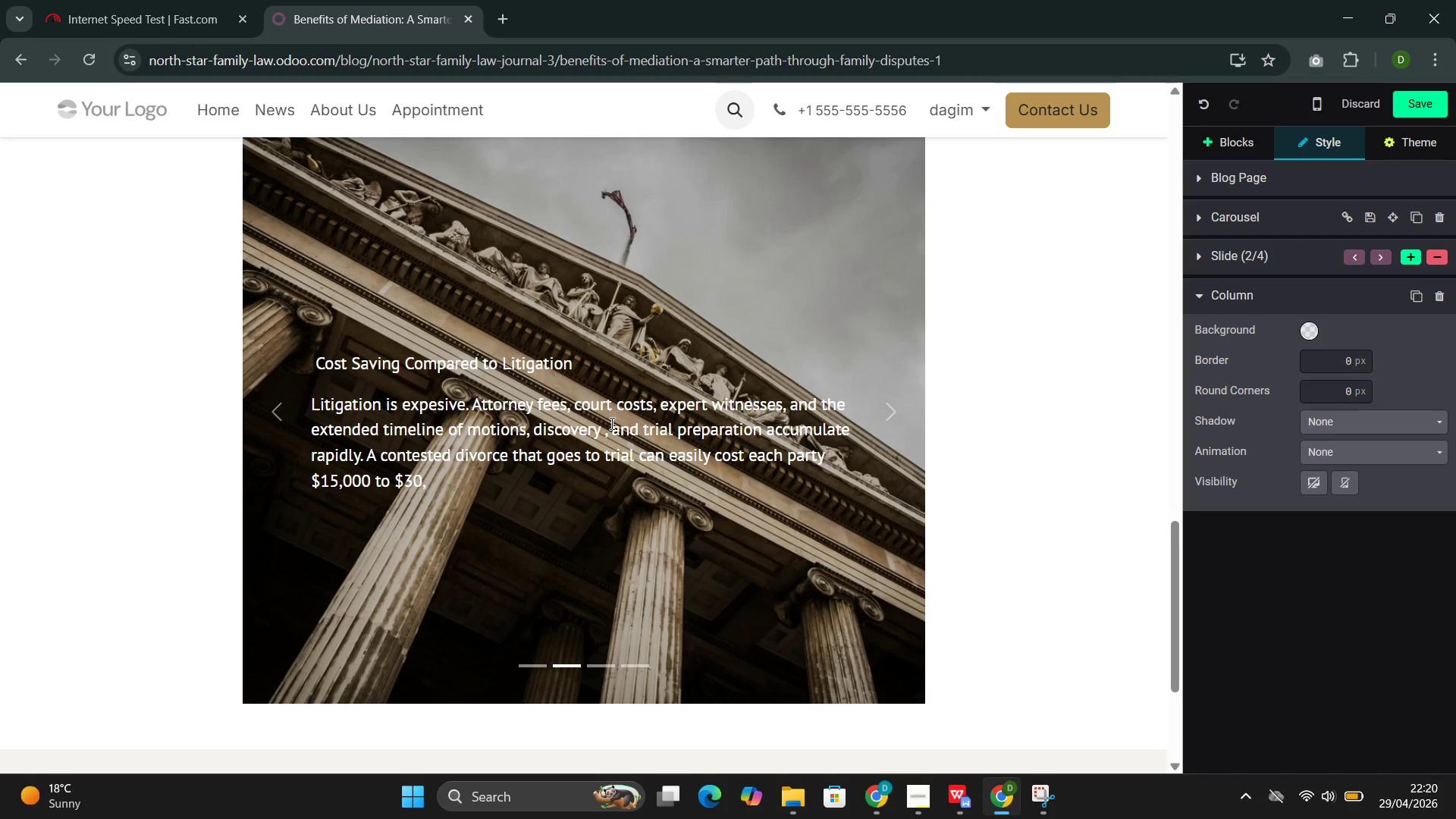 
key(ArrowLeft)
 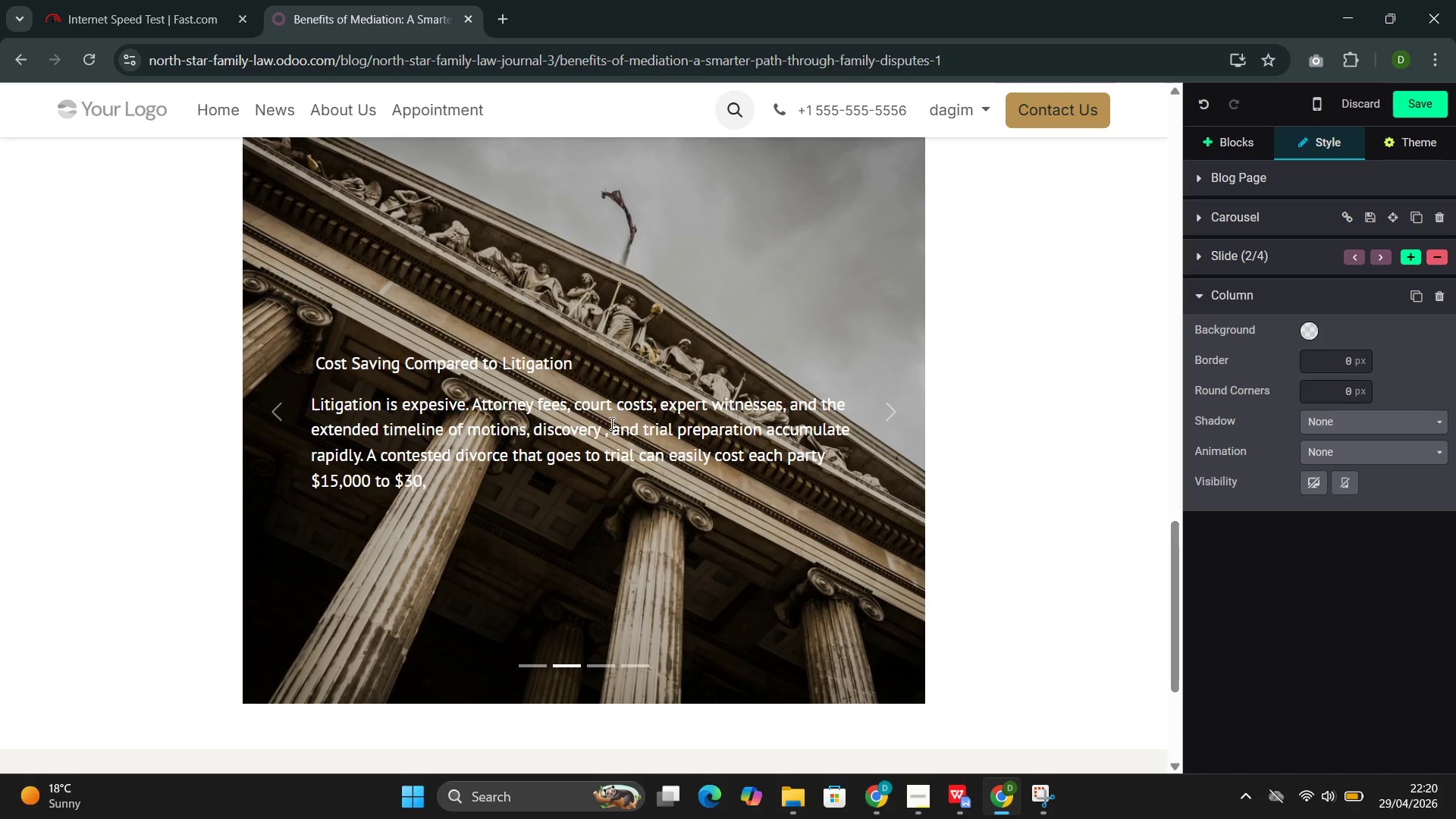 
key(ArrowLeft)
 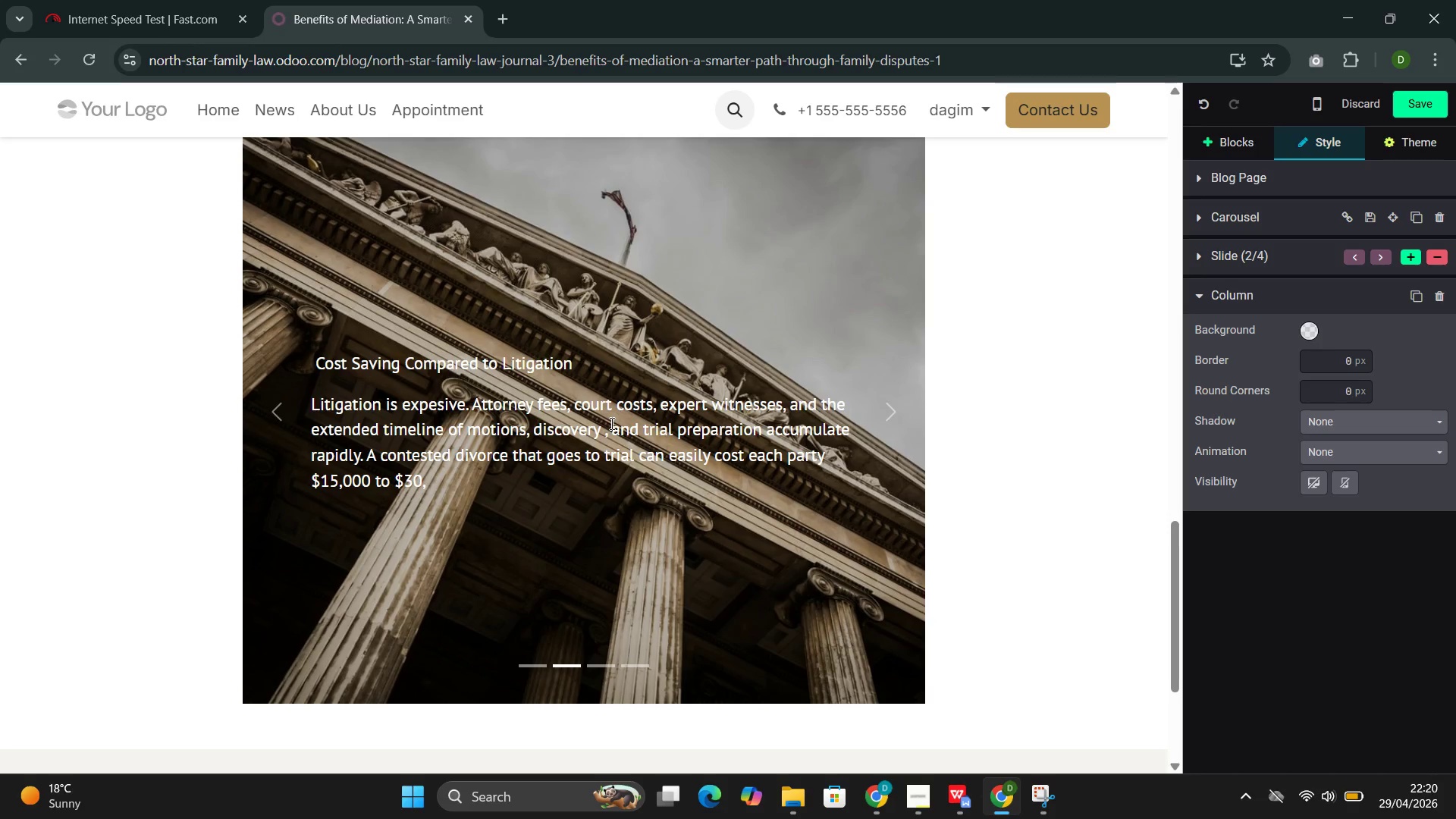 
key(ArrowLeft)
 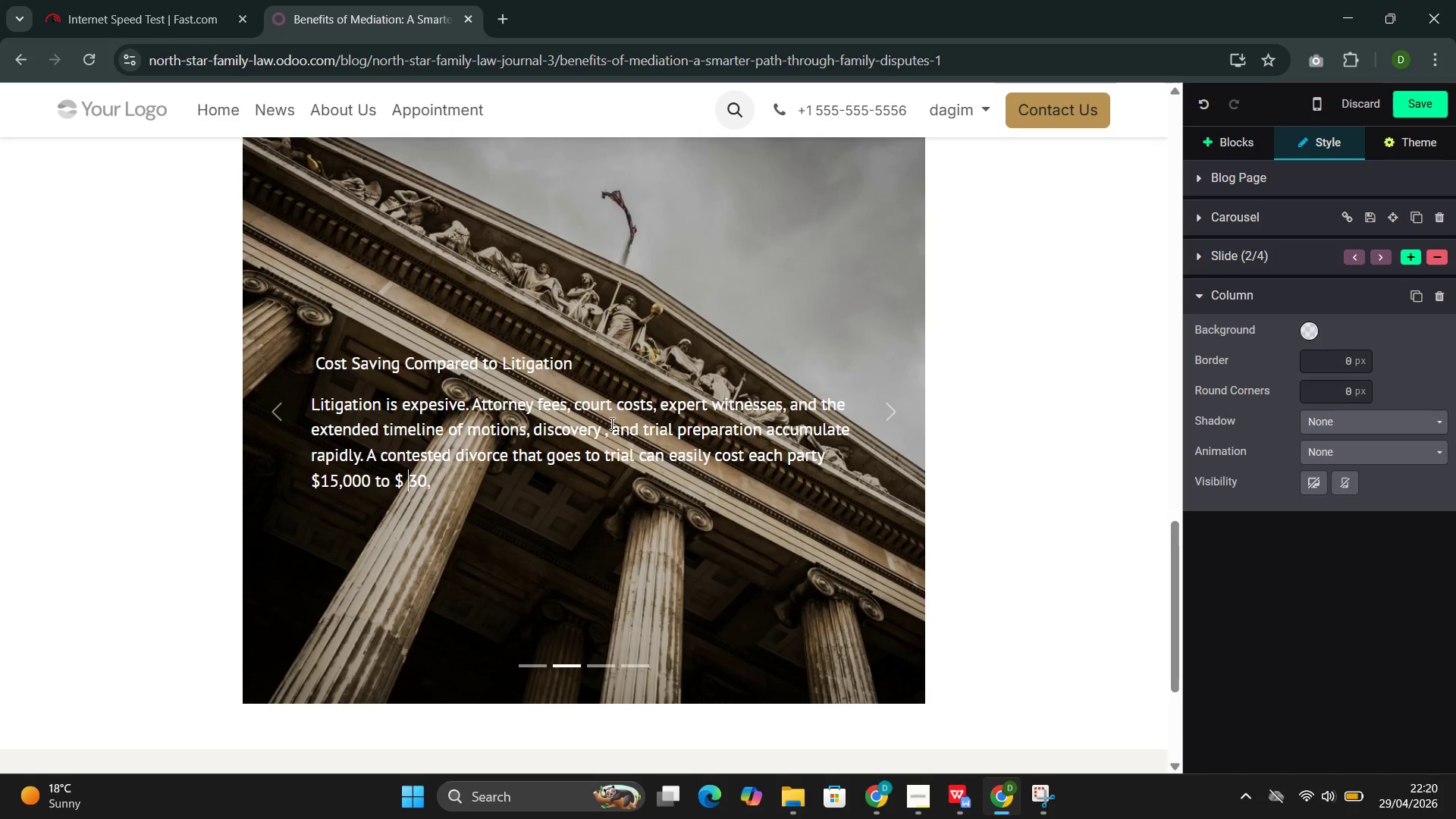 
key(Space)
 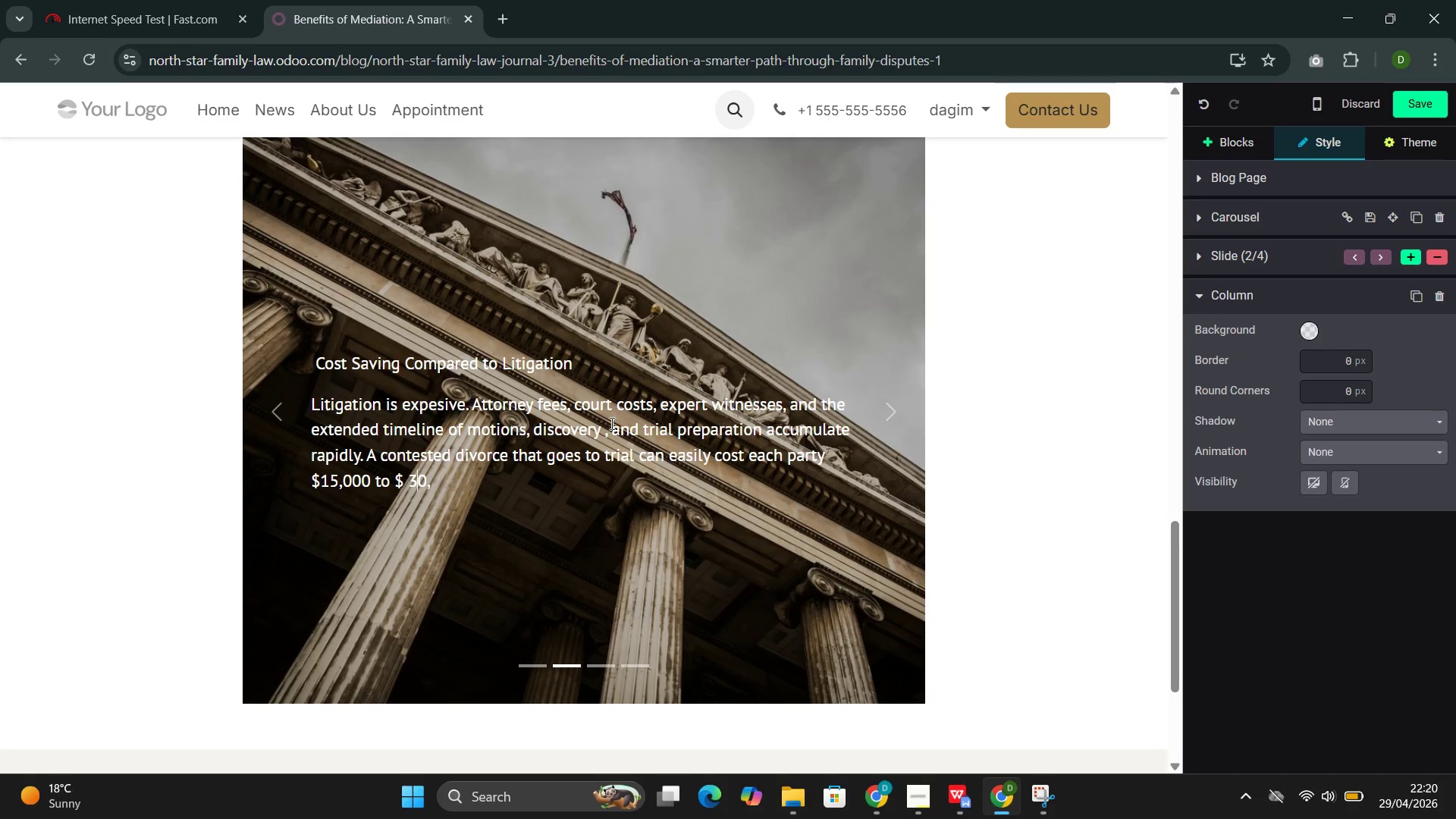 
key(ArrowRight)
 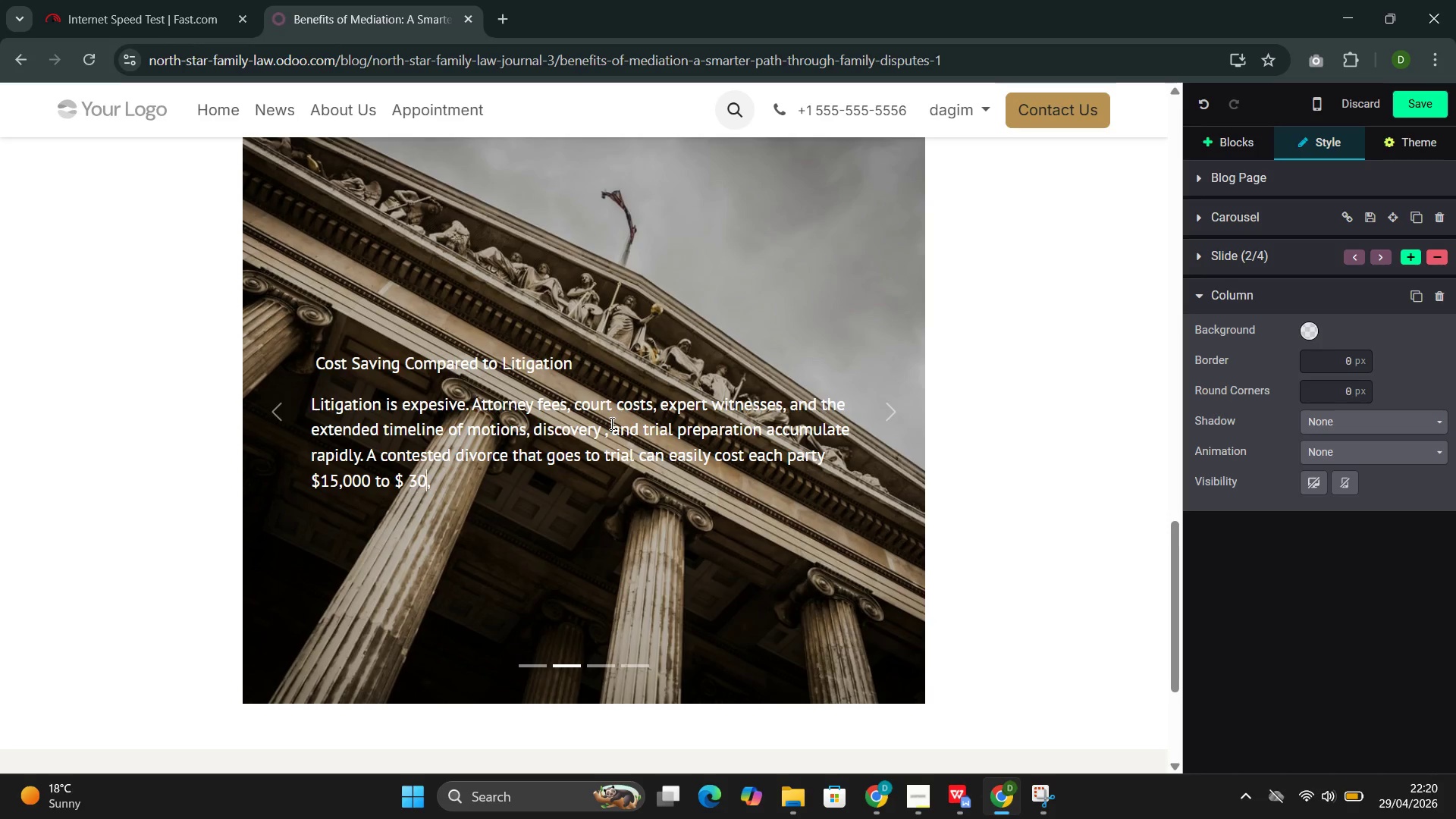 
key(ArrowRight)
 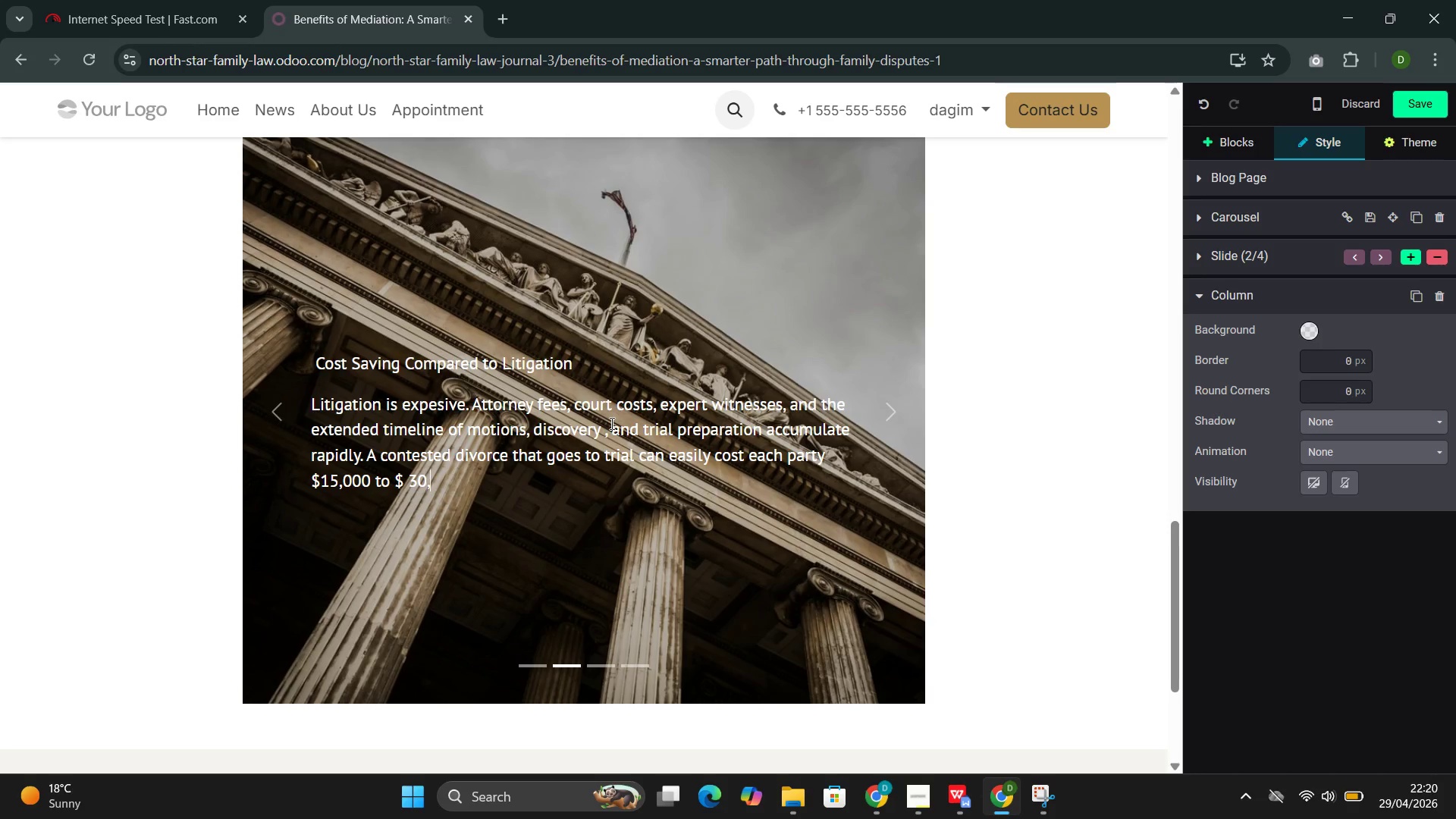 
key(ArrowRight)
 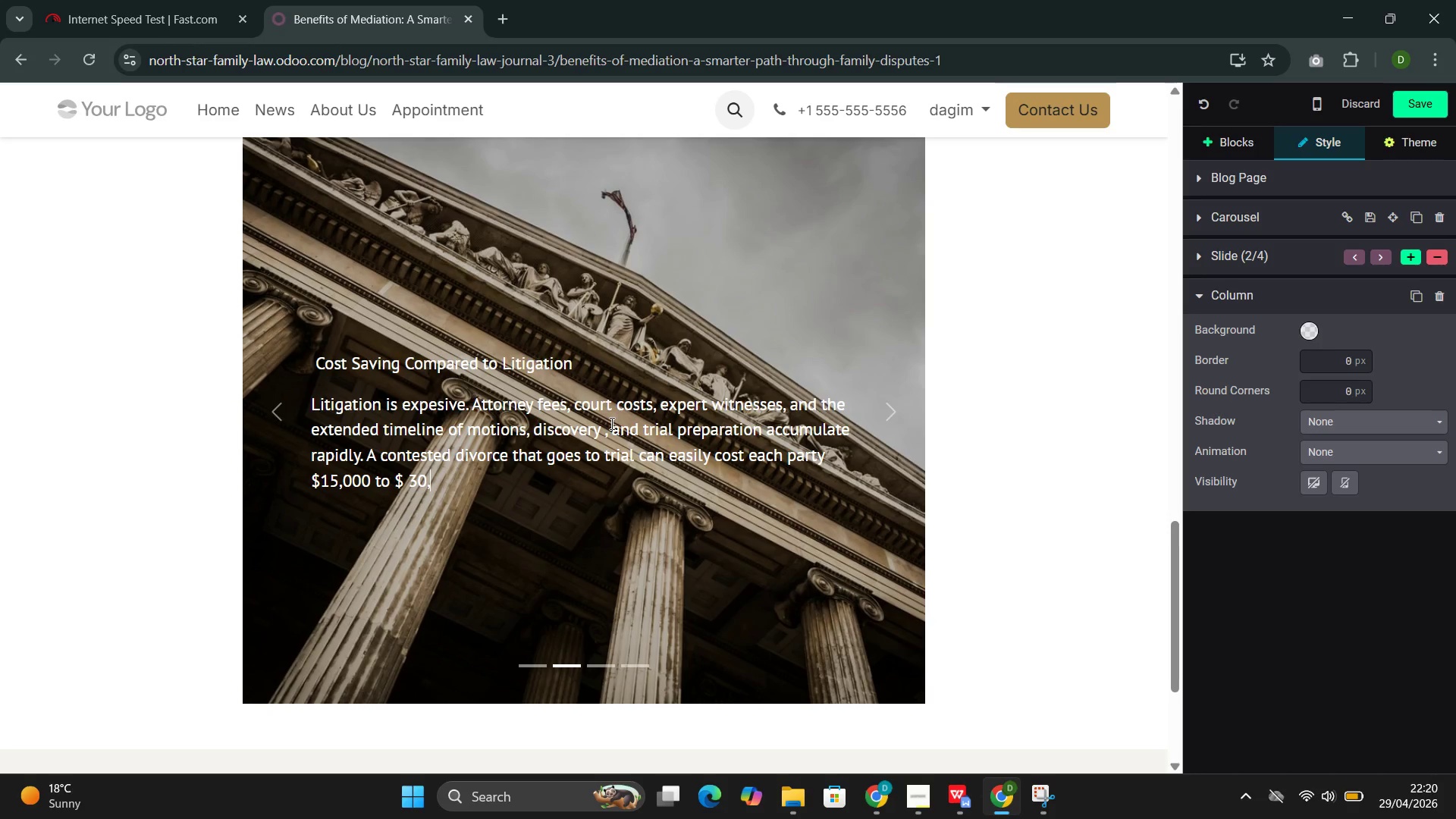 
type(000 or more )
 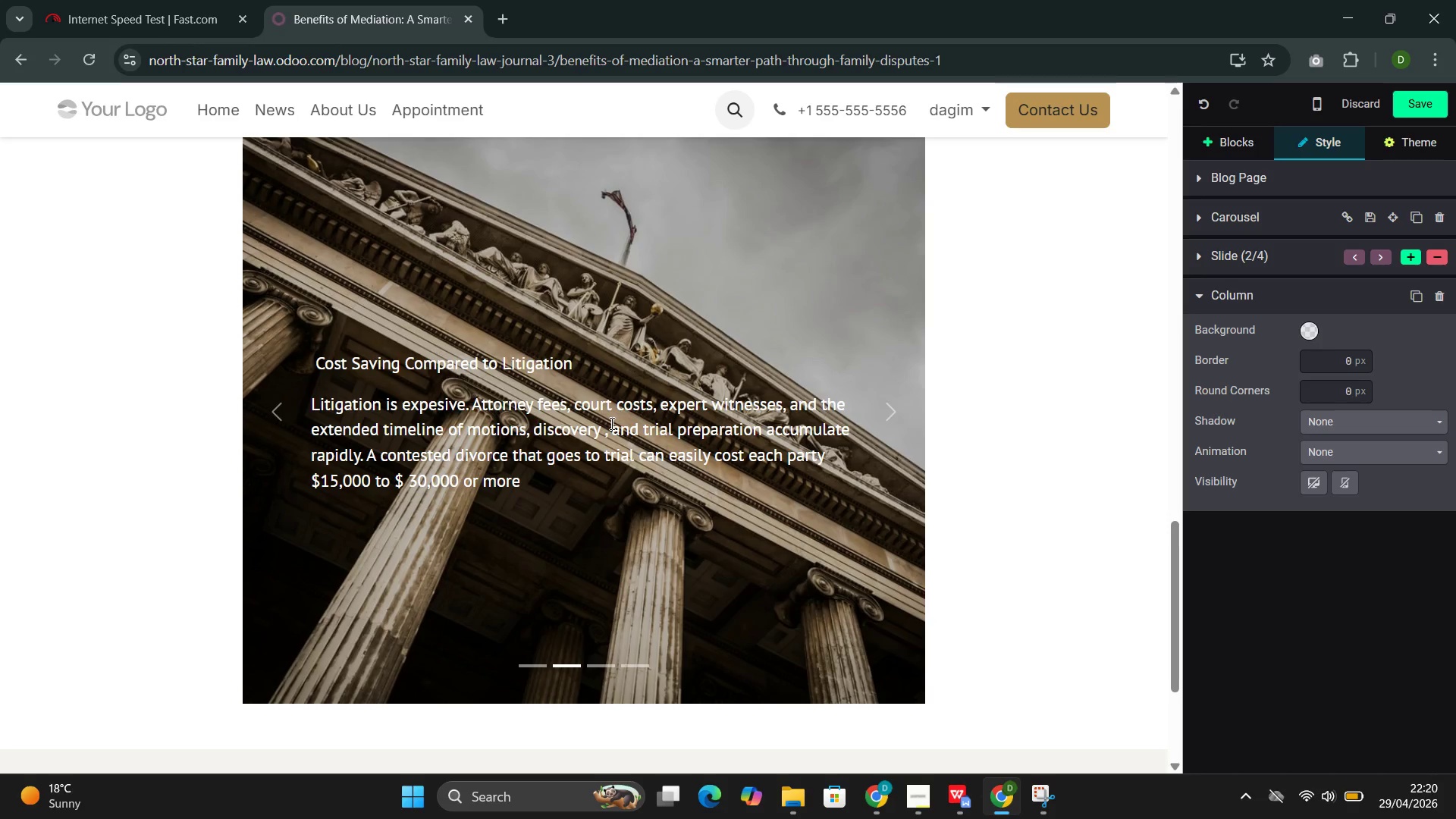 
wait(10.09)
 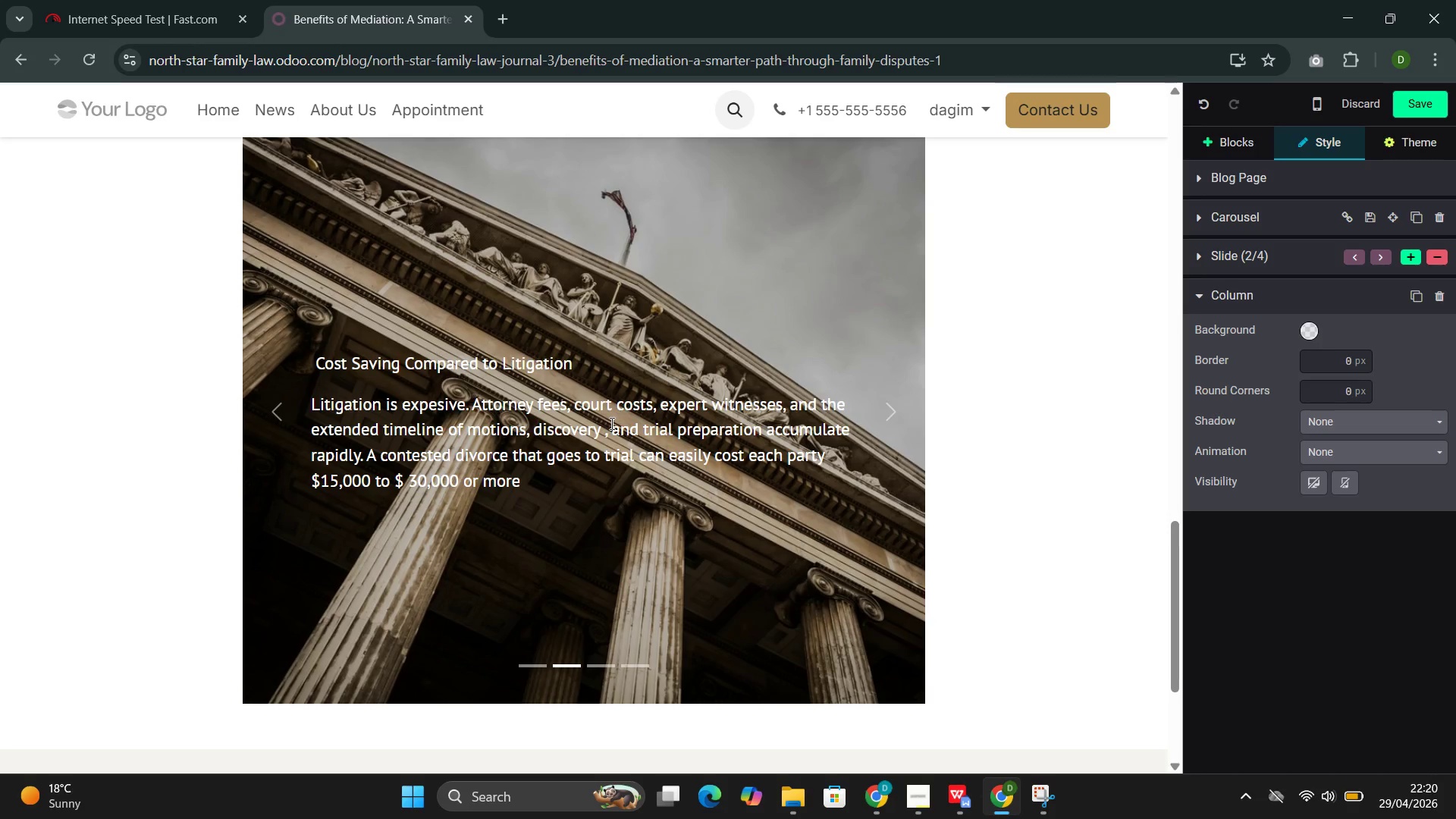 
key(Backspace)
type(. Med)
 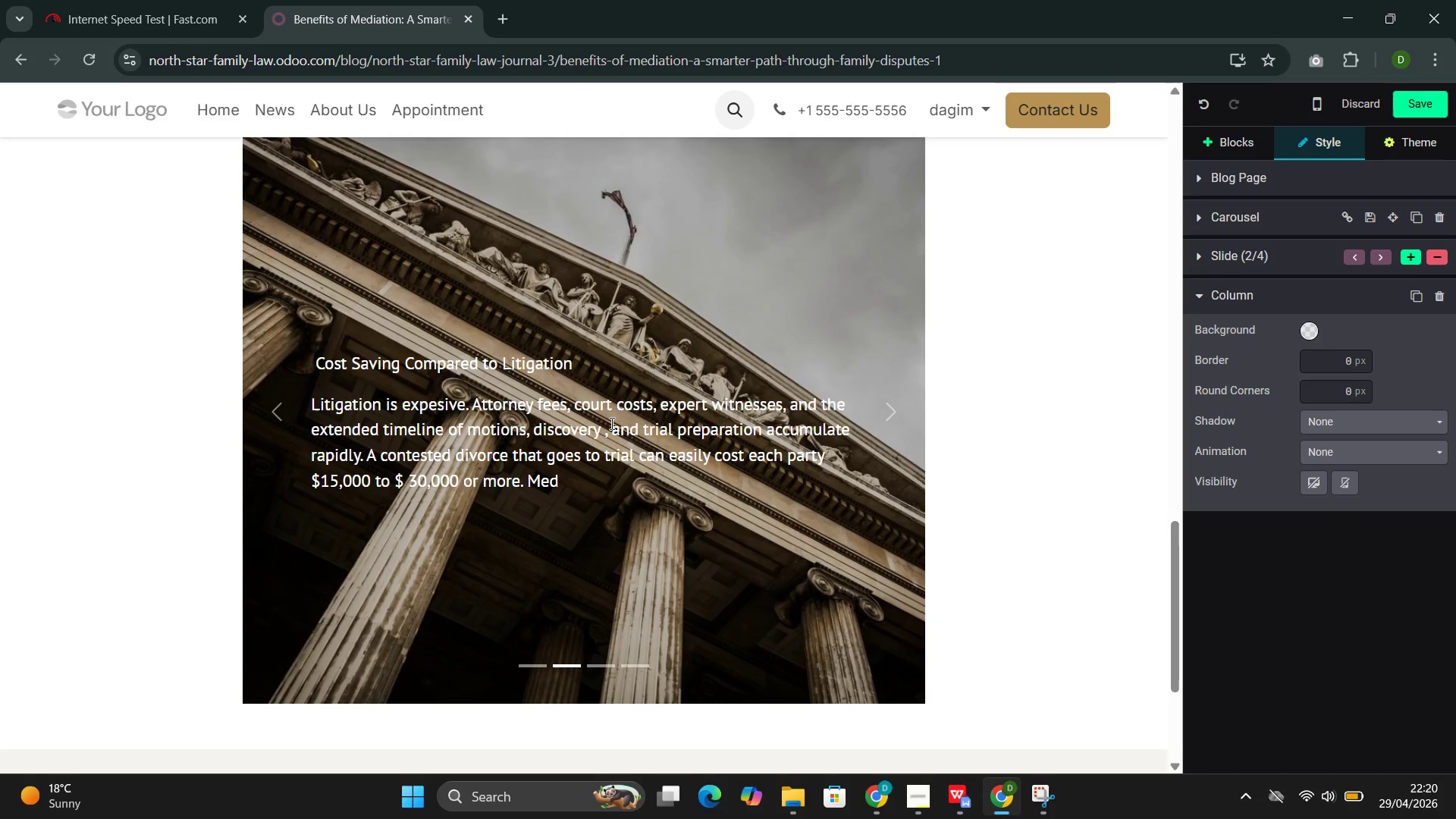 
wait(5.92)
 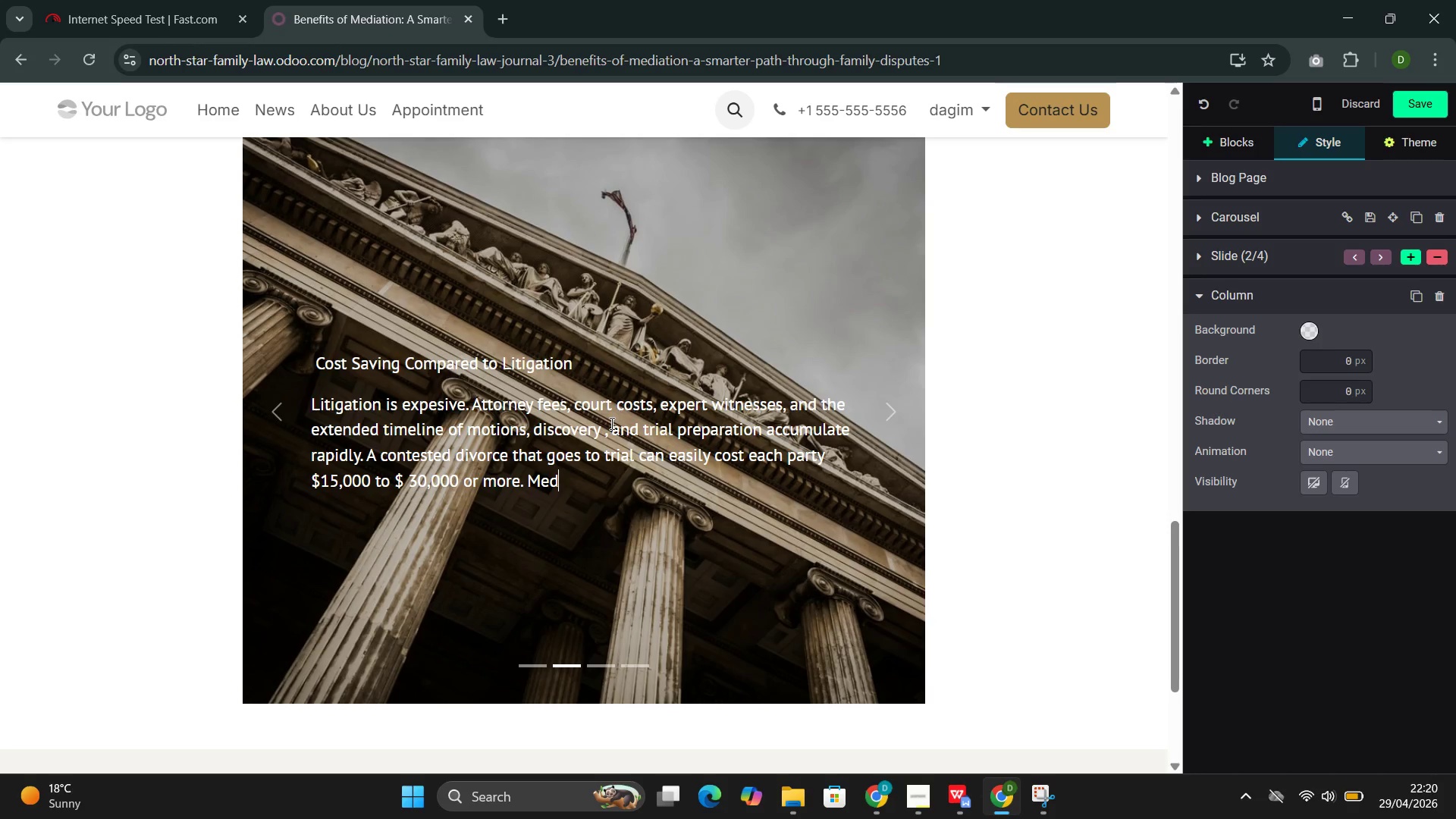 
type(iation typically cost )
key(Backspace)
type(s a fractu)
key(Backspace)
type(o)
key(Backspace)
type(ion of that amm)
key(Backspace)
type(po)
key(Backspace)
key(Backspace)
type(ount-- adn )
key(Backspace)
key(Backspace)
key(Backspace)
key(Backspace)
key(Backspace)
type(and the total cost is shared rather than  de)
key(Backspace)
type(uolicated on both su)
key(Backspace)
type(ide.)
 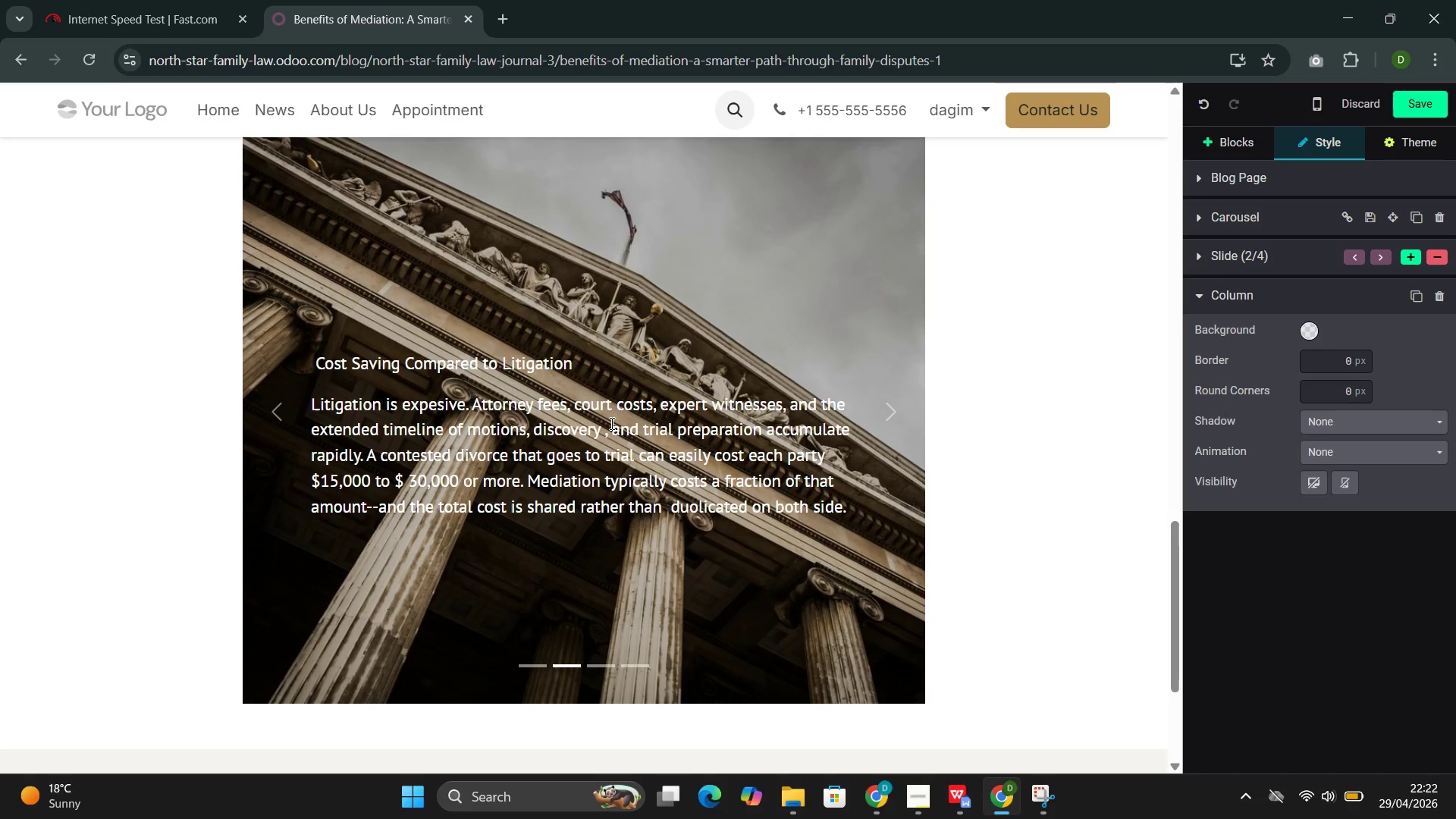 
wait(19.34)
 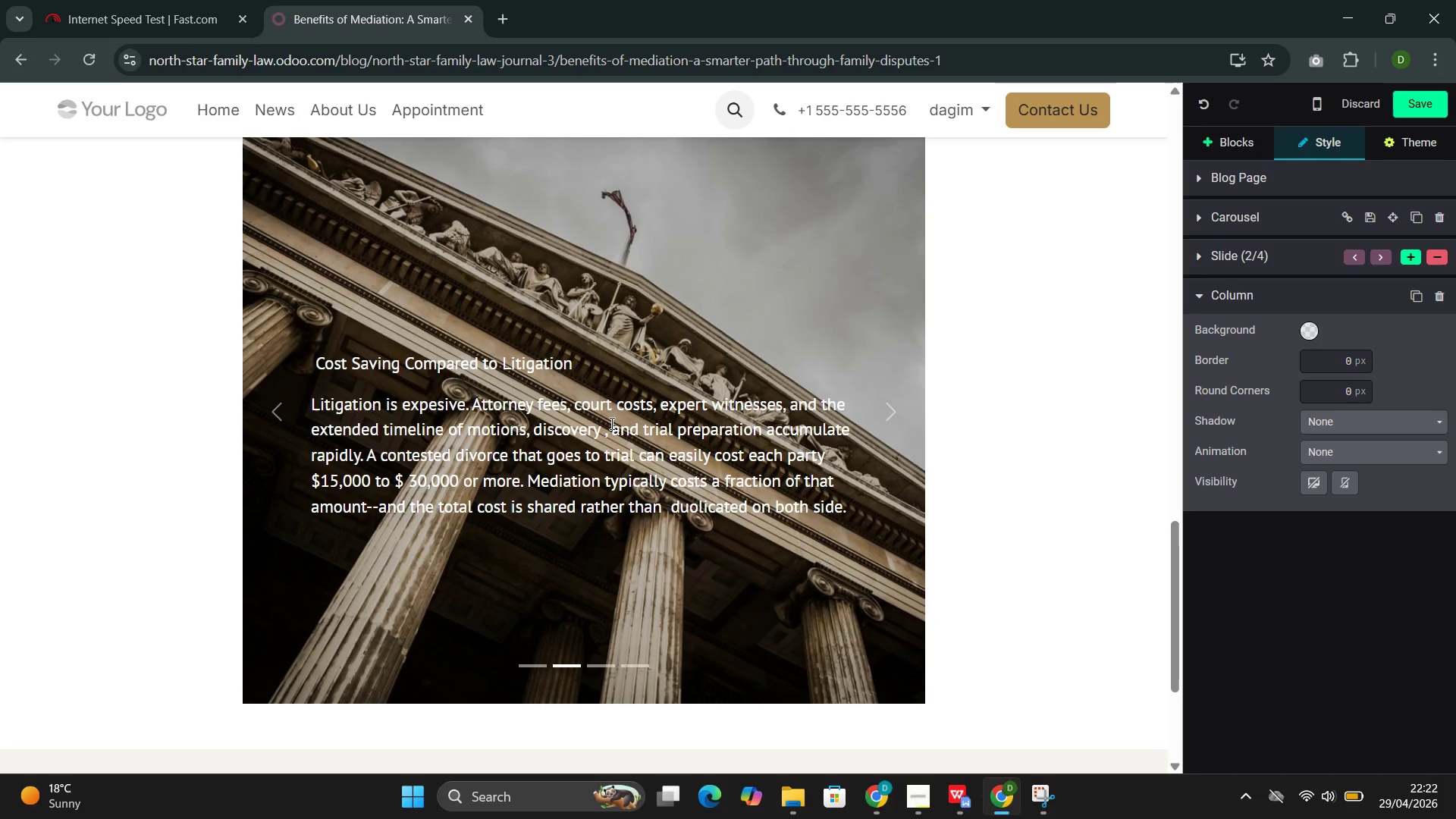 
left_click([825, 320])
 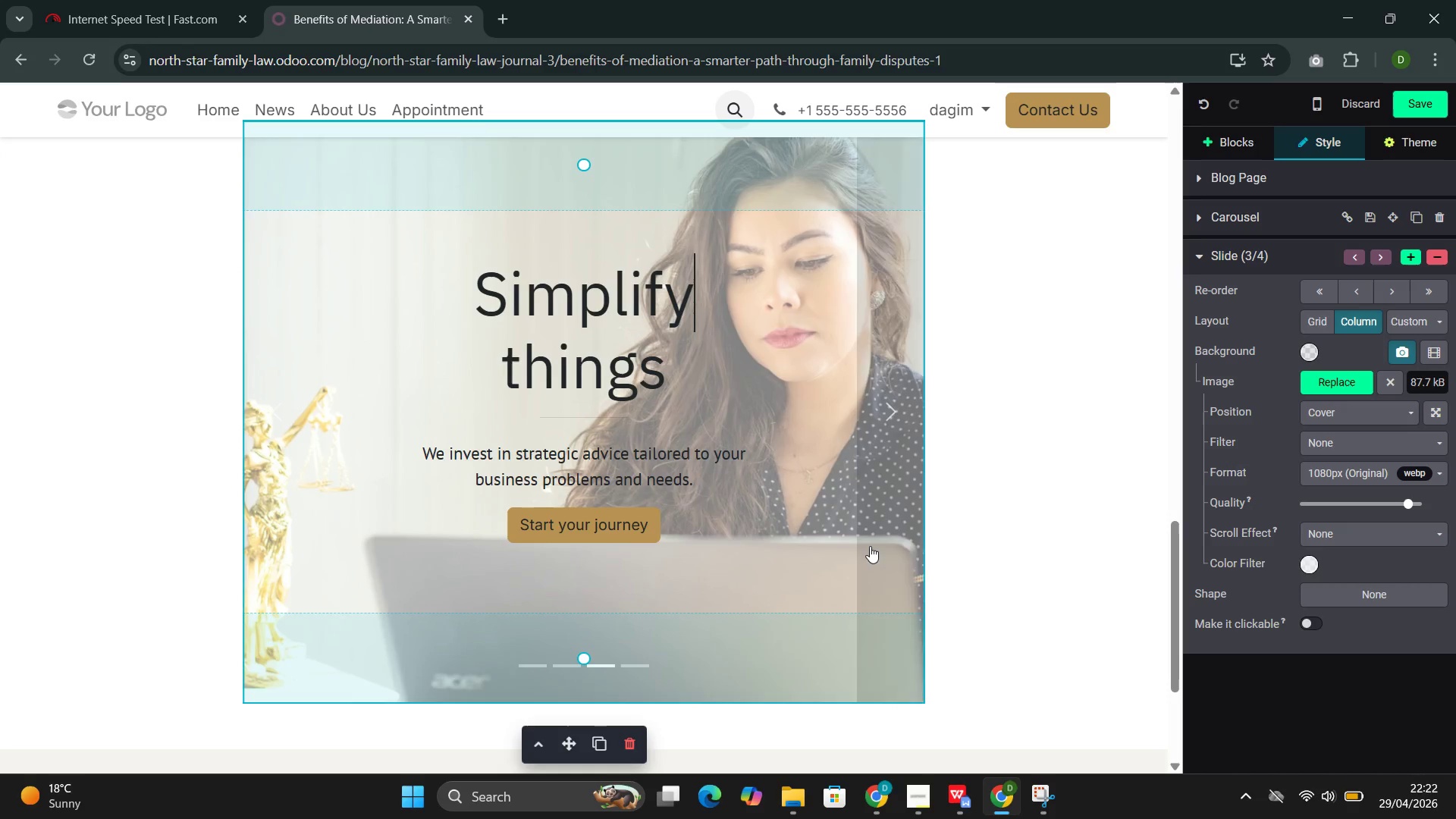 
left_click([907, 525])
 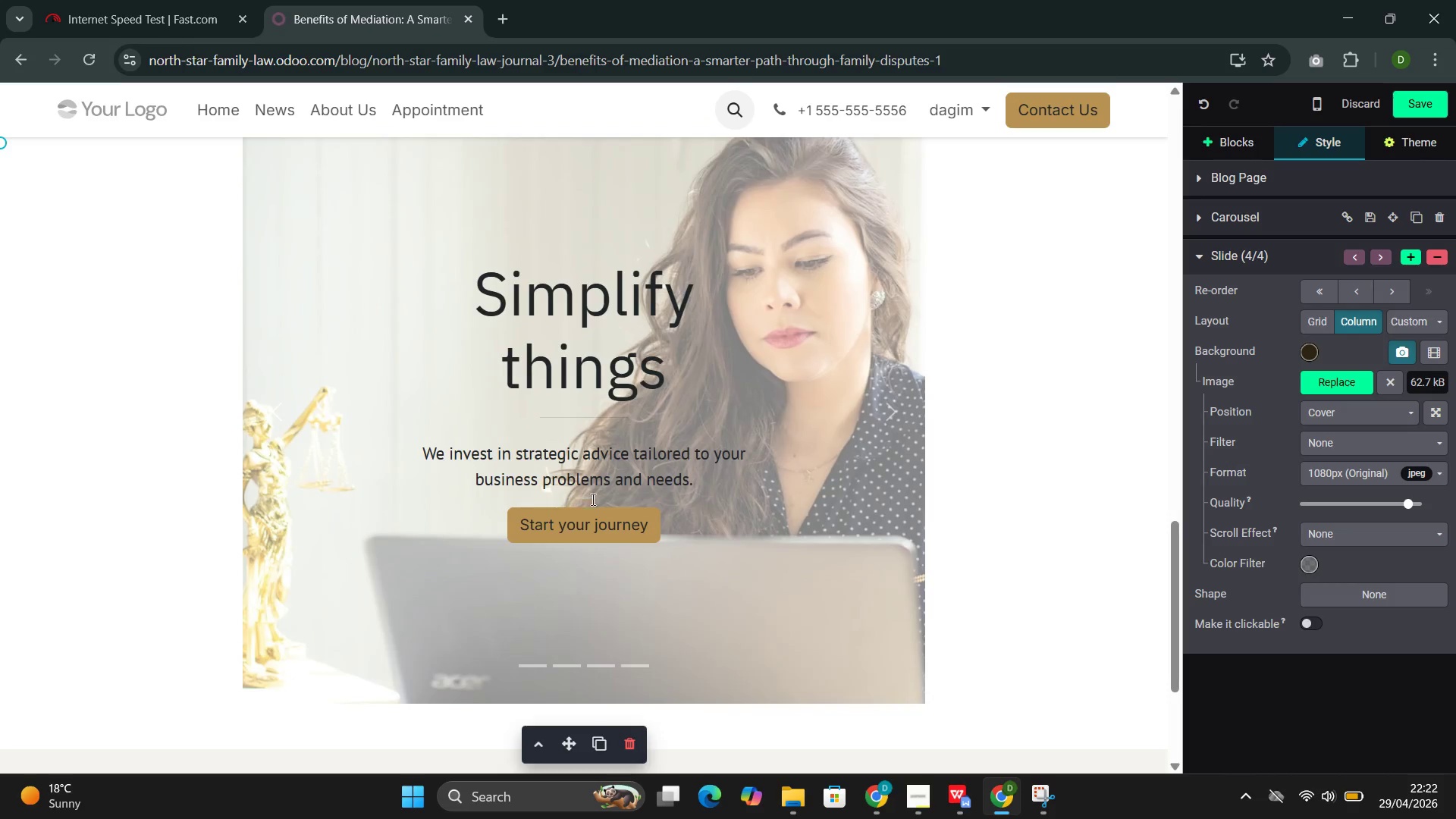 
left_click([457, 395])
 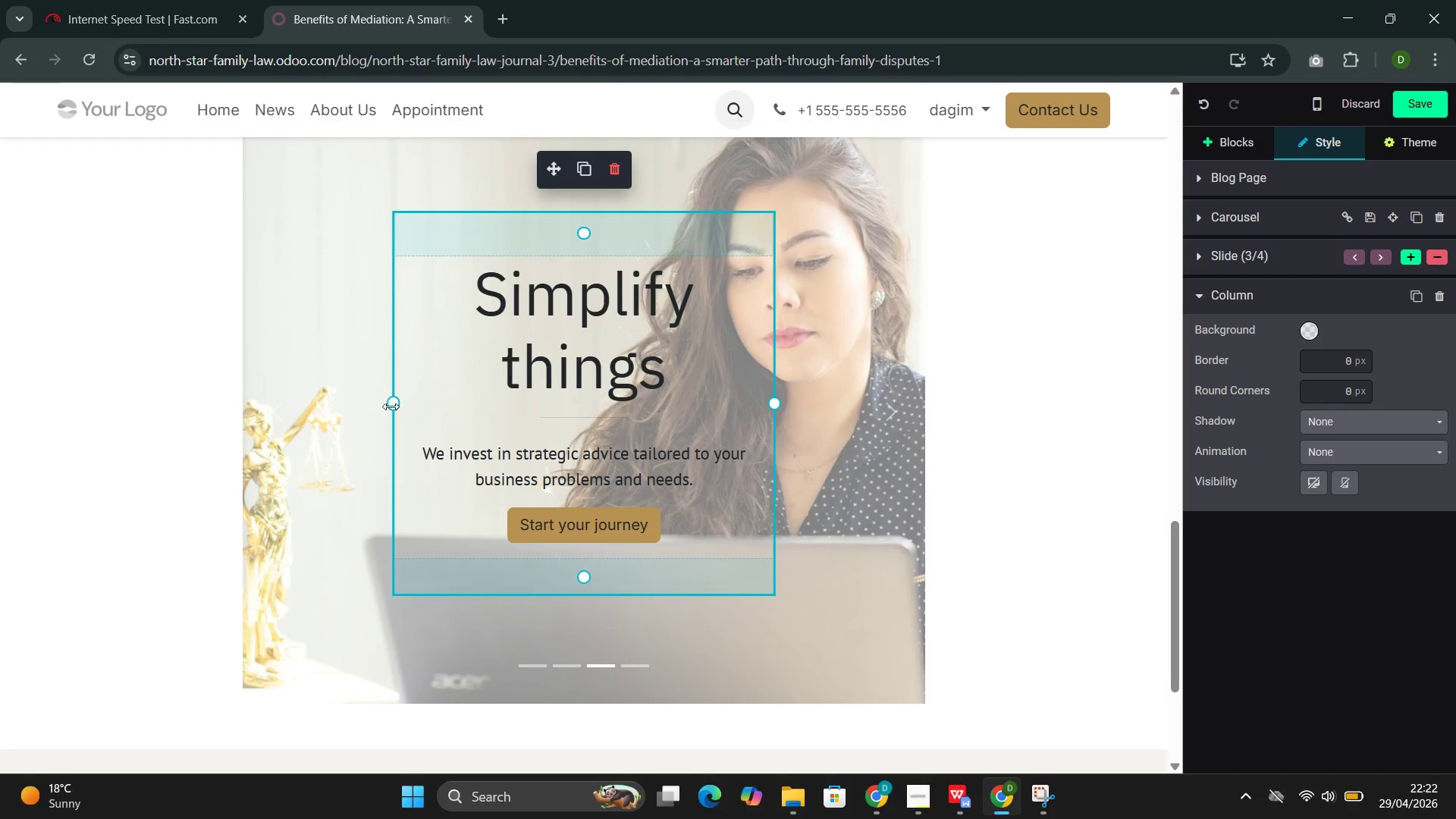 
left_click_drag(start_coordinate=[395, 406], to_coordinate=[157, 422])
 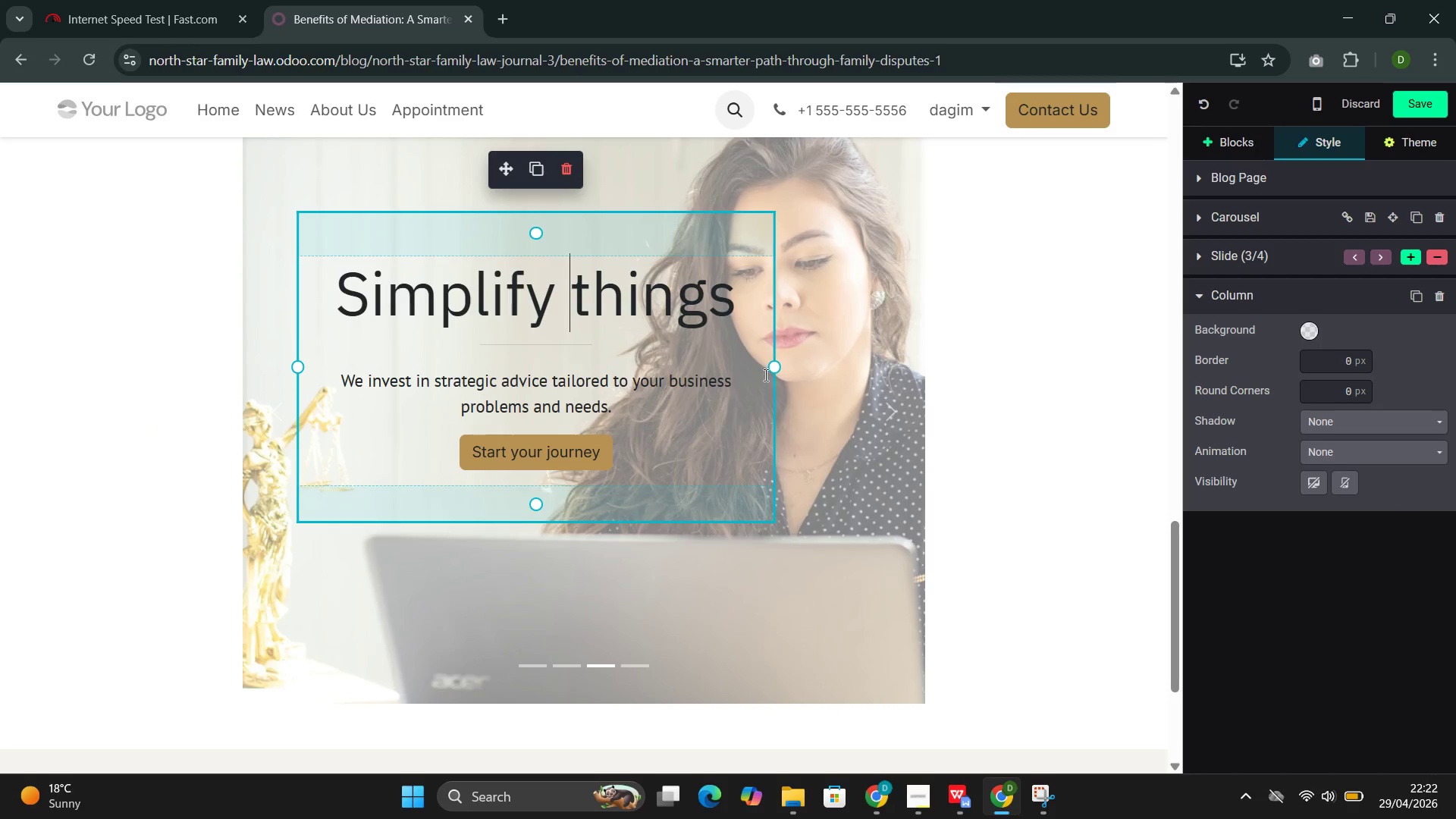 
left_click_drag(start_coordinate=[770, 366], to_coordinate=[916, 405])
 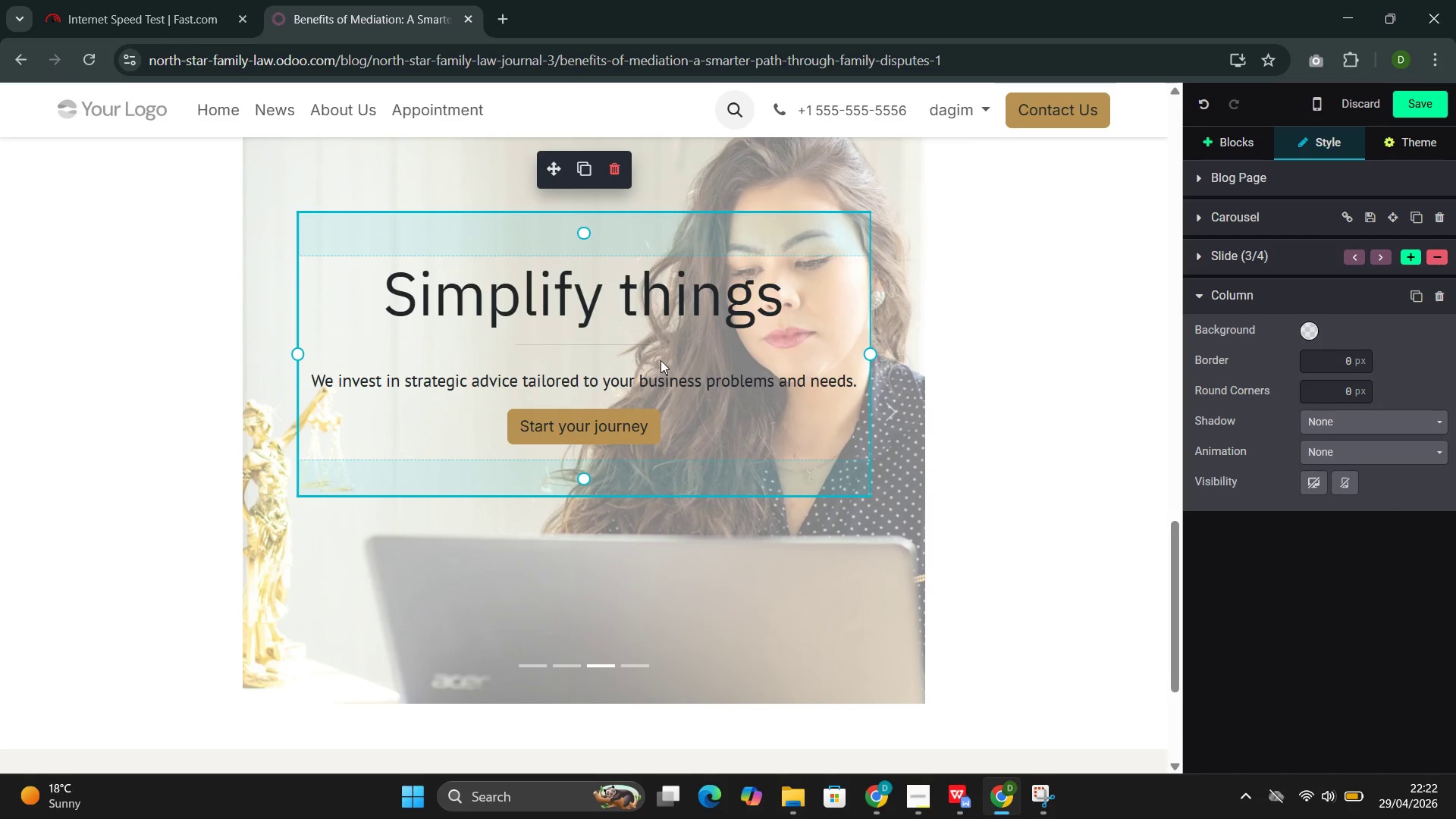 
left_click([661, 359])
 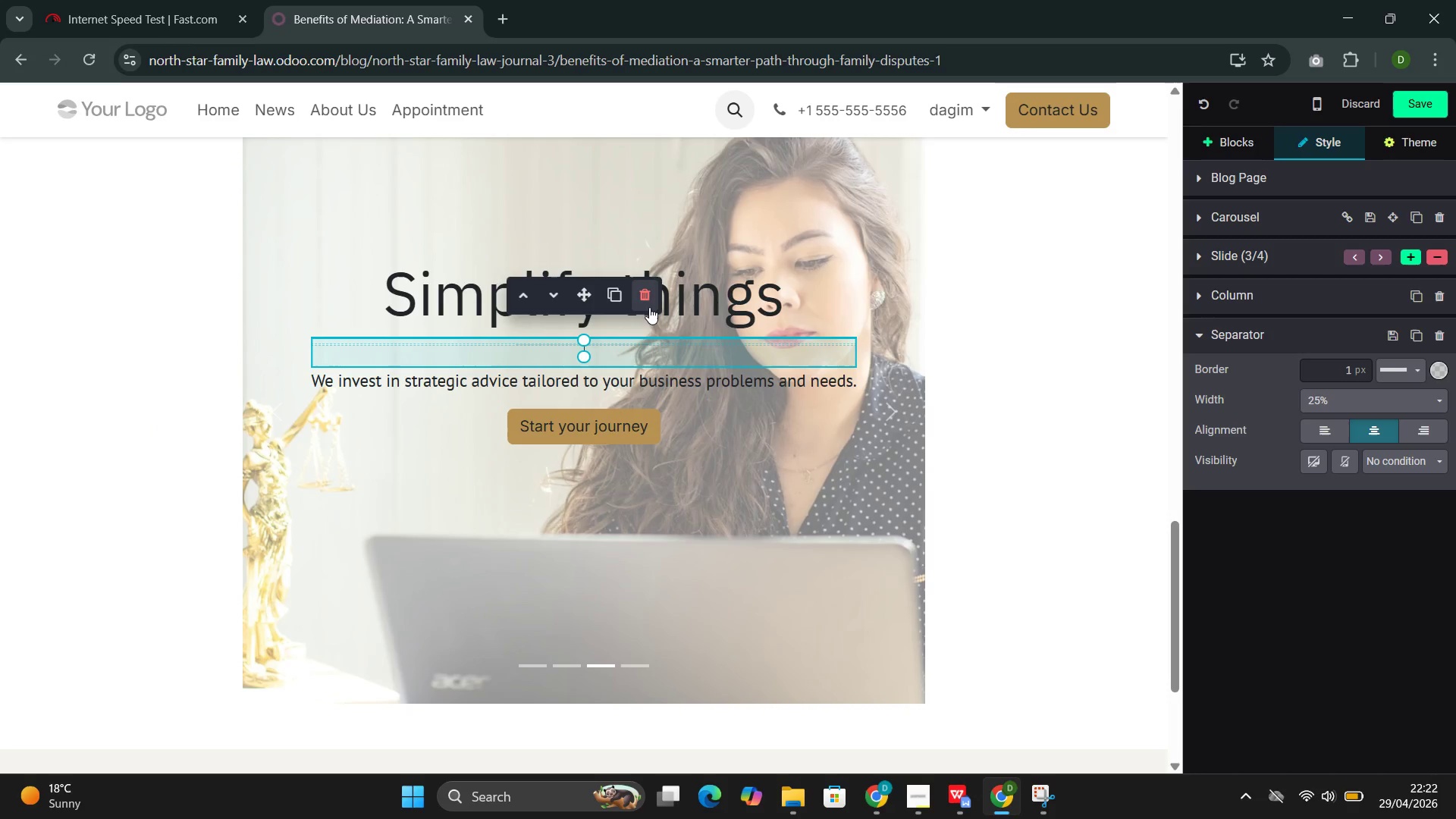 
left_click([648, 303])
 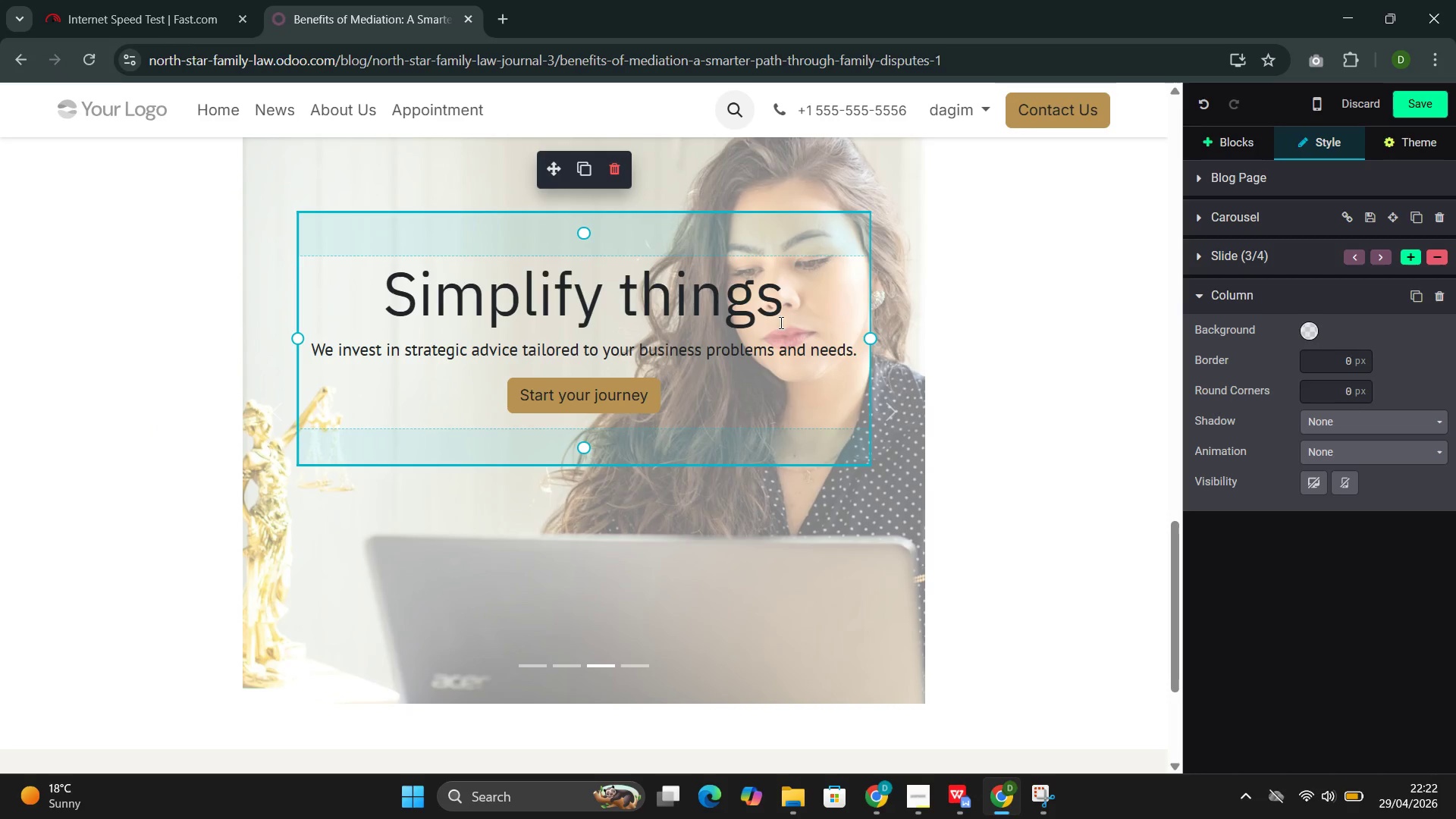 
left_click_drag(start_coordinate=[786, 312], to_coordinate=[412, 308])
 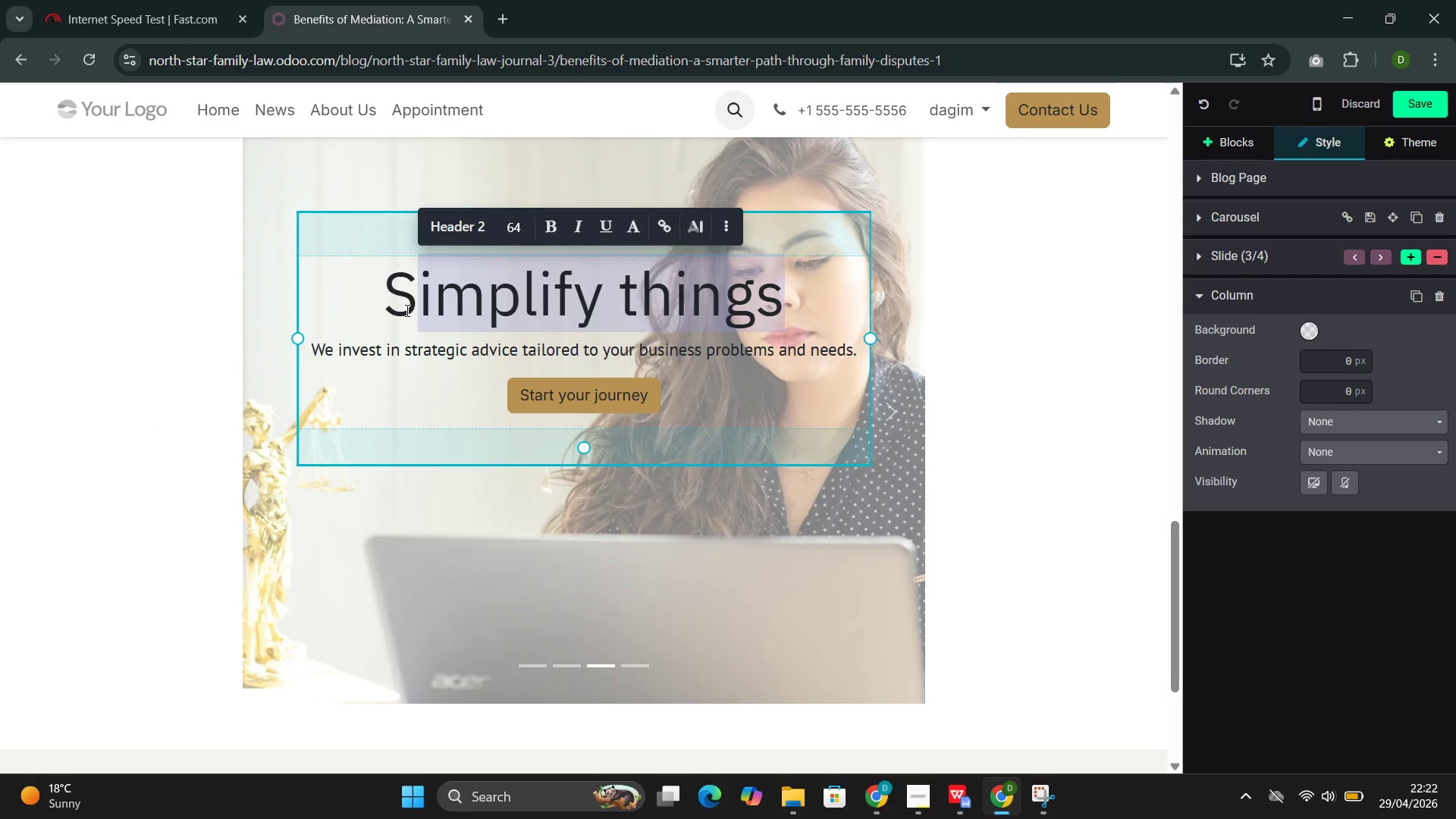 
key(Backspace)
 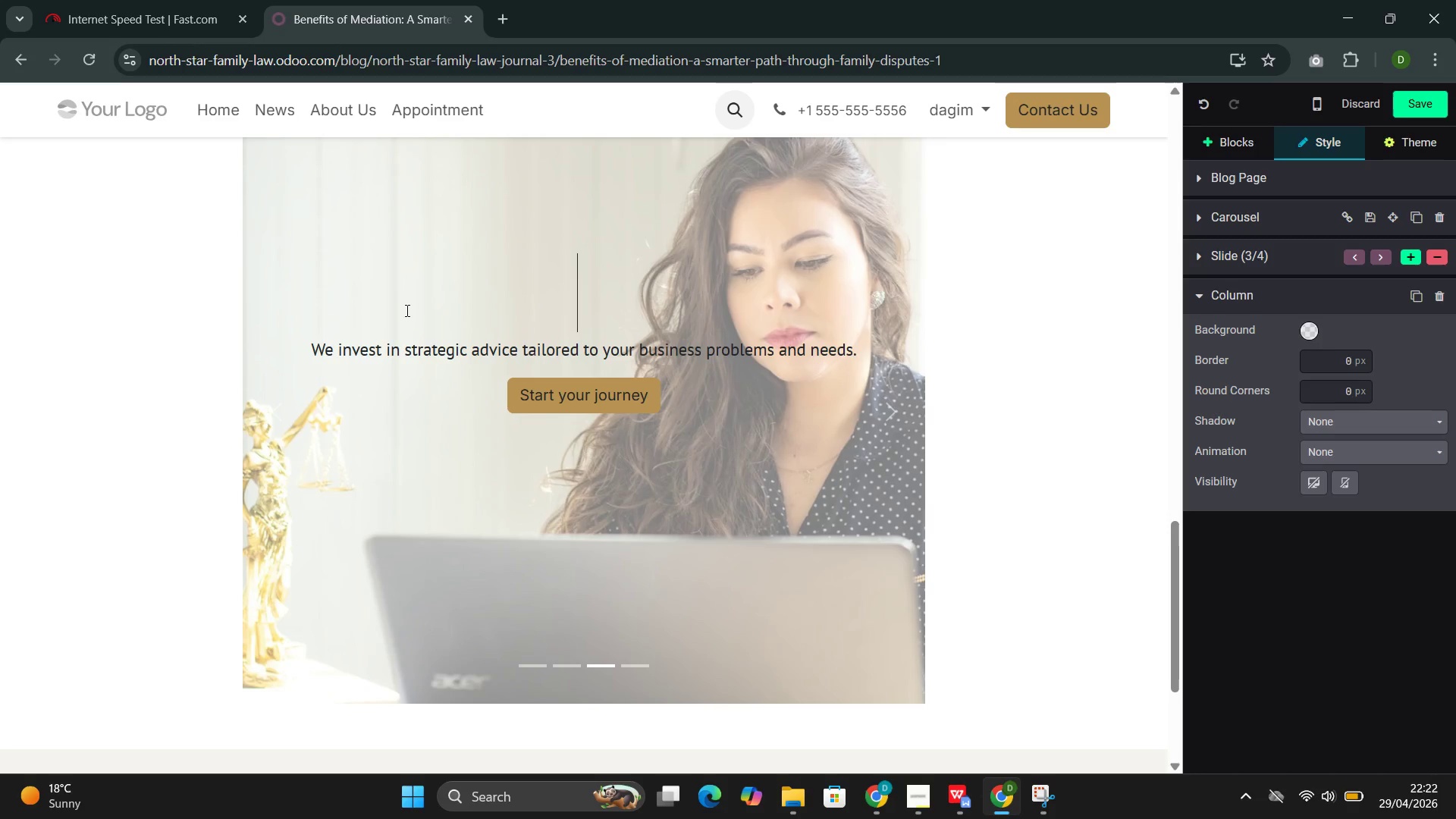 
key(Backspace)
 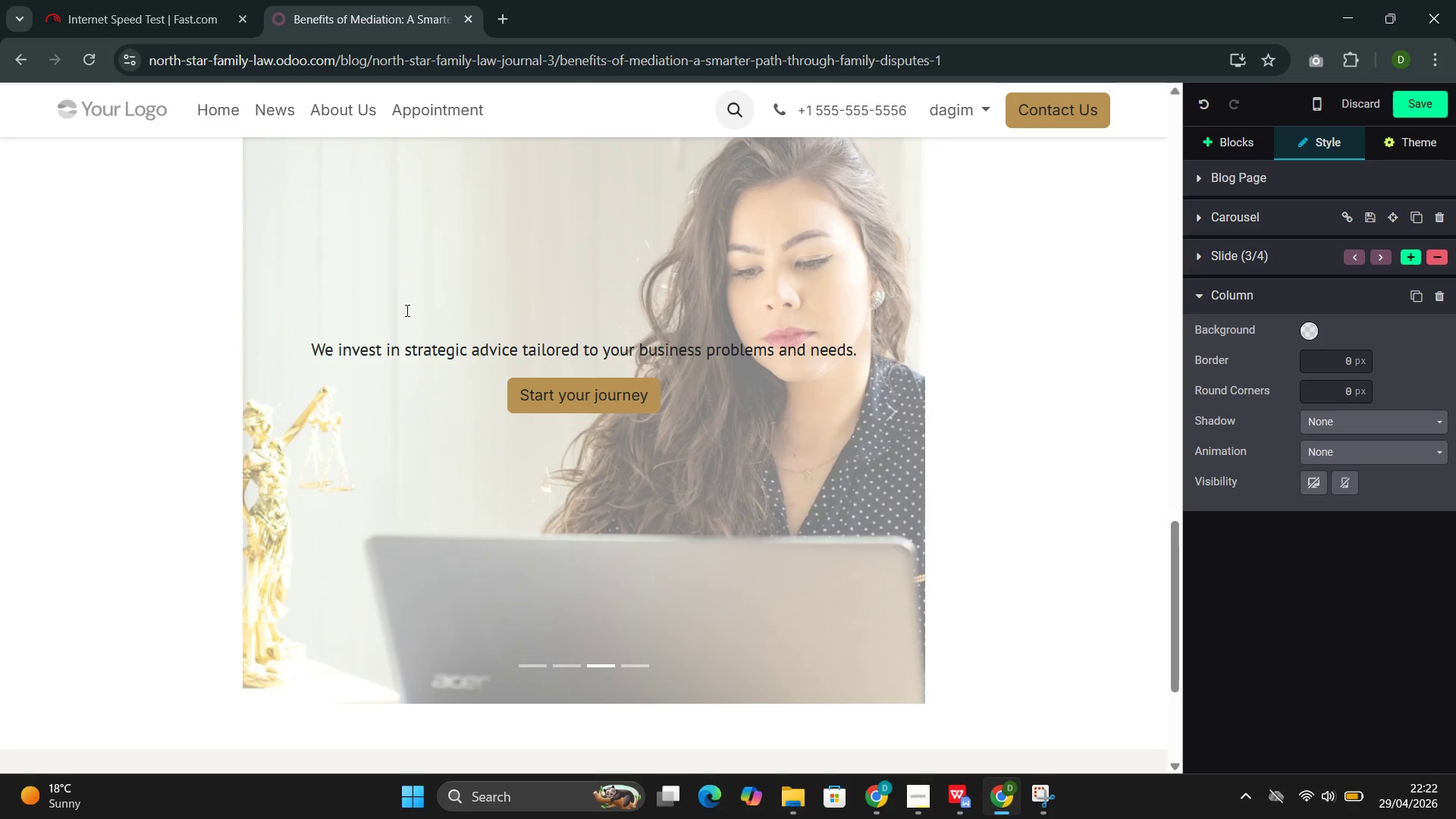 
key(Backspace)
 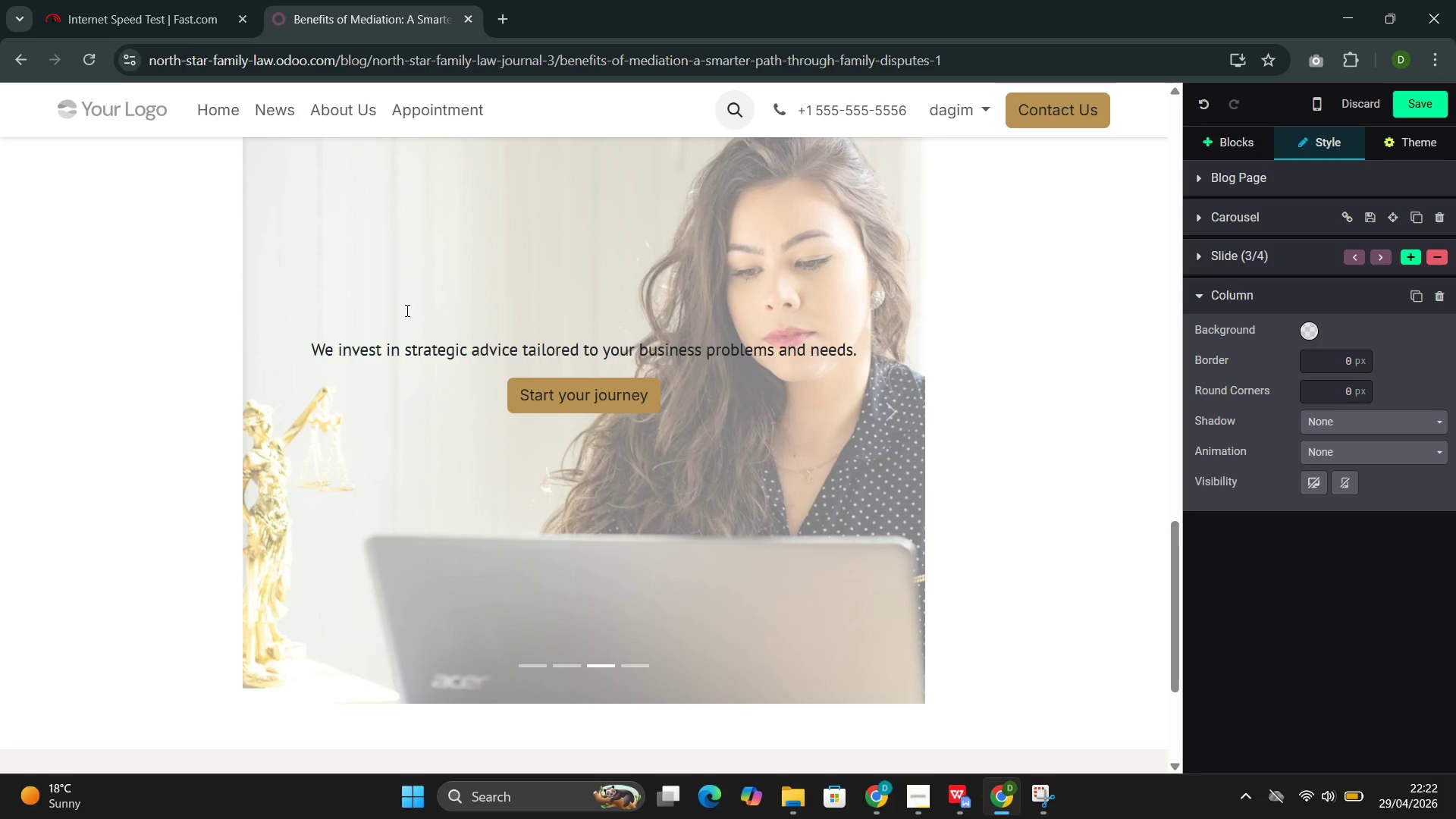 
key(Backspace)
 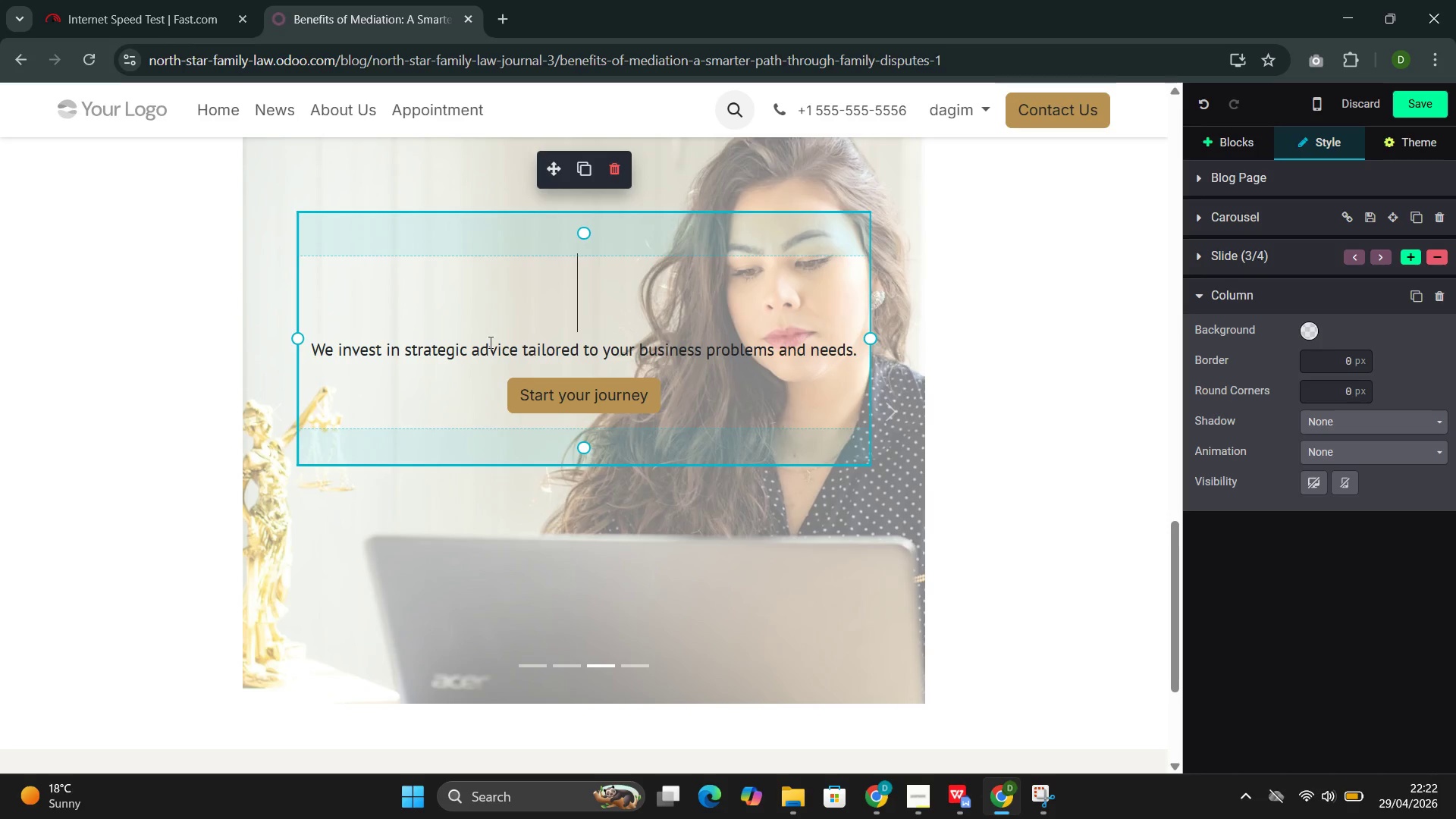 
double_click([489, 338])
 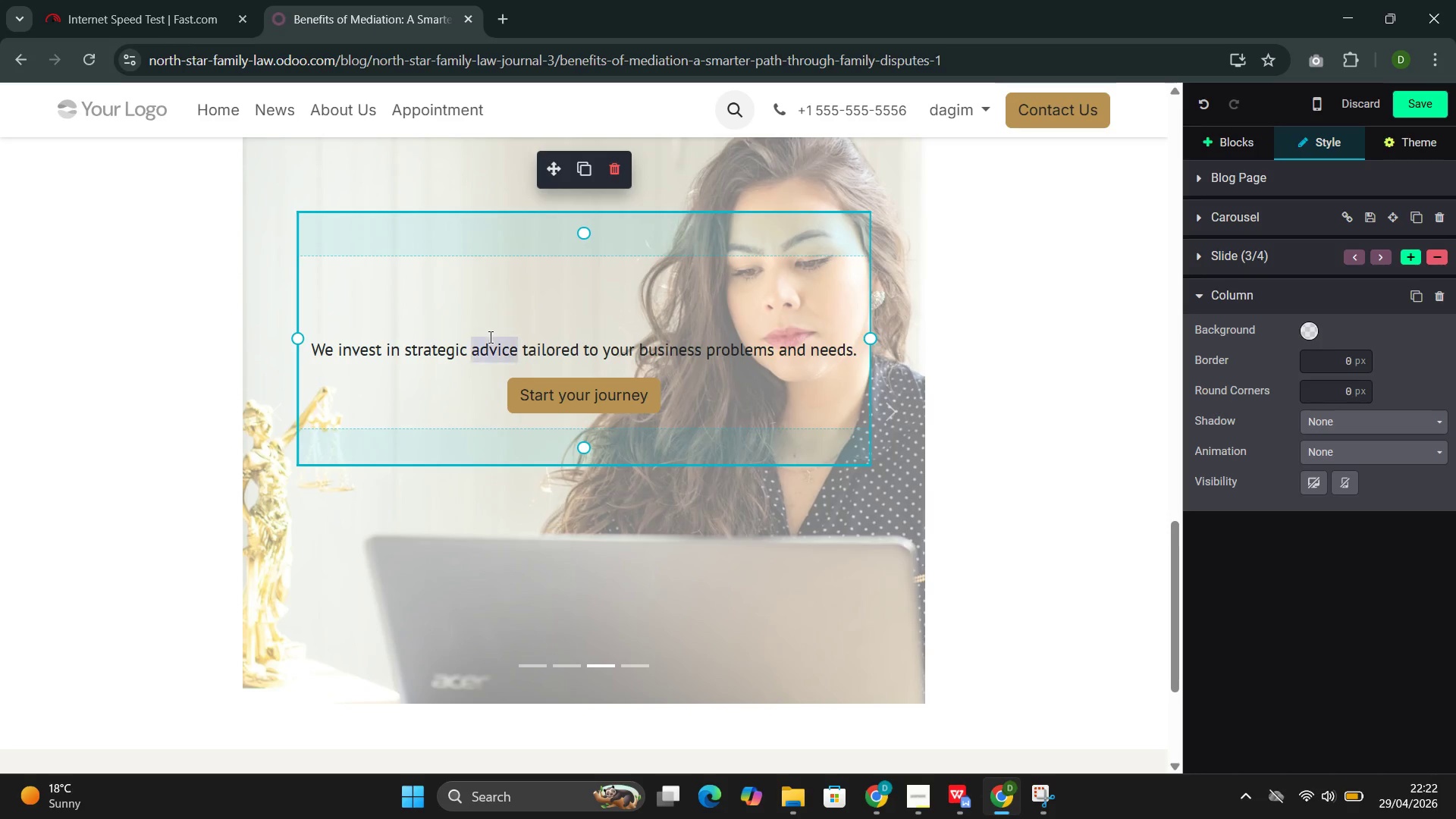 
triple_click([489, 337])
 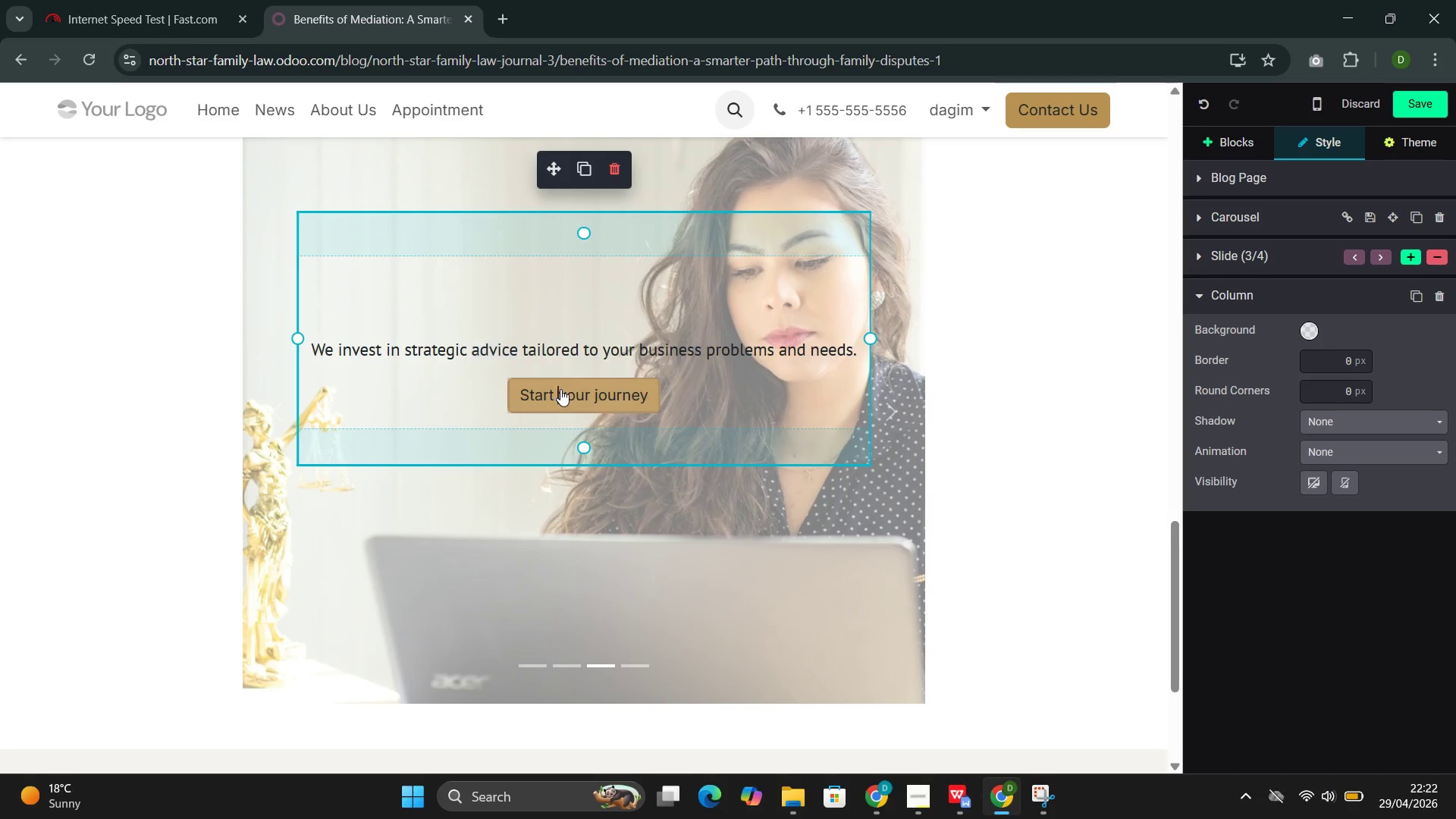 
double_click([560, 389])
 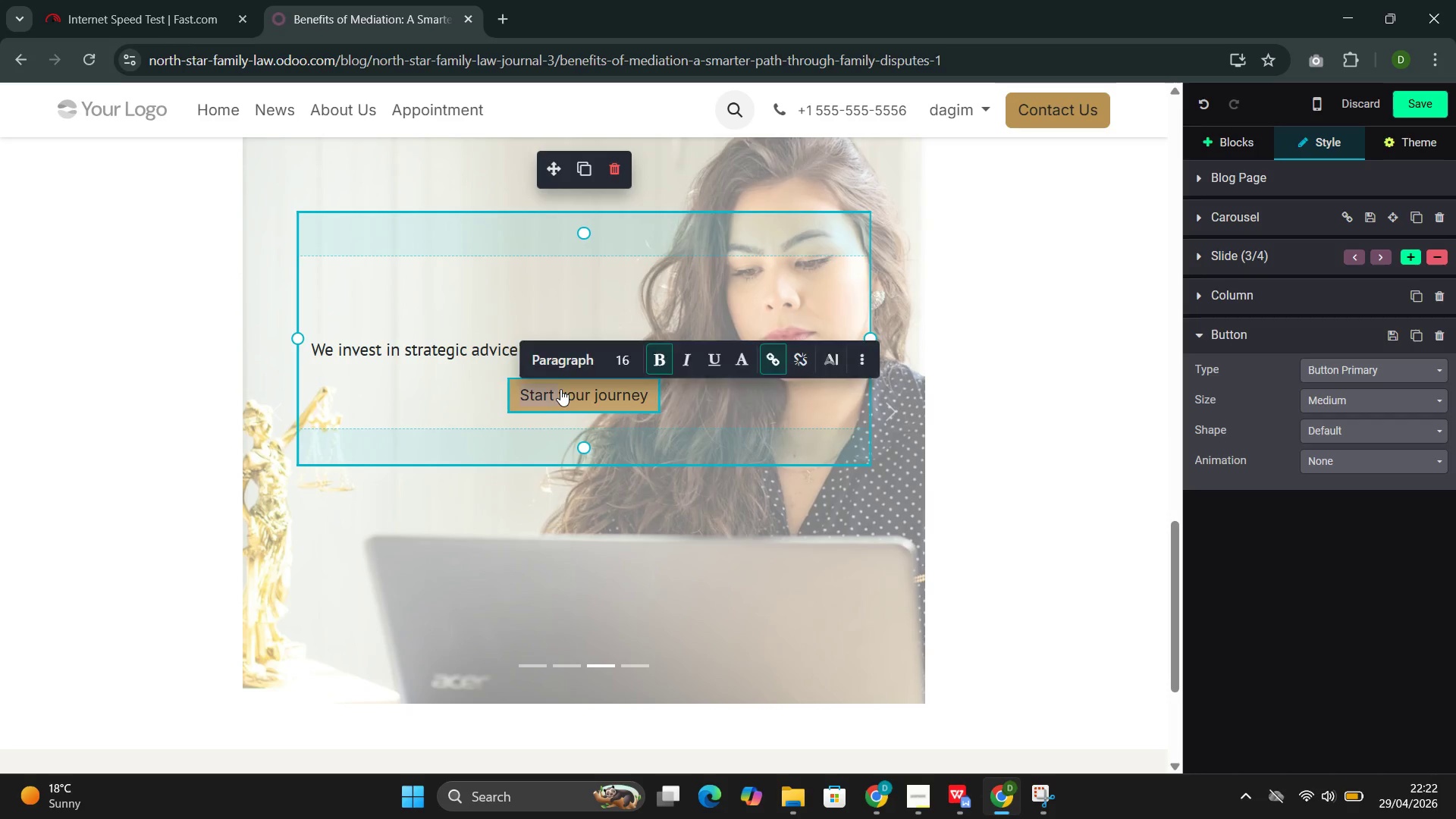 
triple_click([560, 389])
 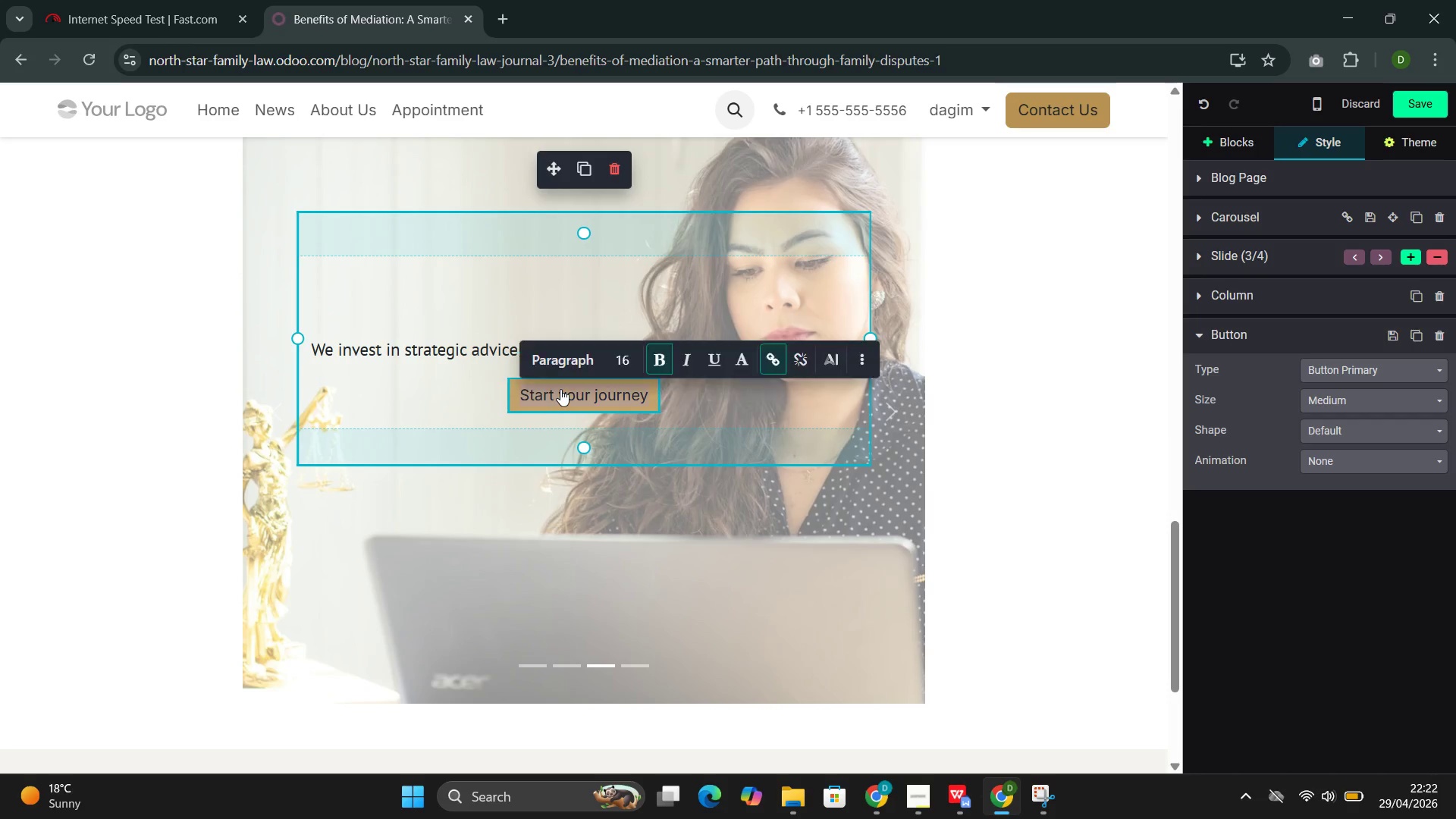 
triple_click([560, 389])
 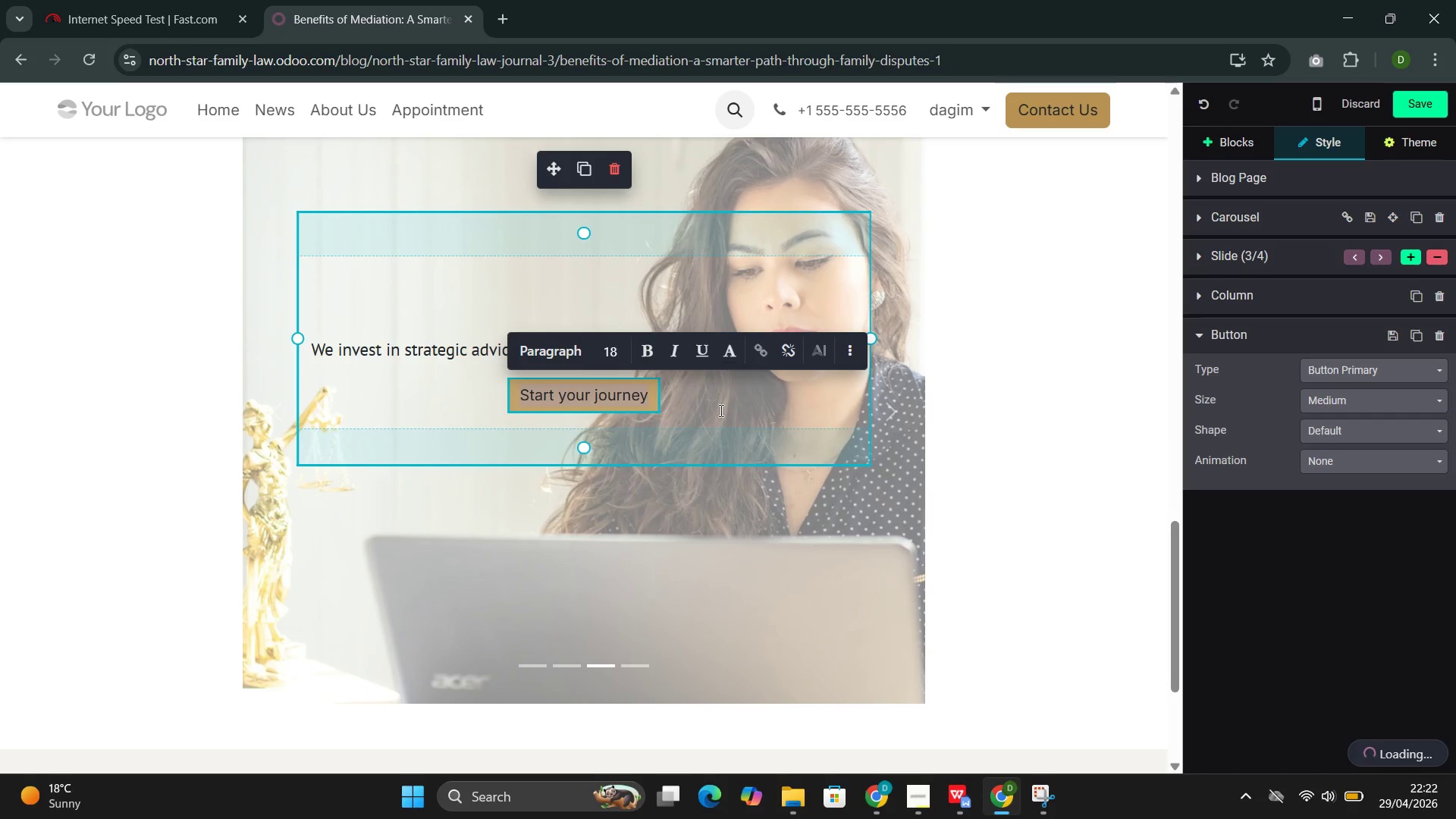 
left_click([729, 405])
 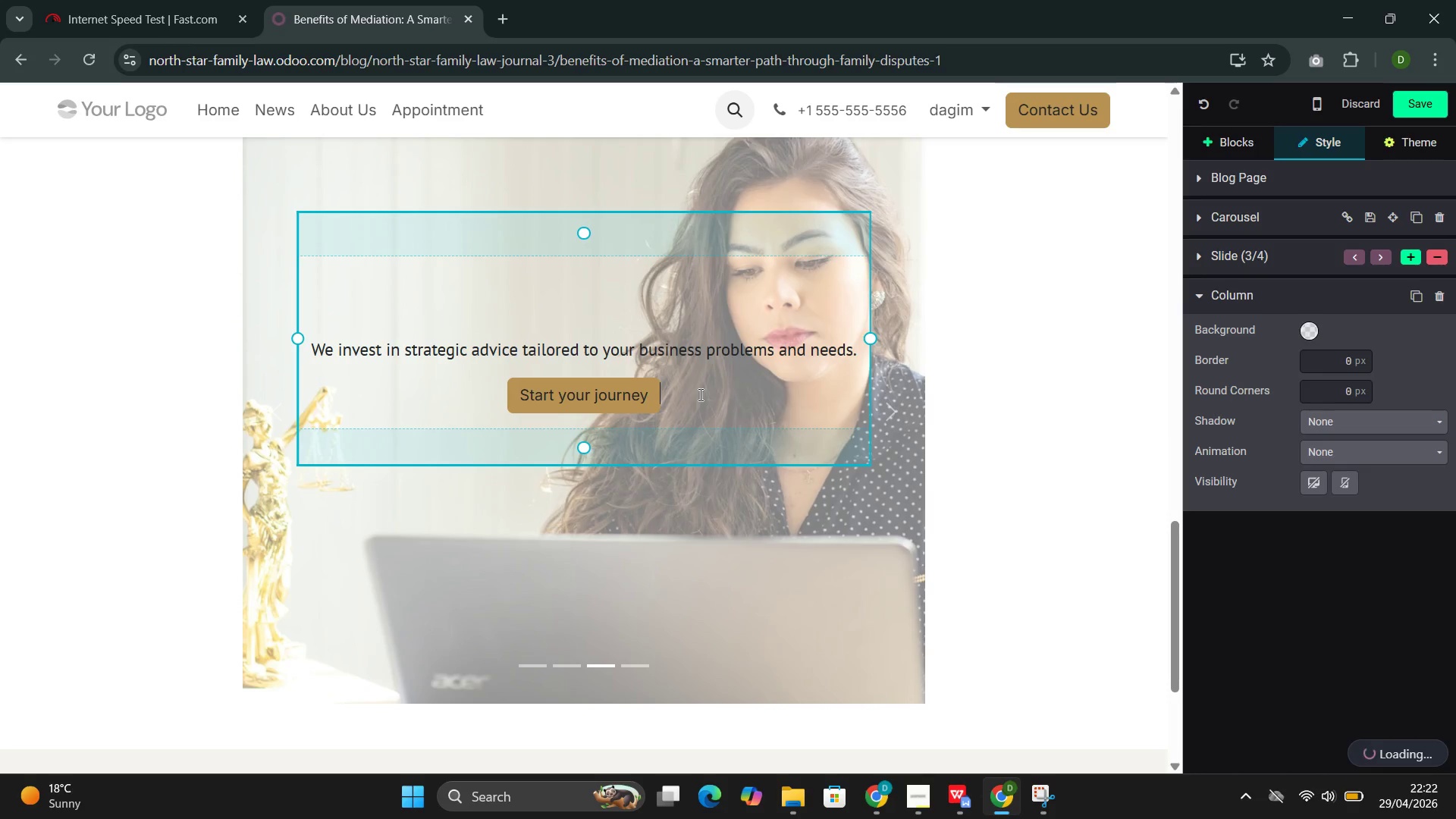 
left_click_drag(start_coordinate=[699, 394], to_coordinate=[306, 330])
 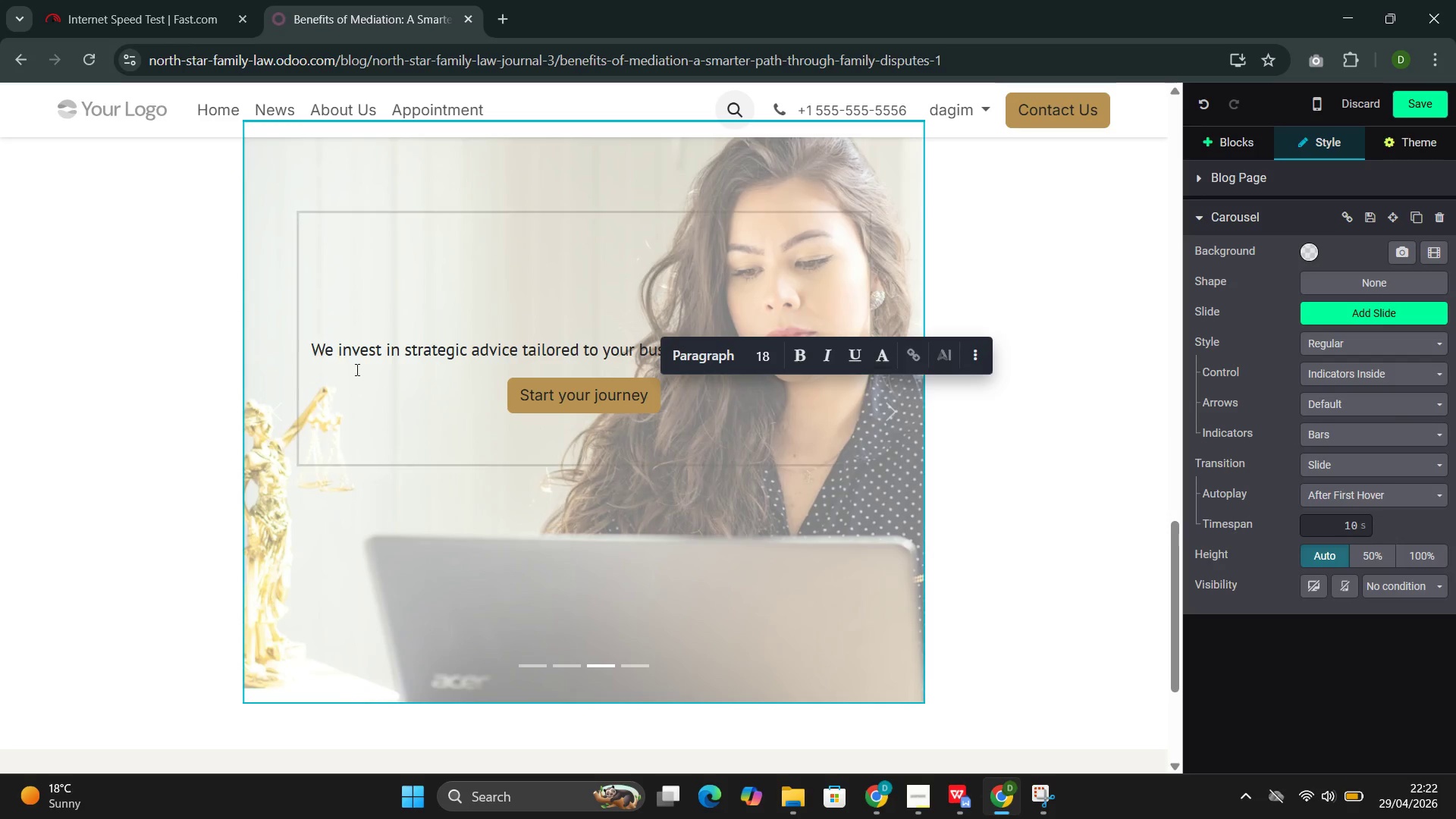 
left_click([366, 366])
 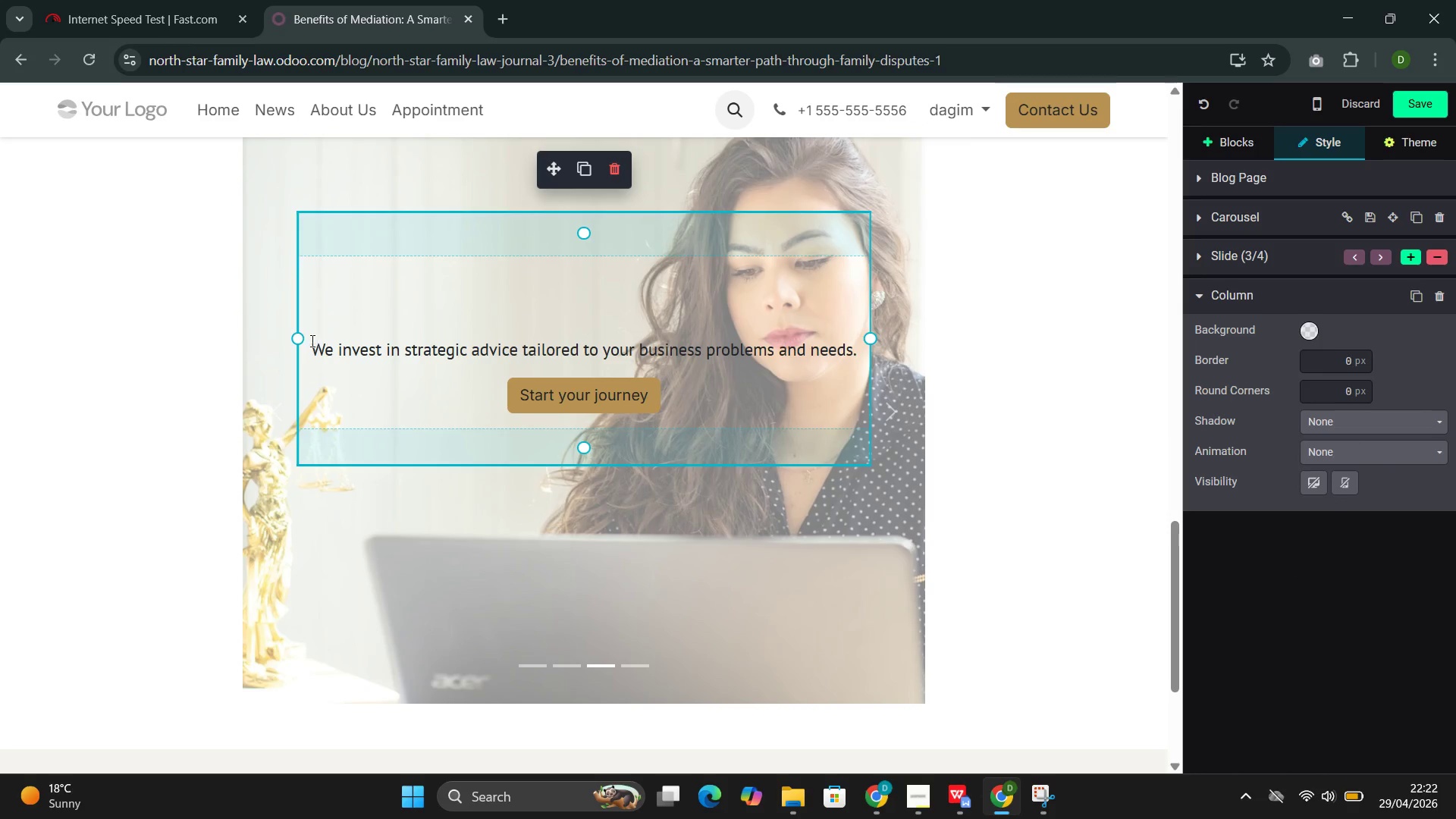 
left_click_drag(start_coordinate=[310, 342], to_coordinate=[341, 349])
 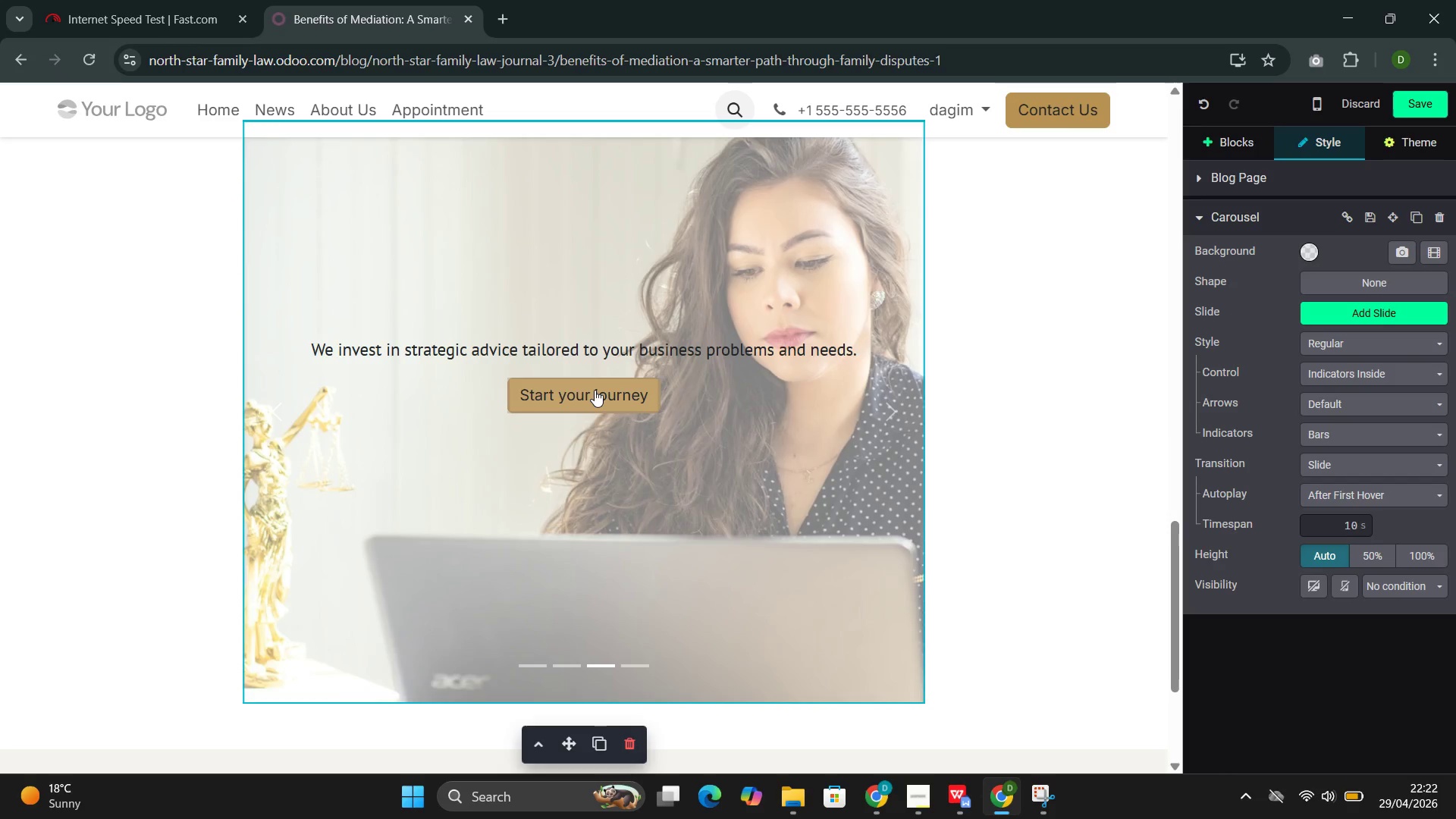 
double_click([595, 390])
 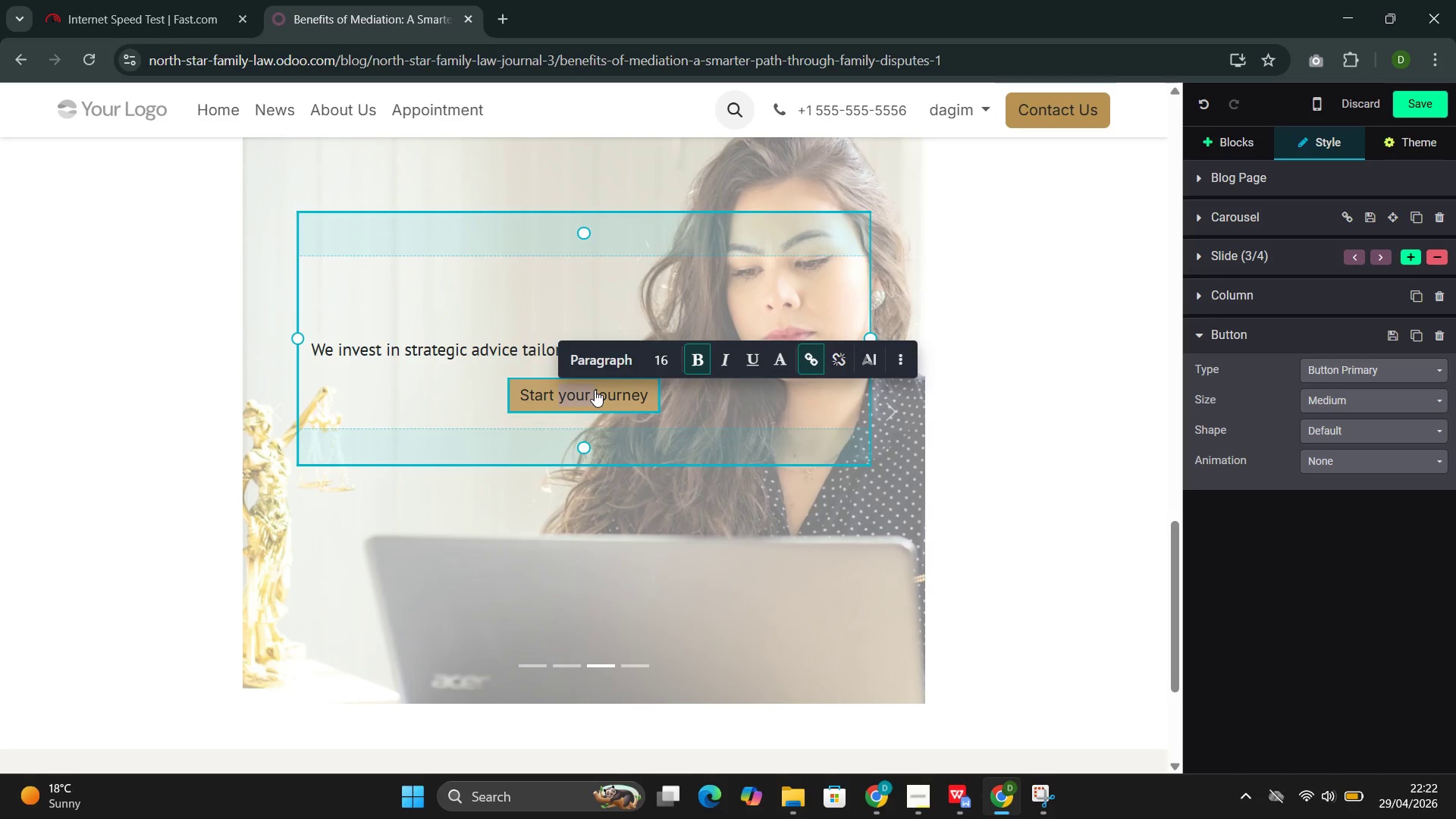 
key(Backspace)
 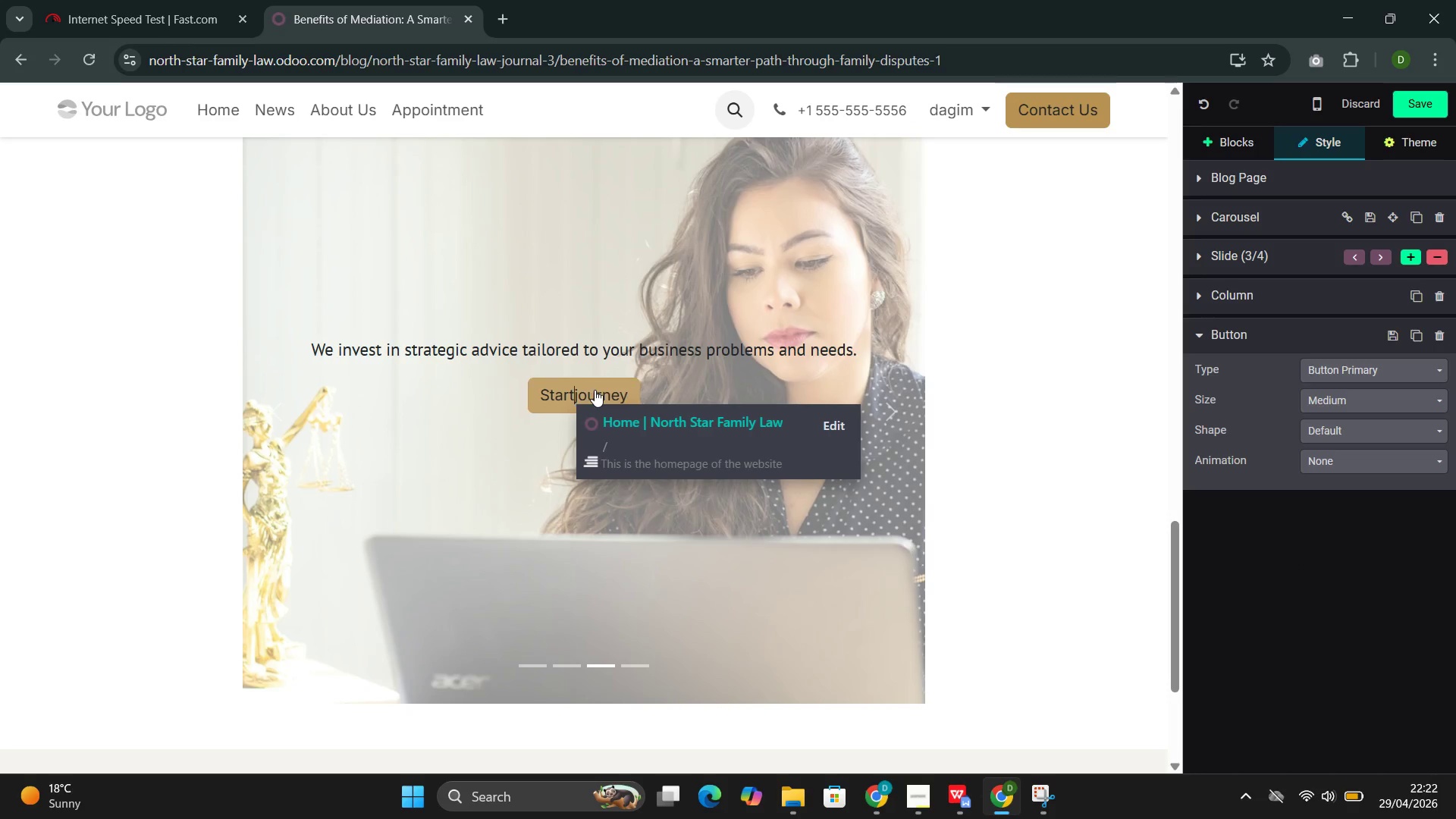 
key(Backspace)
 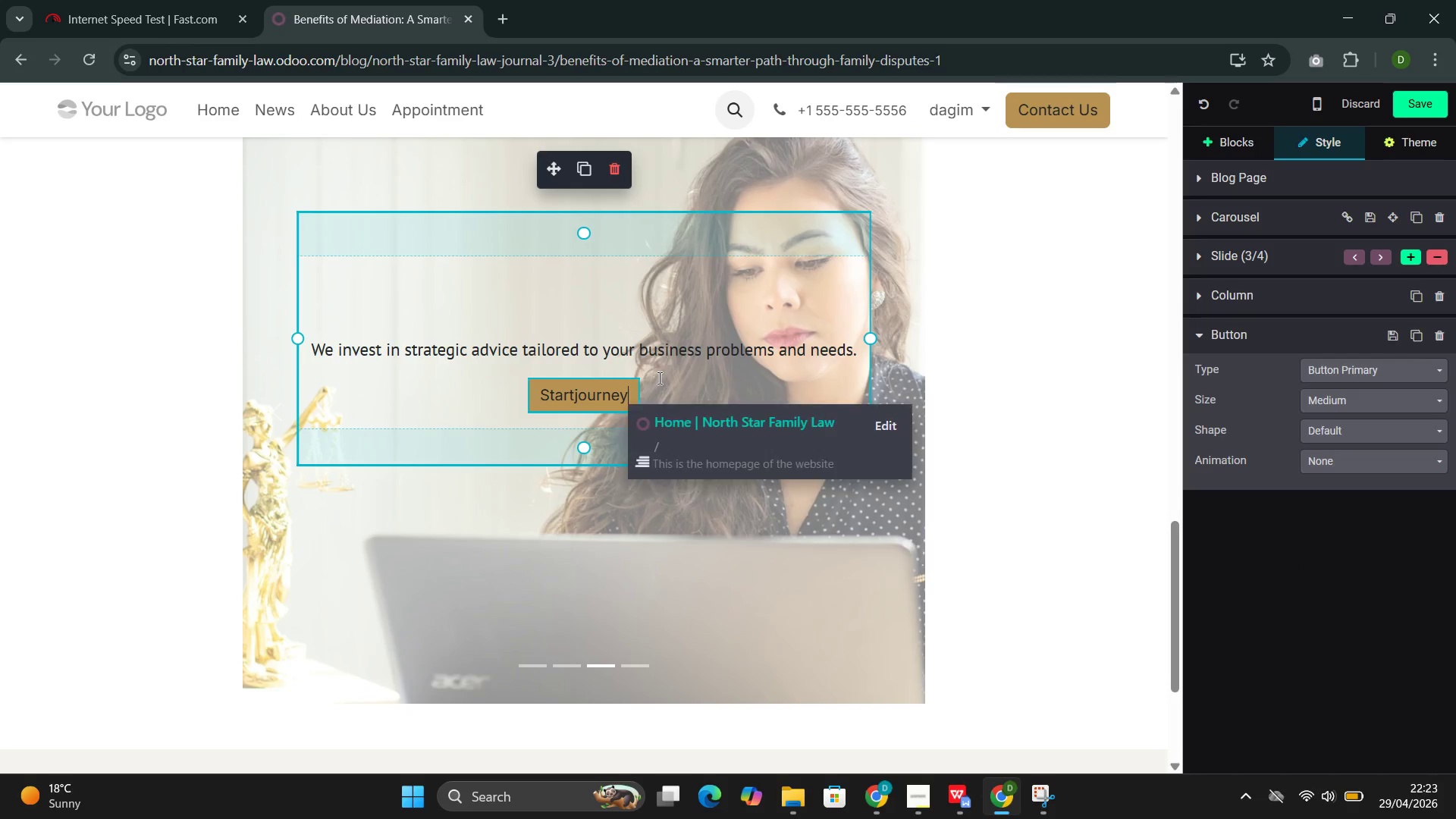 
left_click_drag(start_coordinate=[670, 377], to_coordinate=[344, 356])
 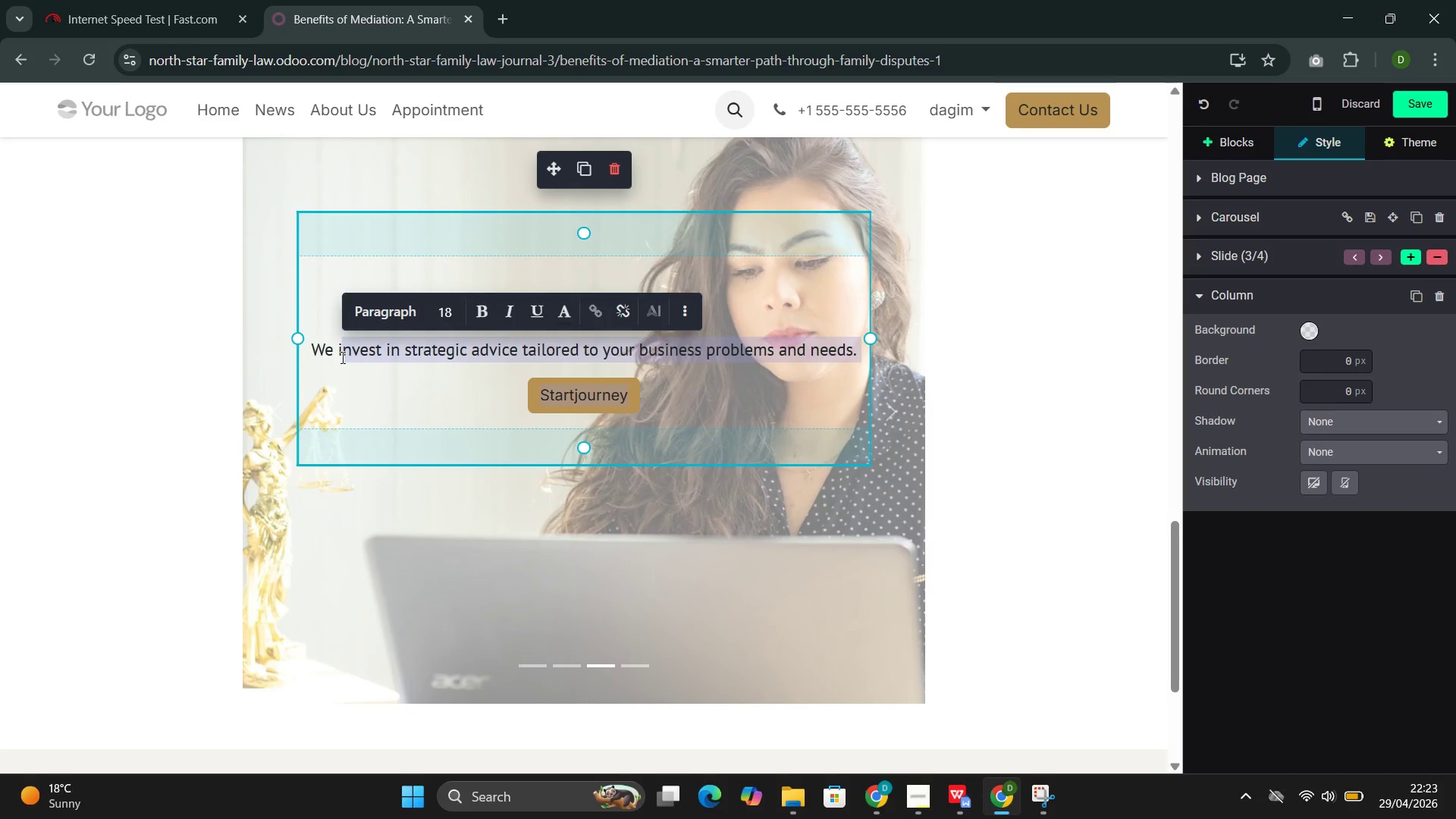 
key(Backspace)
 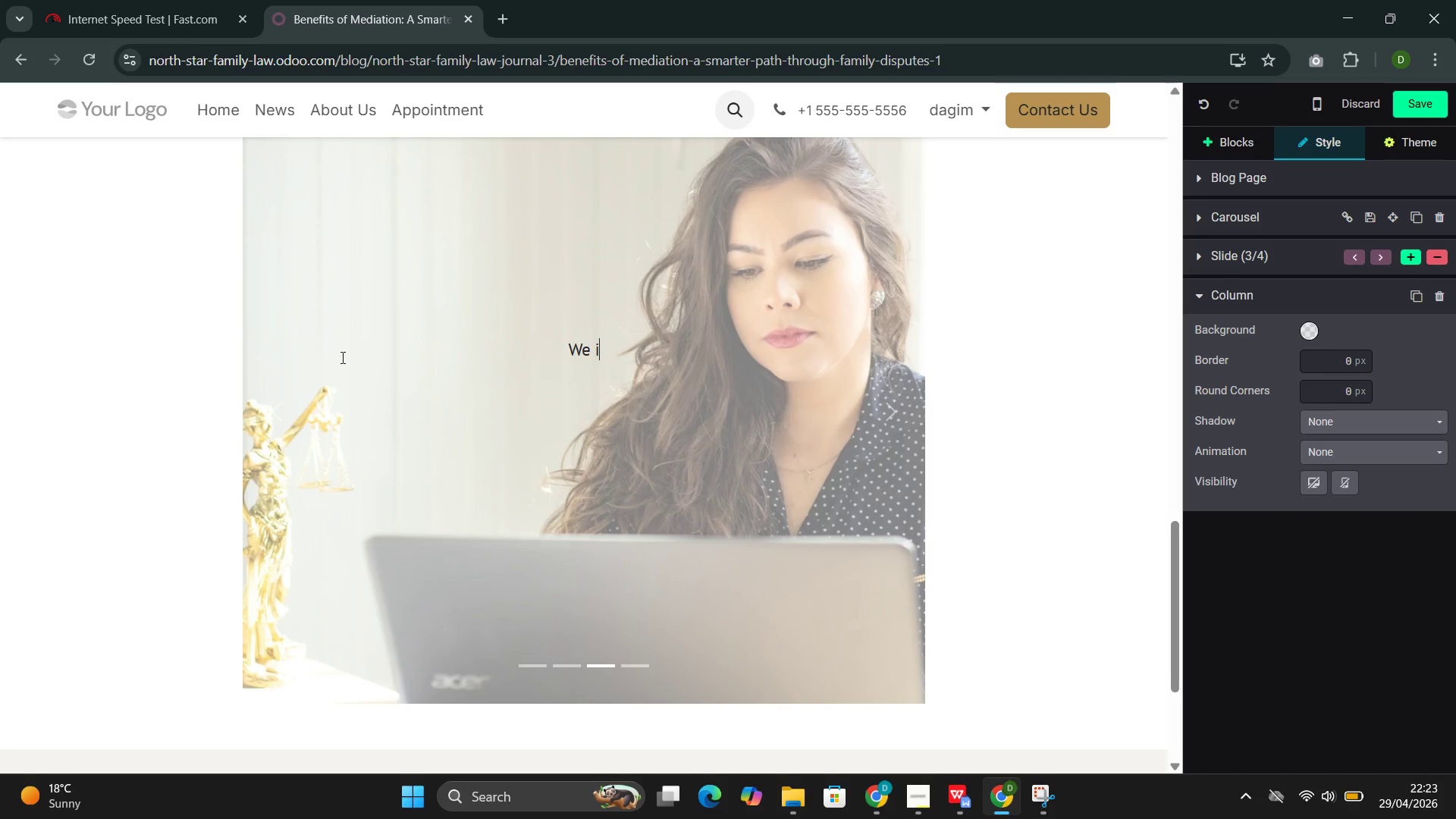 
key(Backspace)
 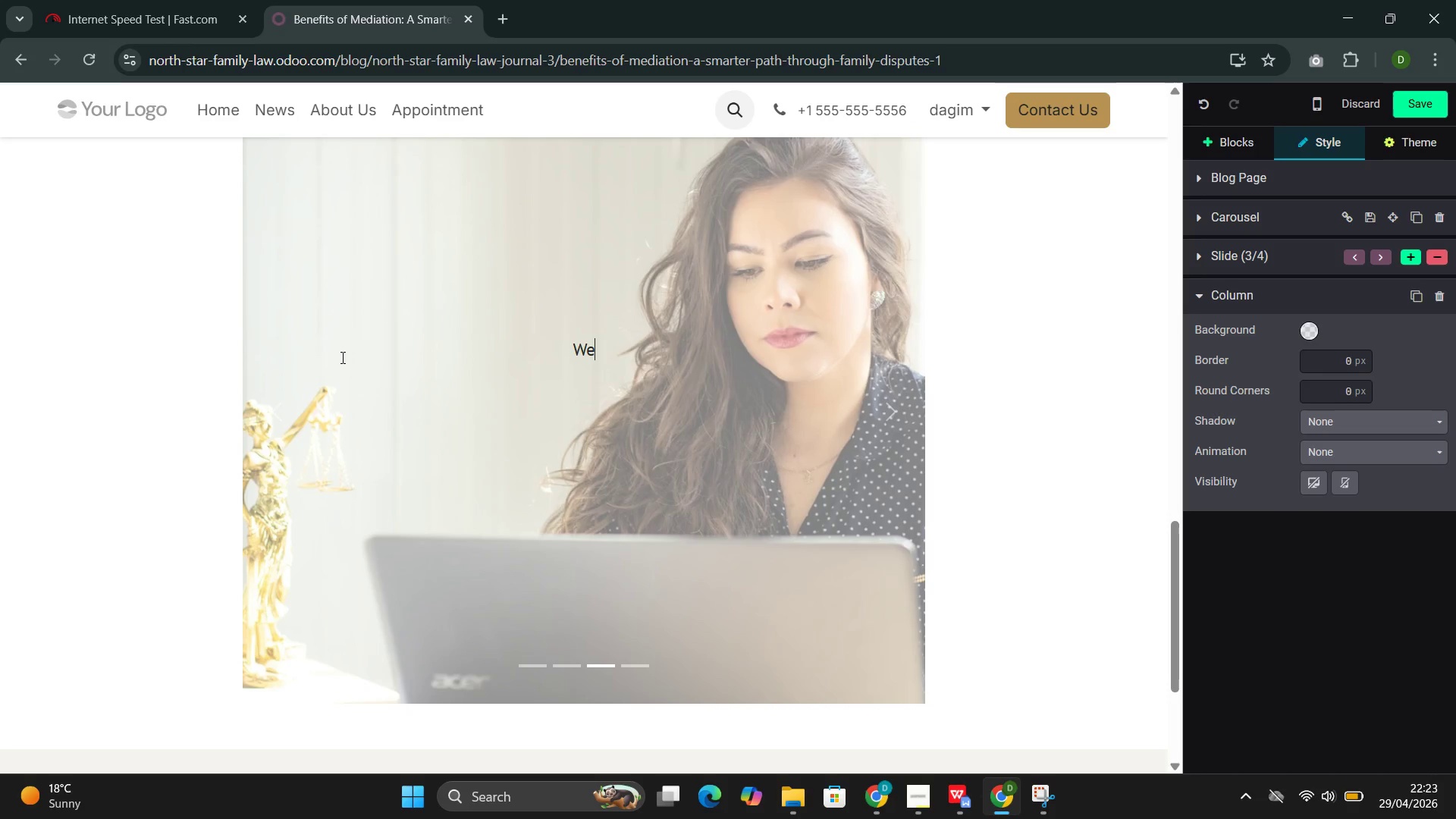 
key(Backspace)
 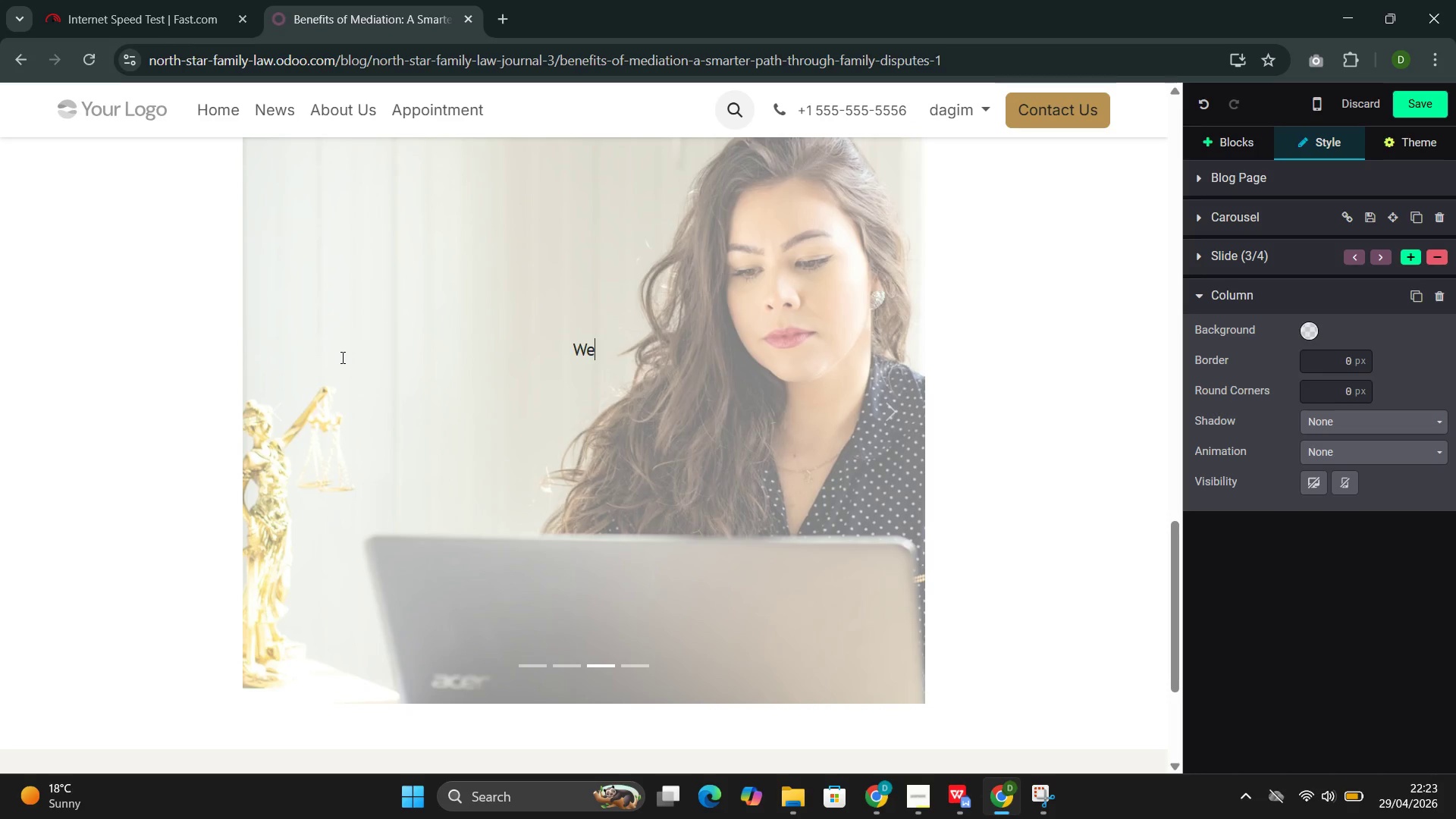 
key(Backspace)
 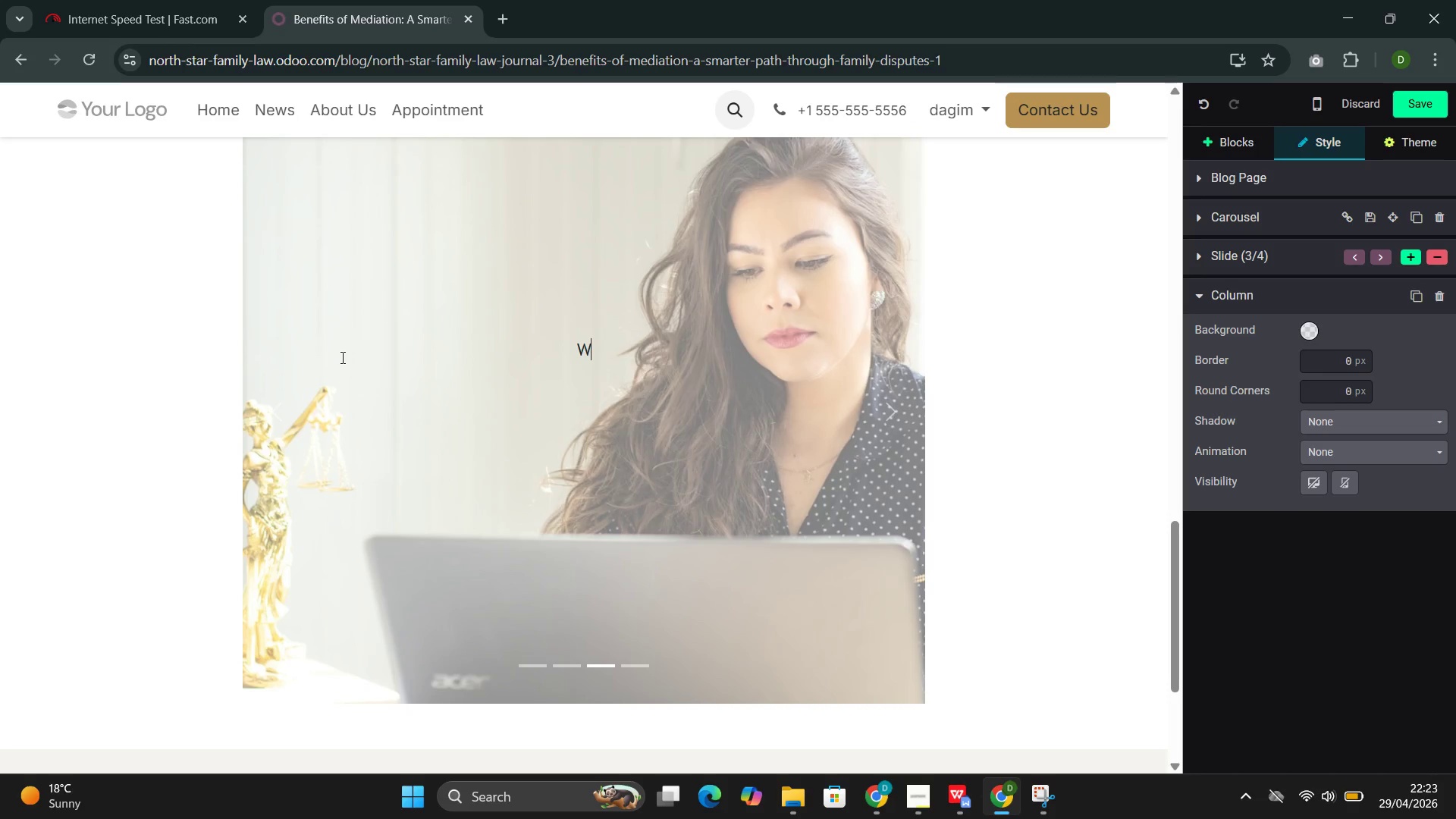 
key(Backspace)
 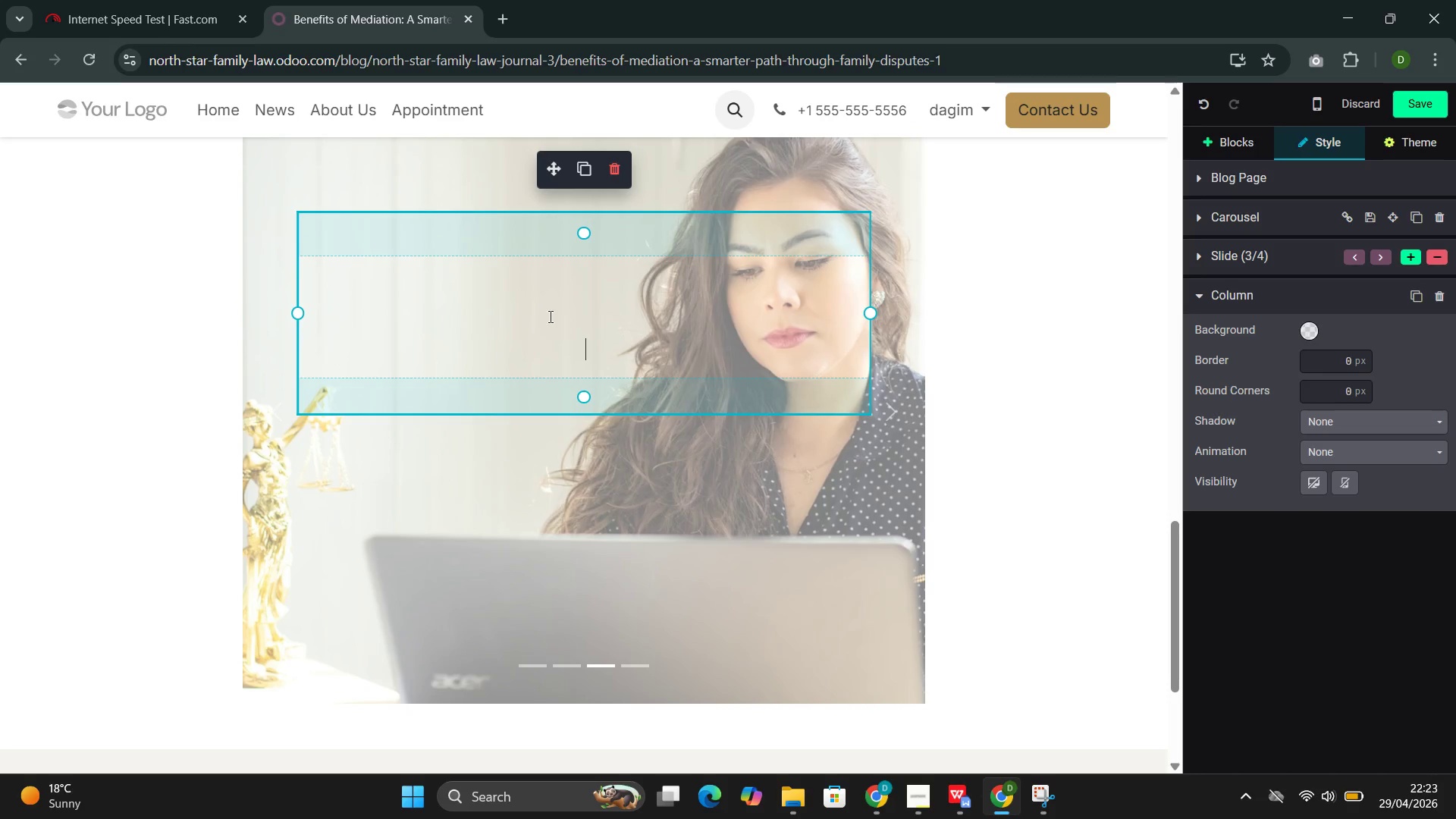 
left_click([592, 336])
 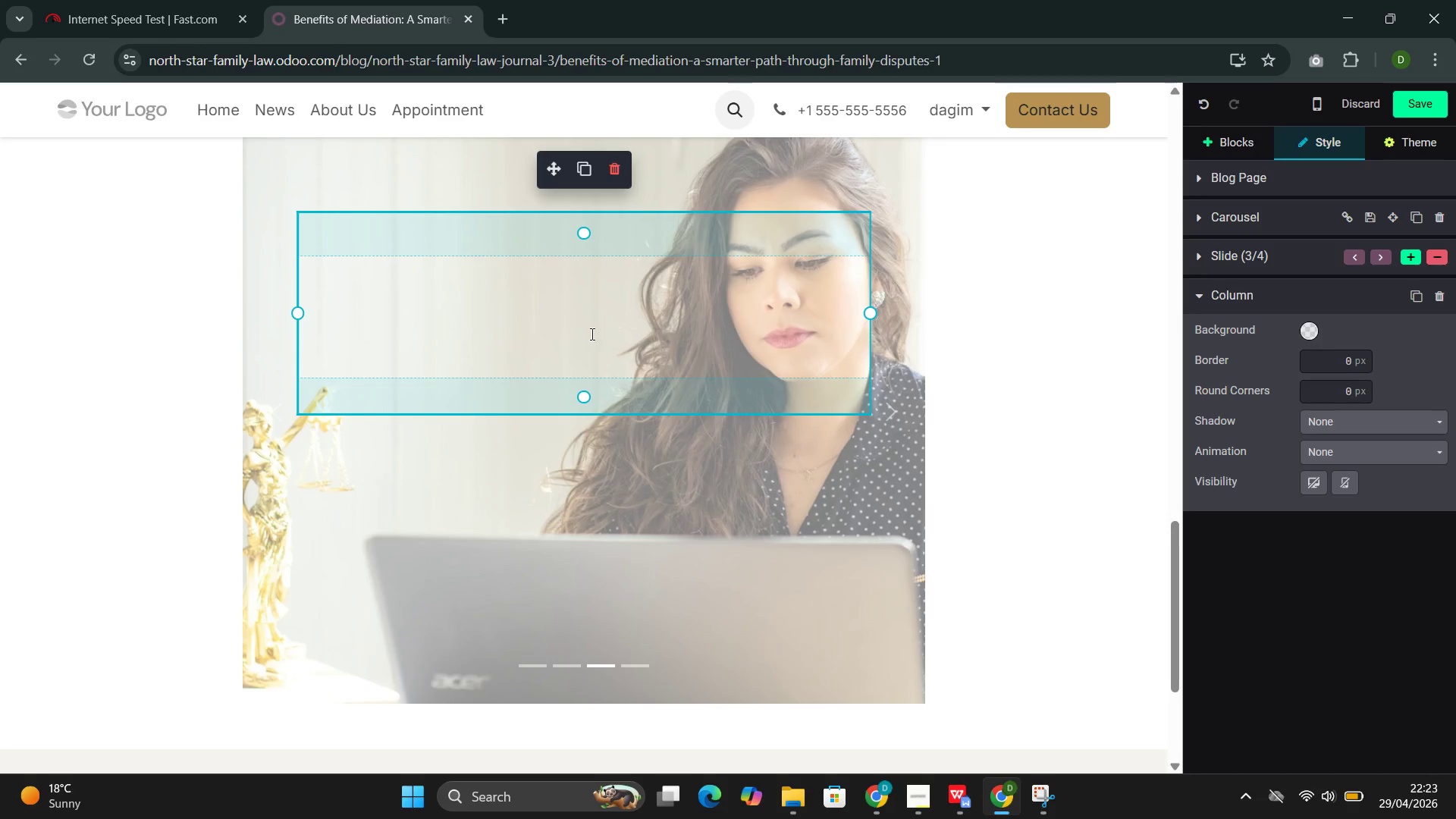 
double_click([591, 334])
 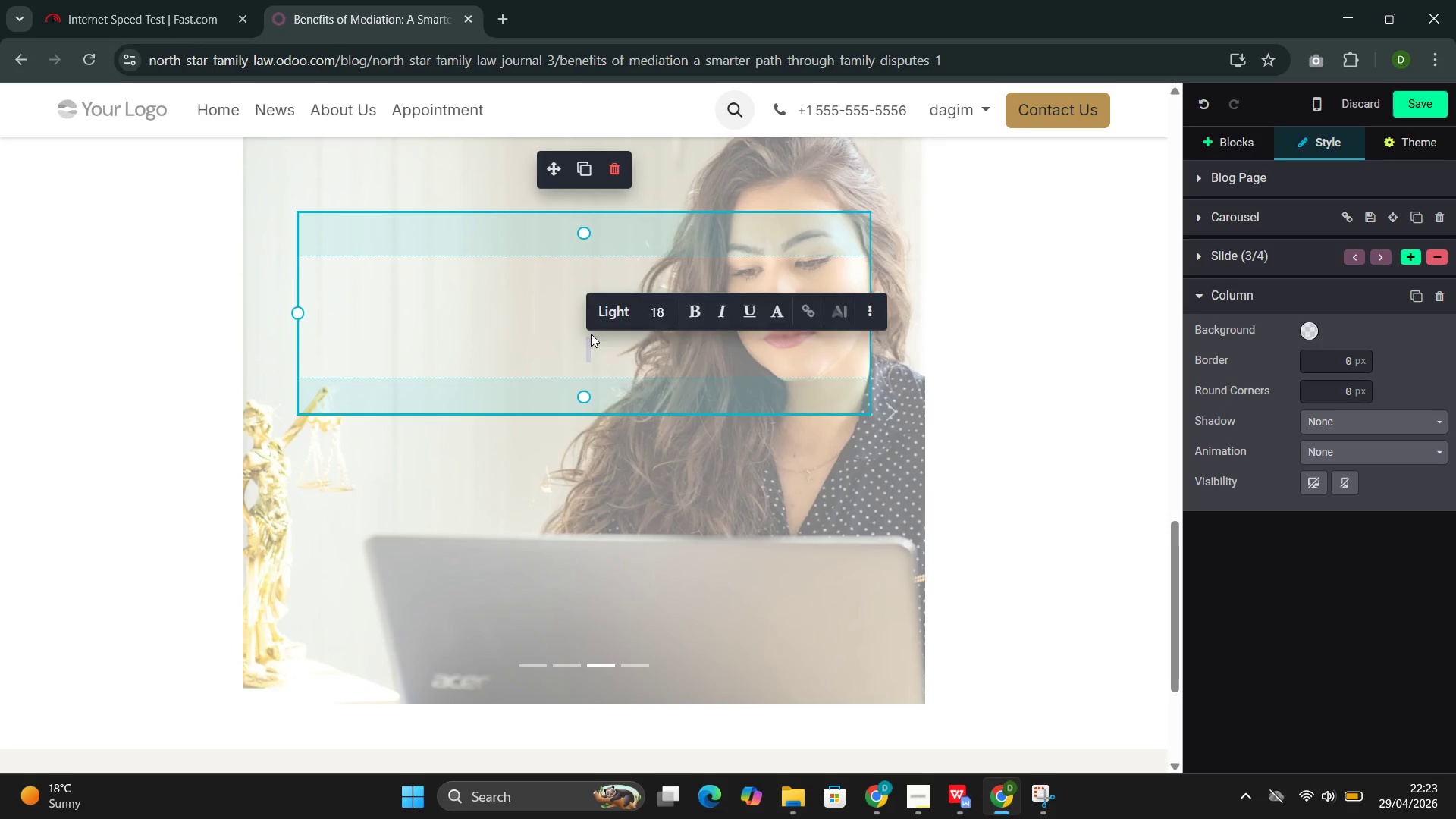 
triple_click([591, 334])
 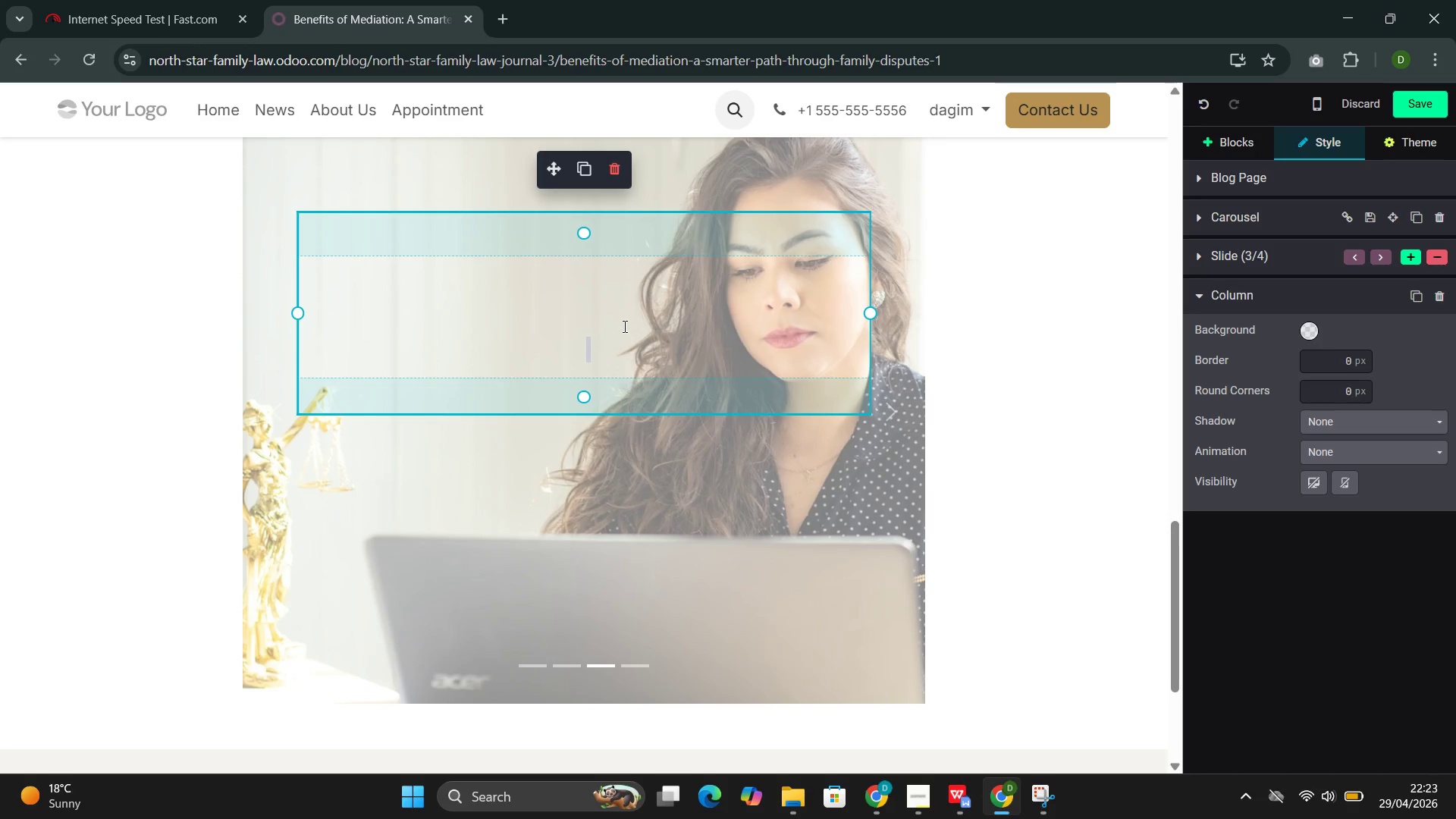 
key(Backspace)
 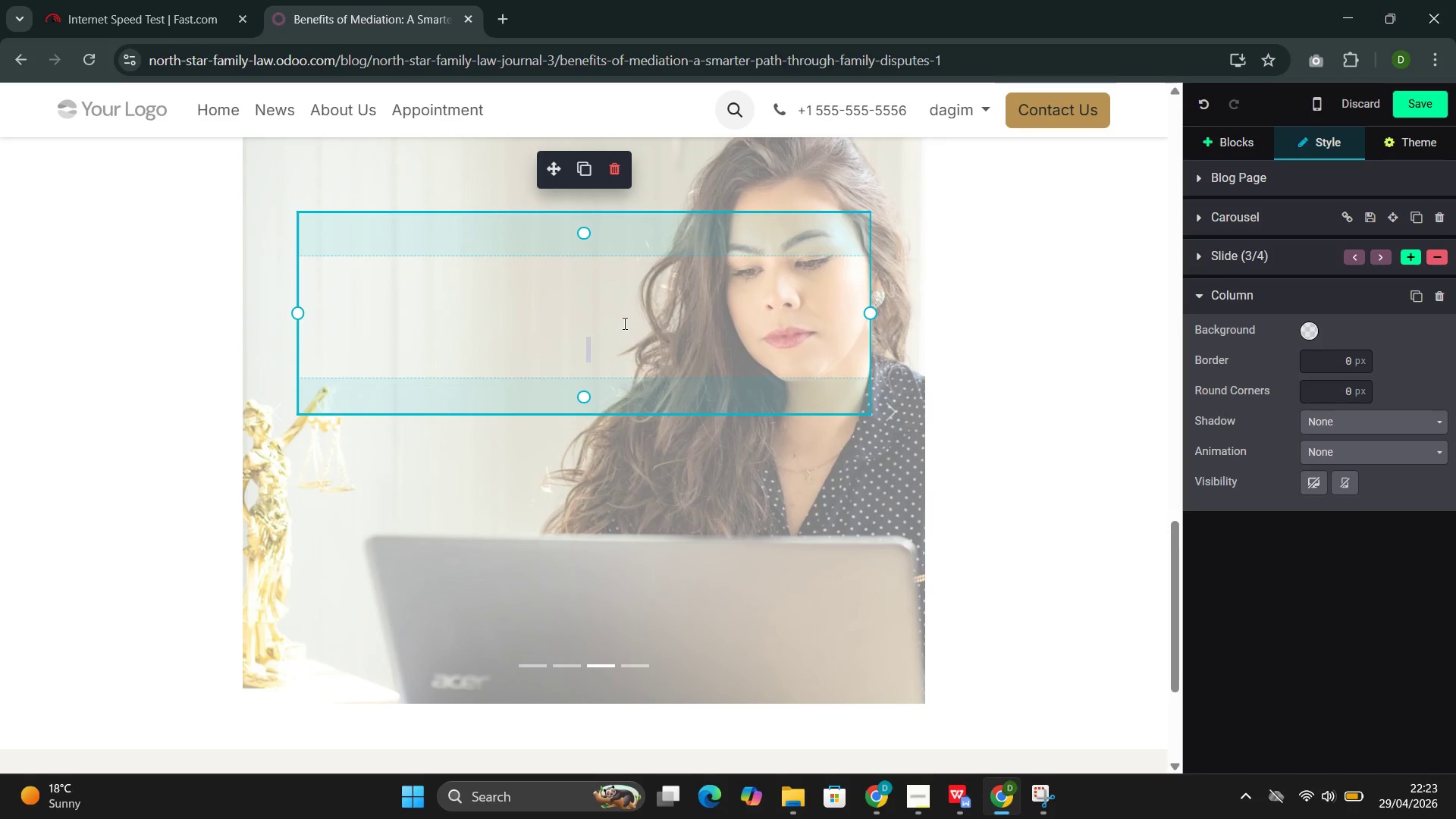 
key(Backspace)
 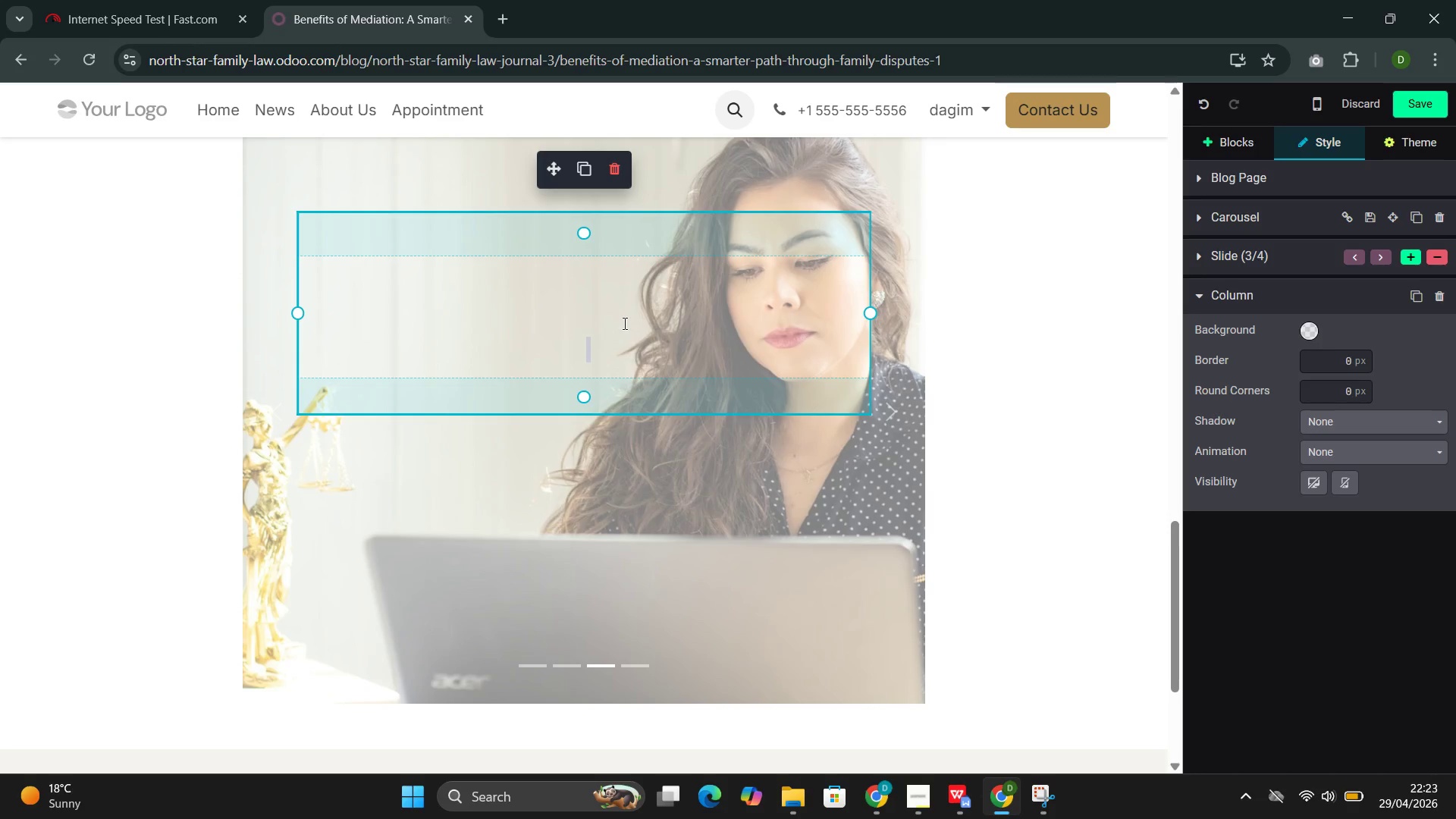 
key(Backspace)
 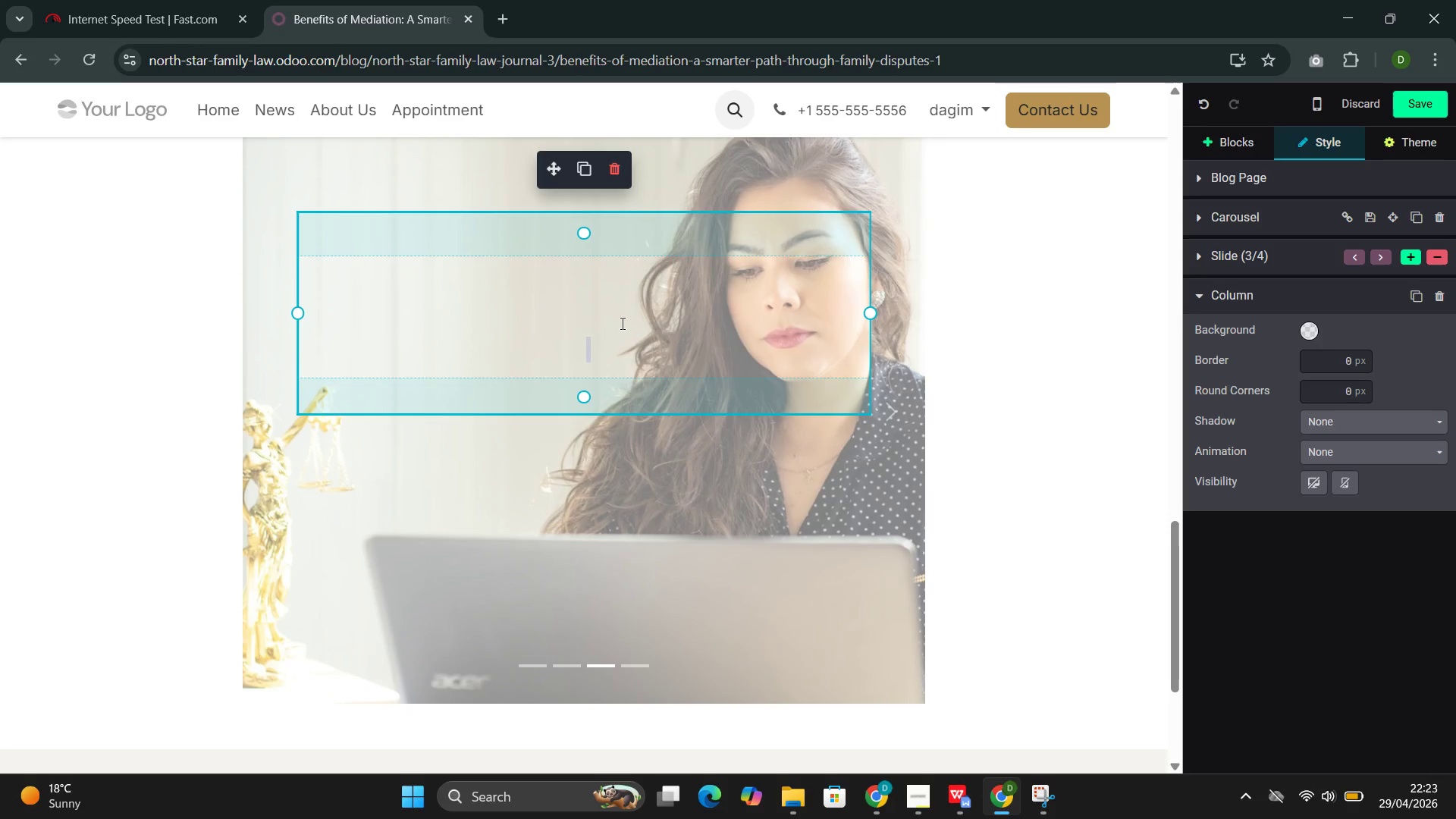 
key(Backspace)
 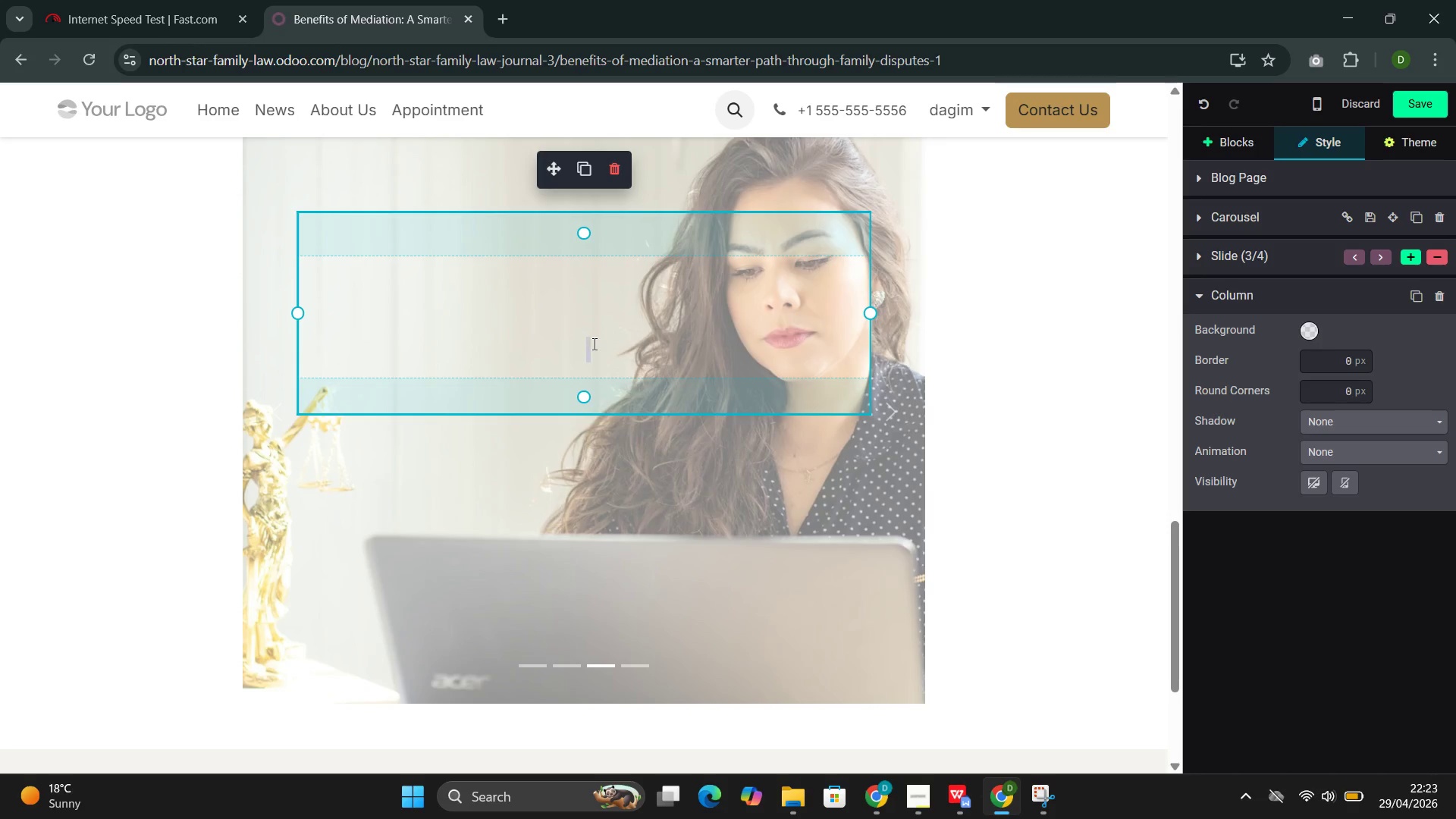 
left_click([585, 357])
 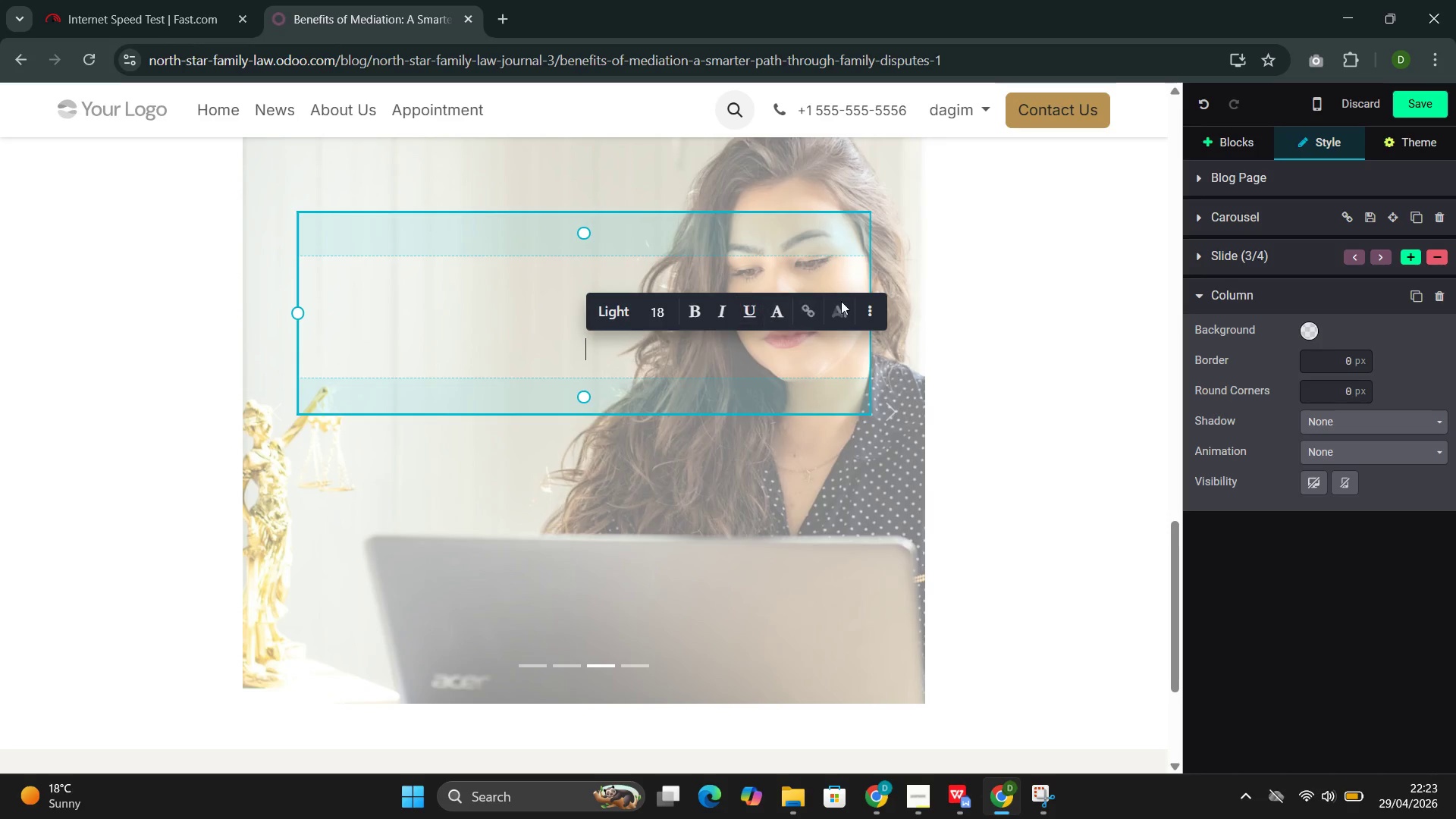 
left_click([869, 307])
 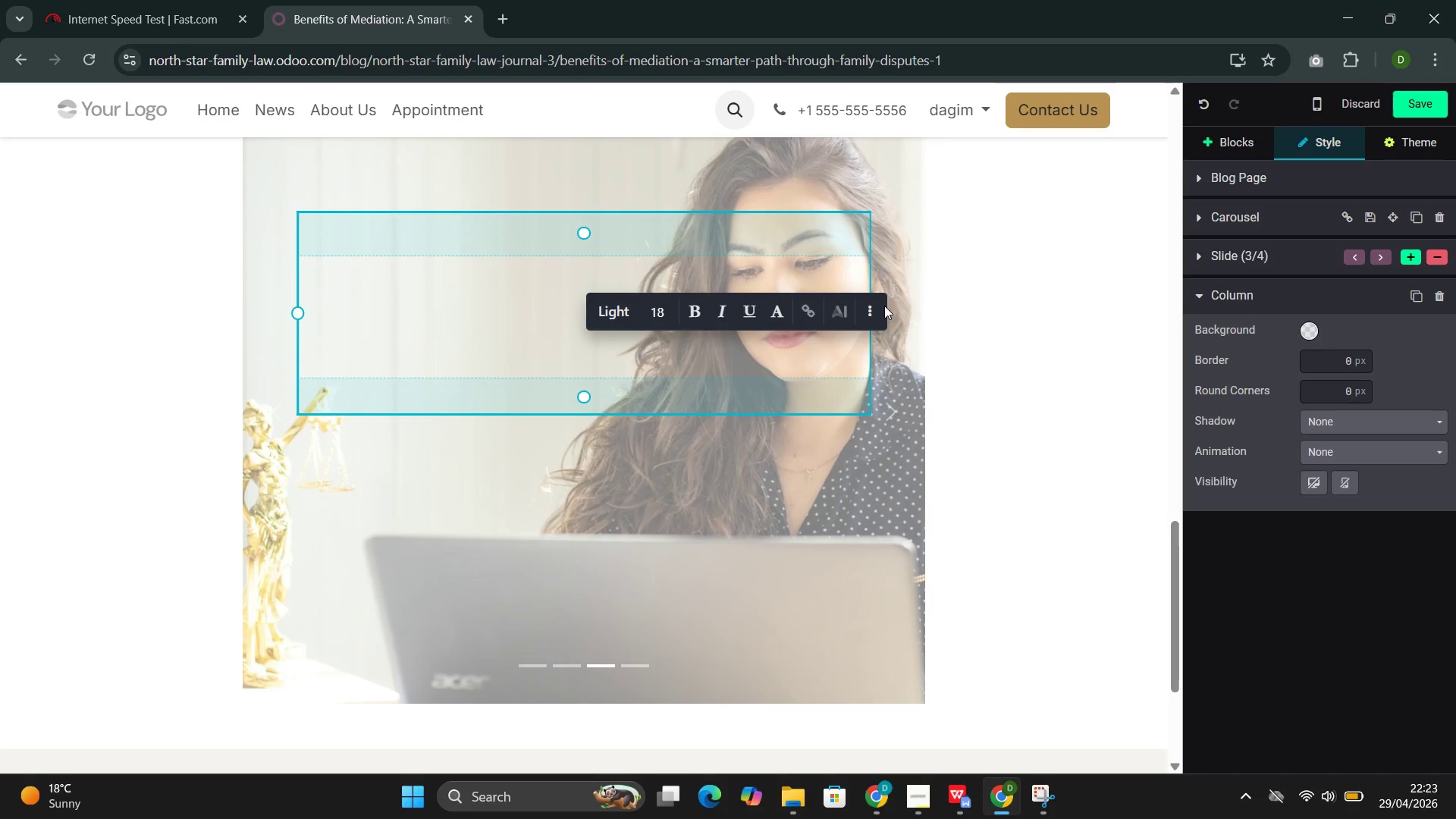 
wait(10.0)
 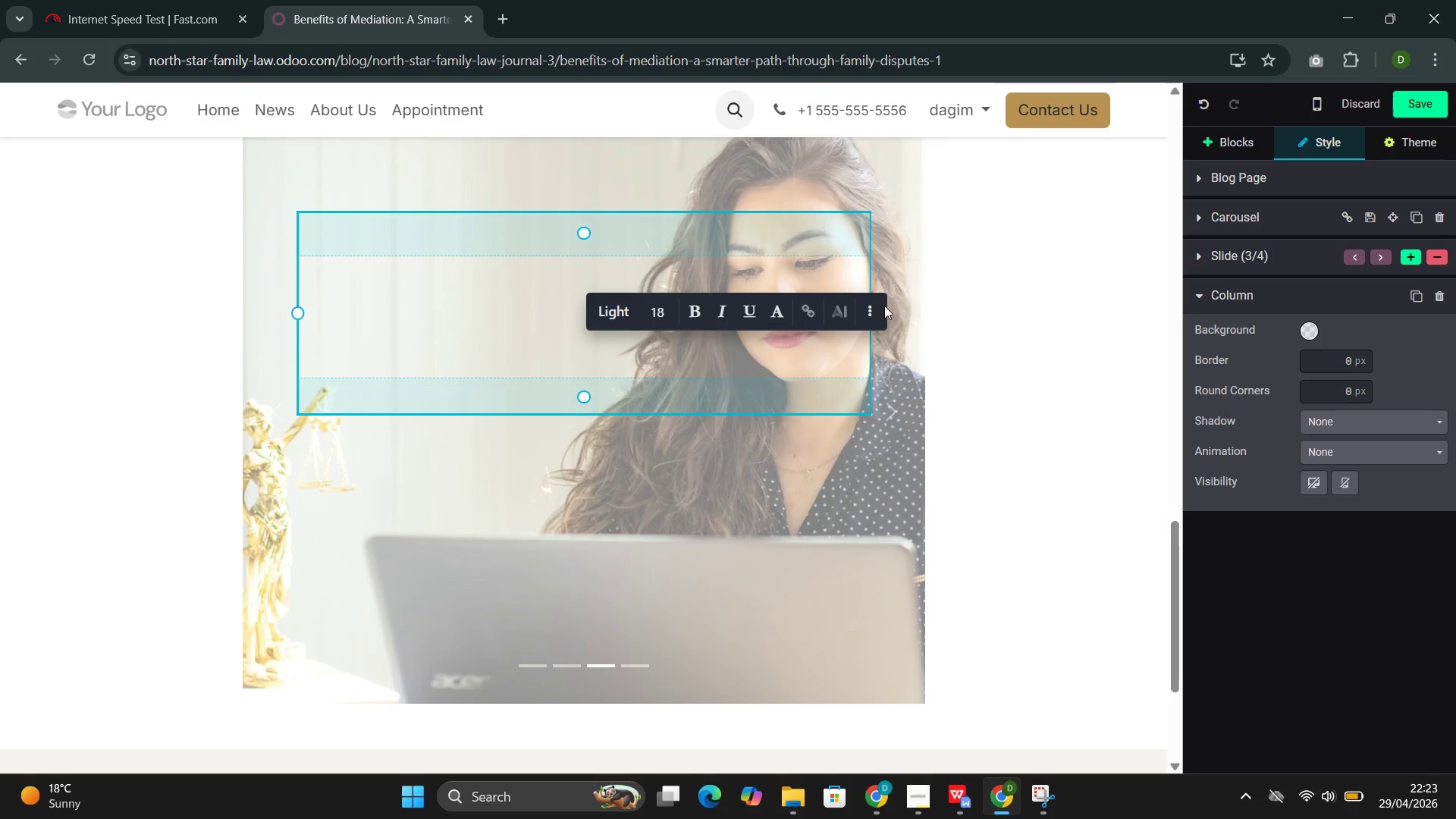 
left_click([874, 321])
 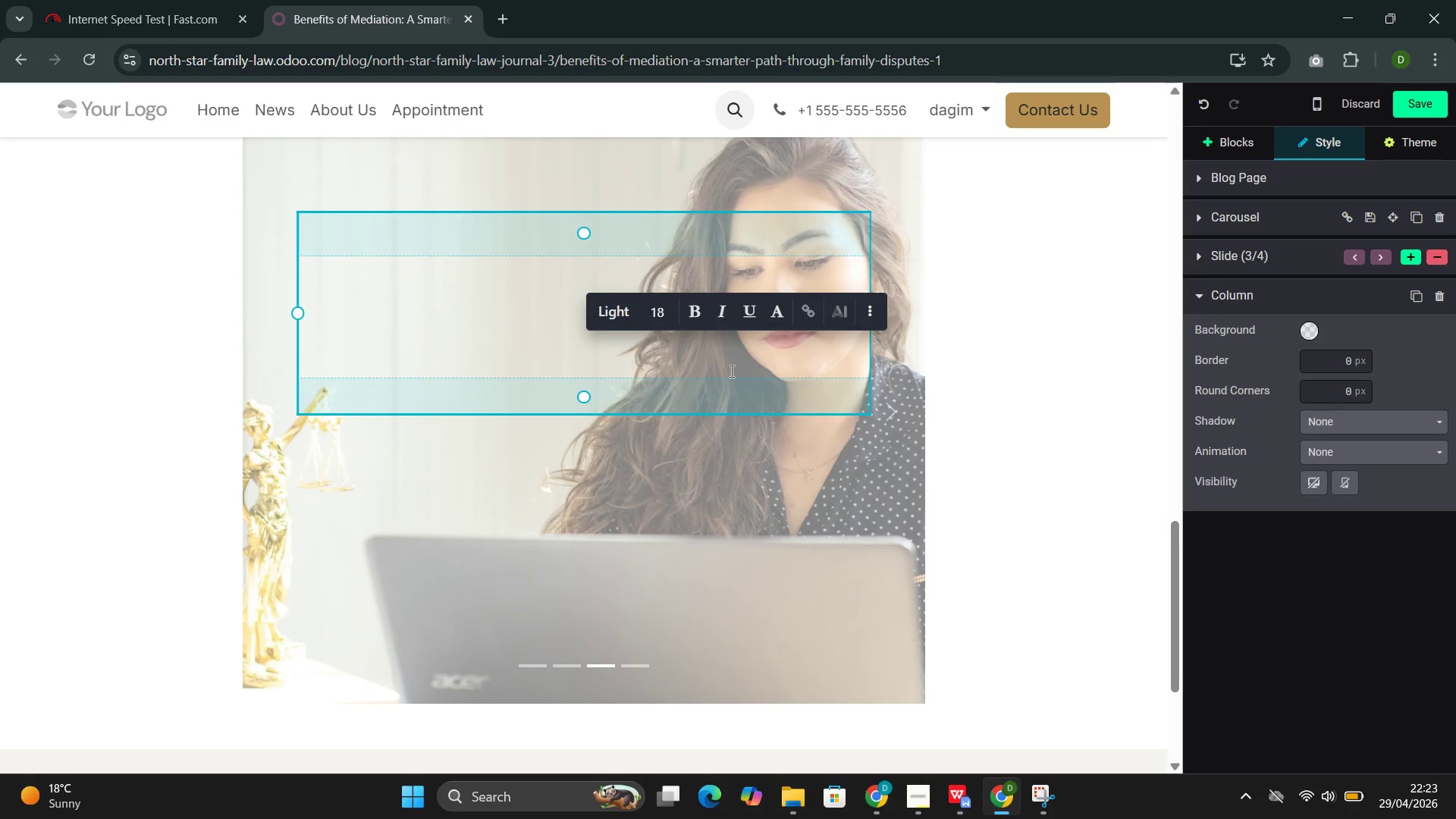 
scroll: coordinate [606, 378], scroll_direction: none, amount: 0.0
 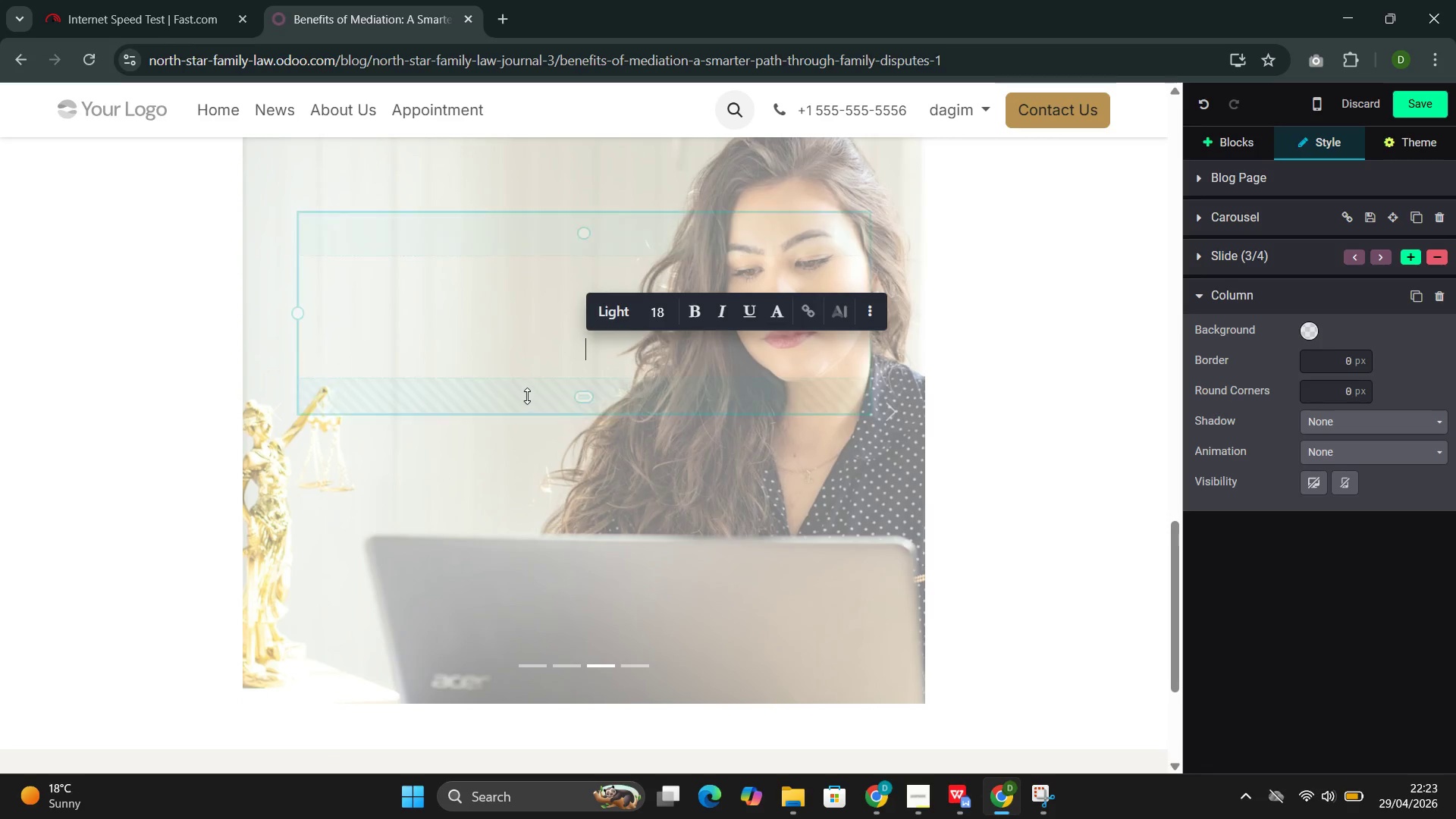 
left_click([527, 395])
 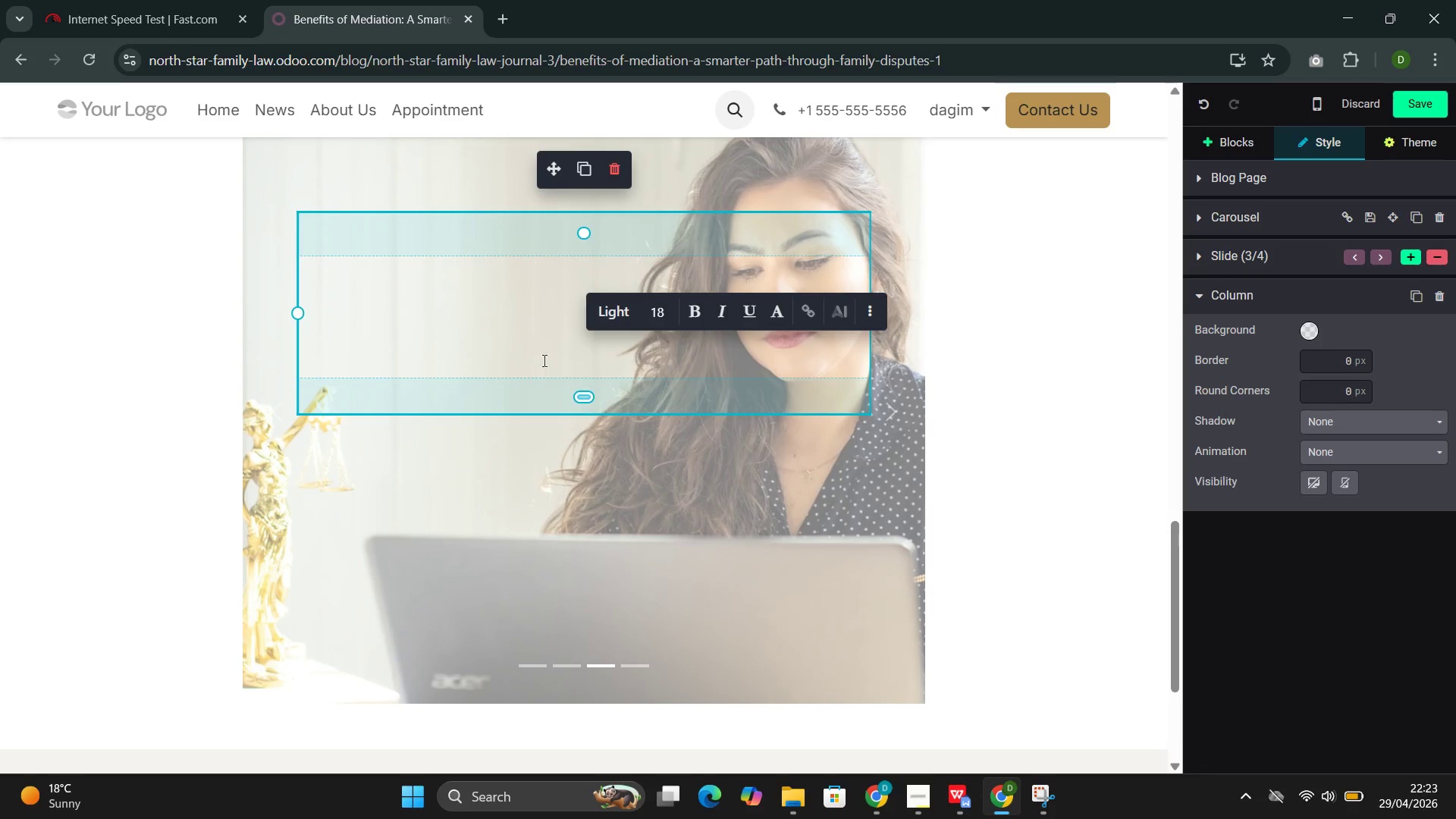 
left_click([546, 339])
 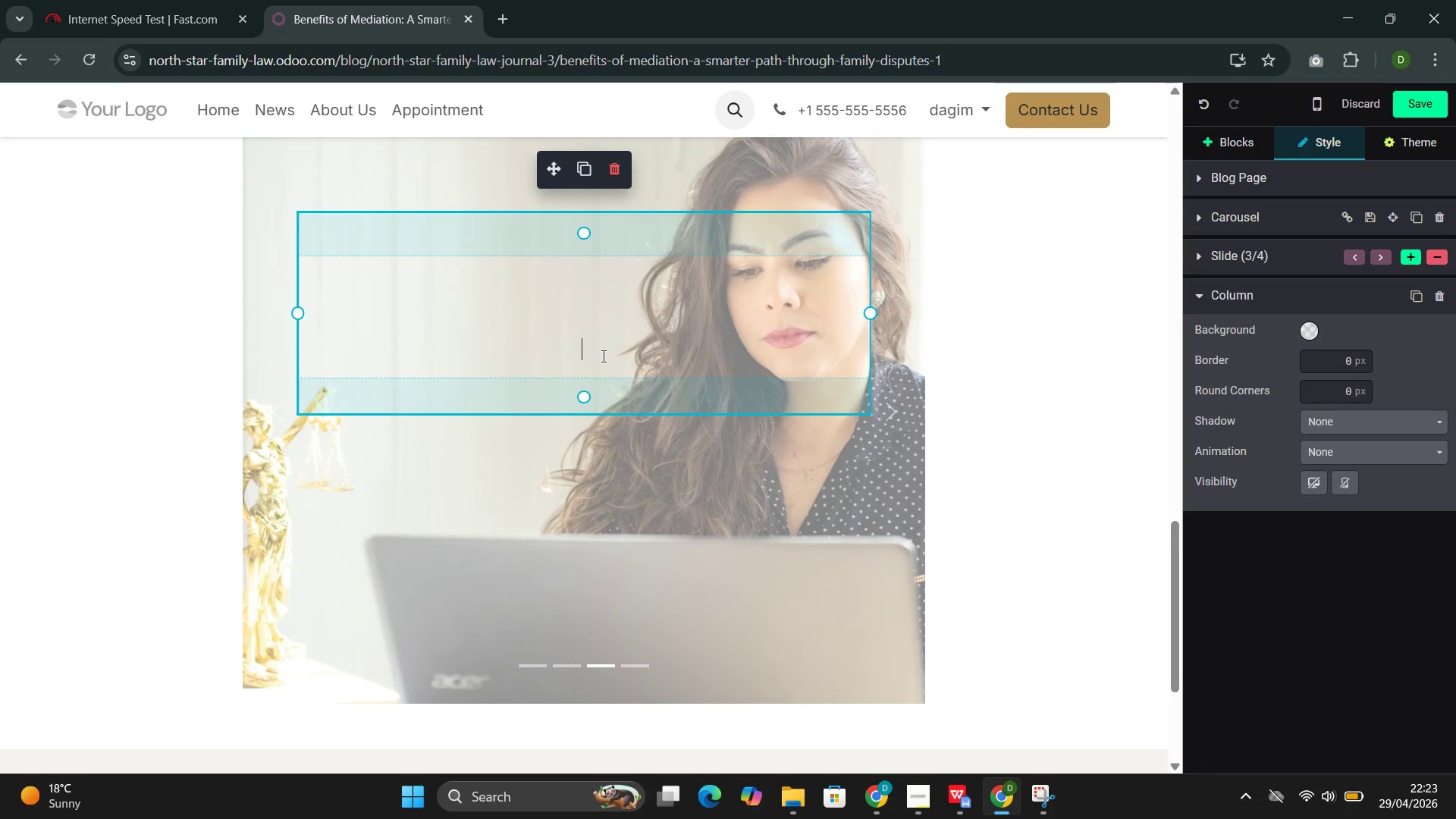 
left_click([602, 354])
 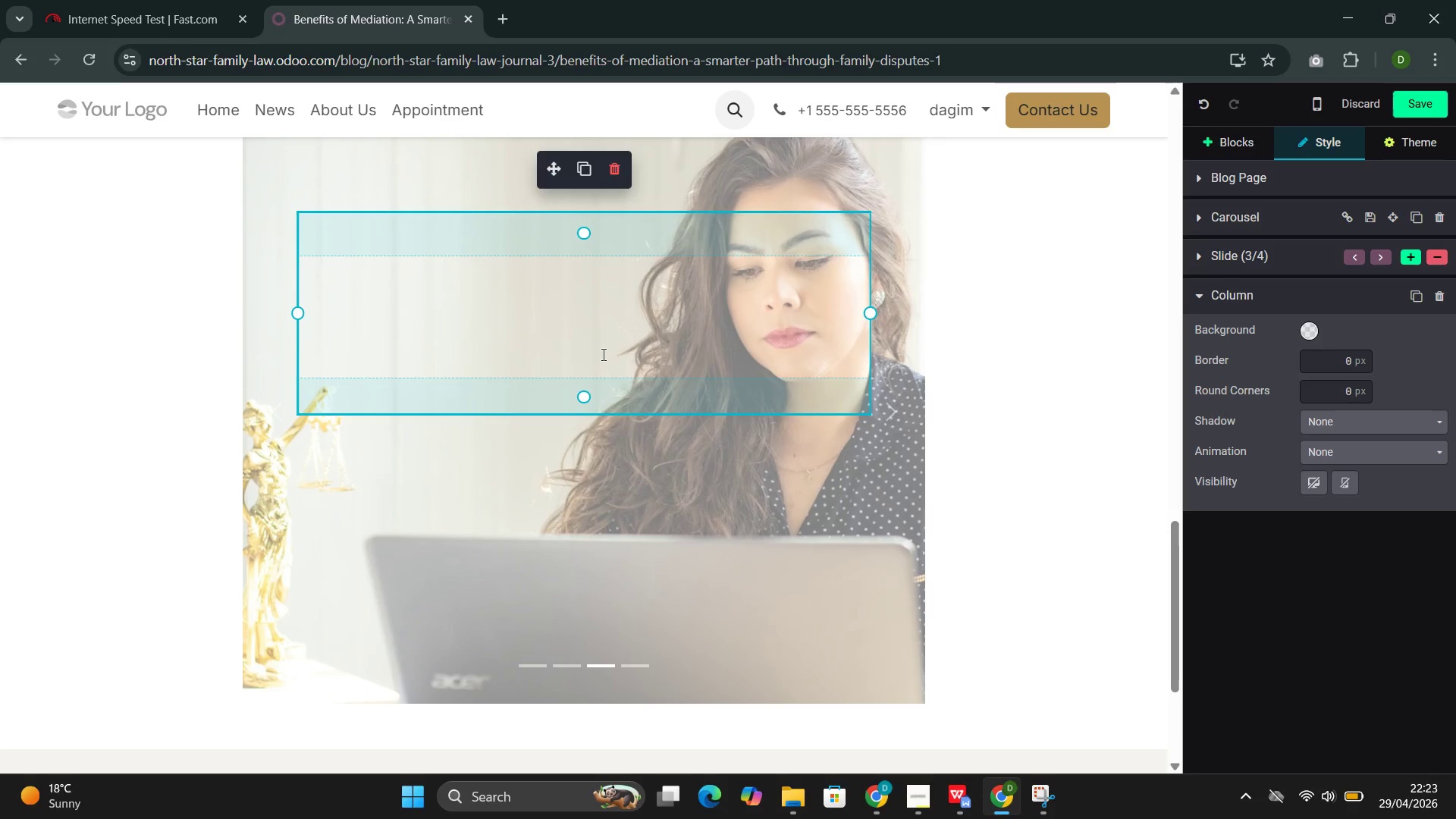 
key(Backspace)
 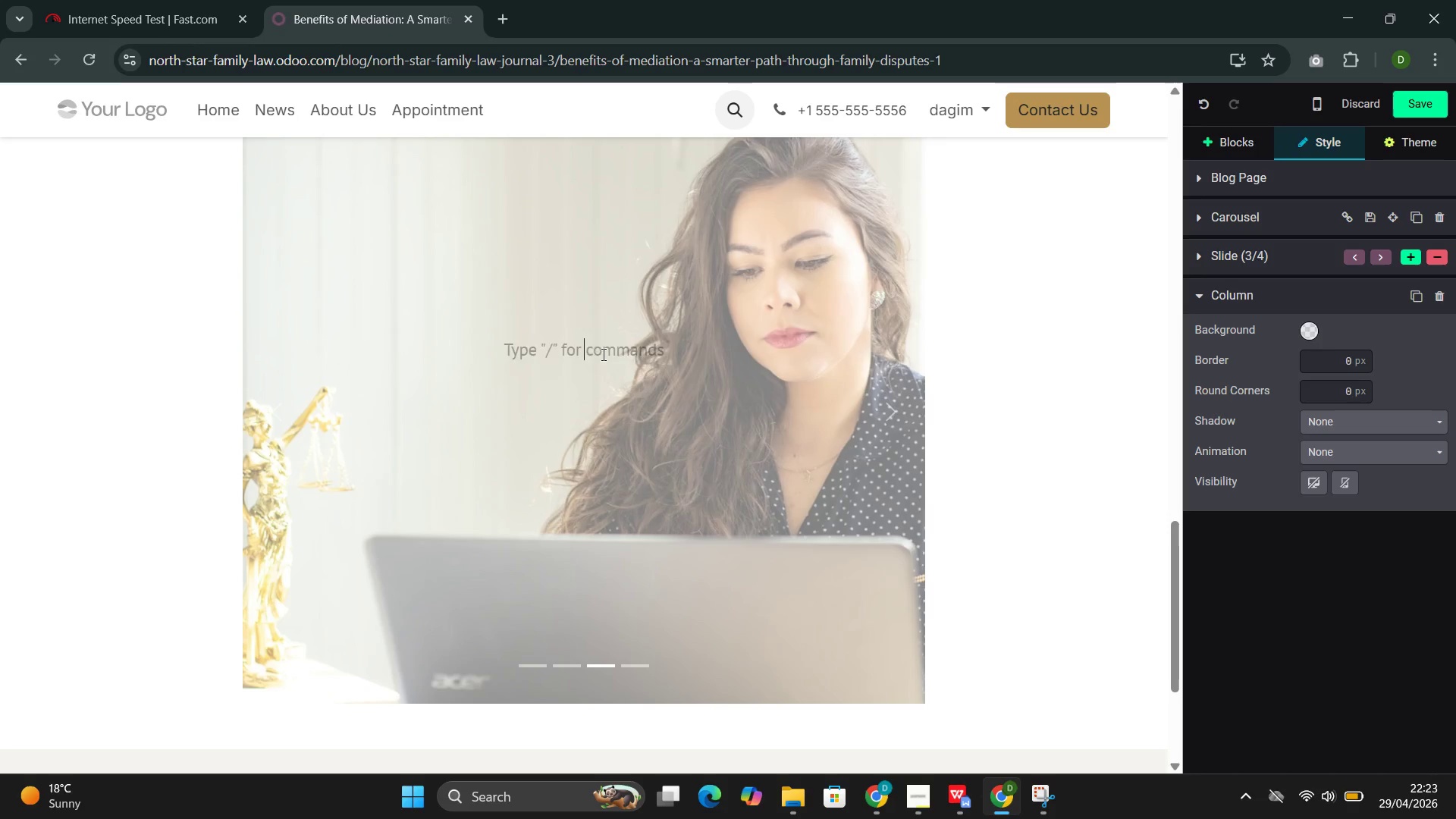 
key(Backspace)
 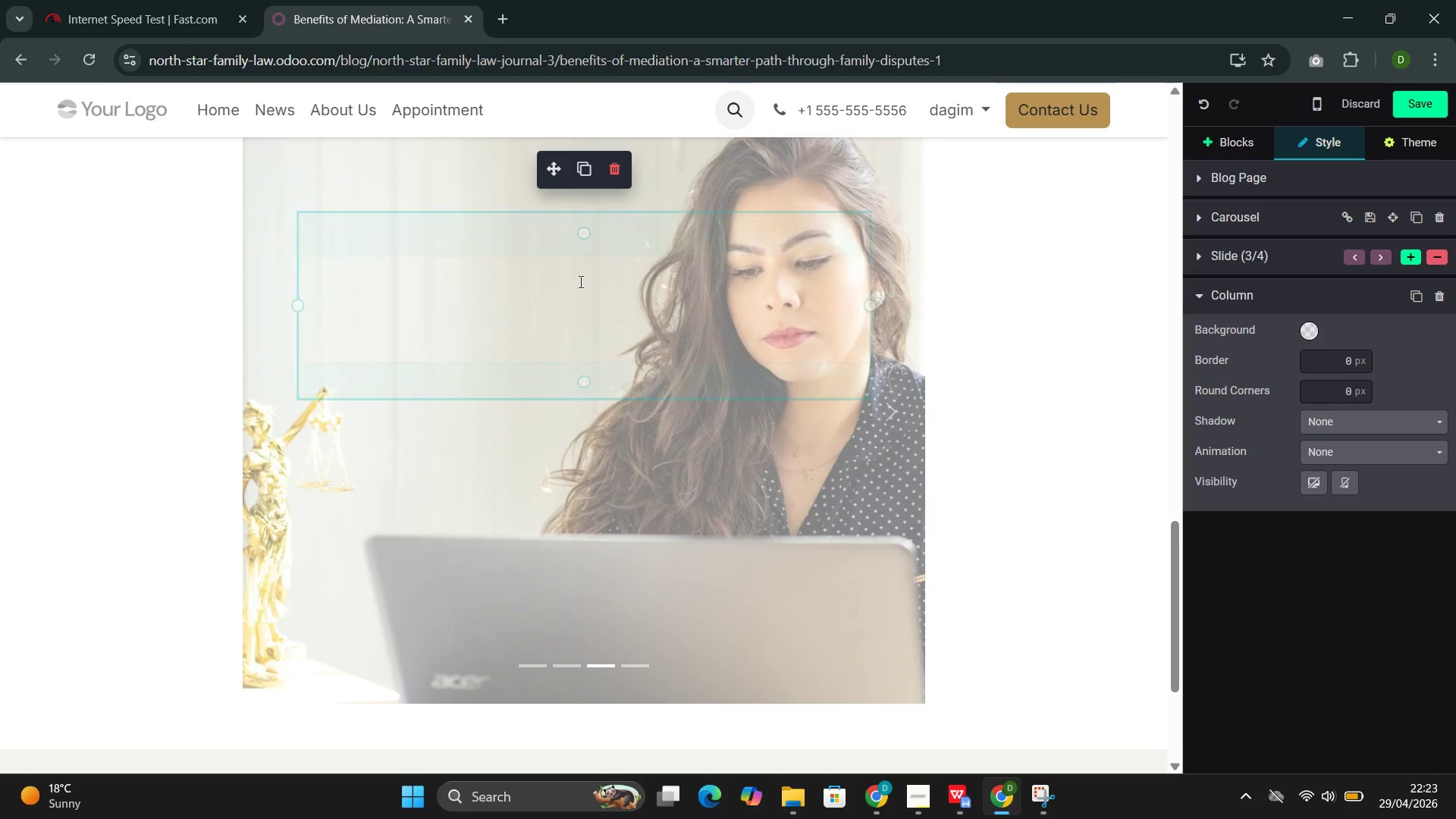 
key(Backspace)
 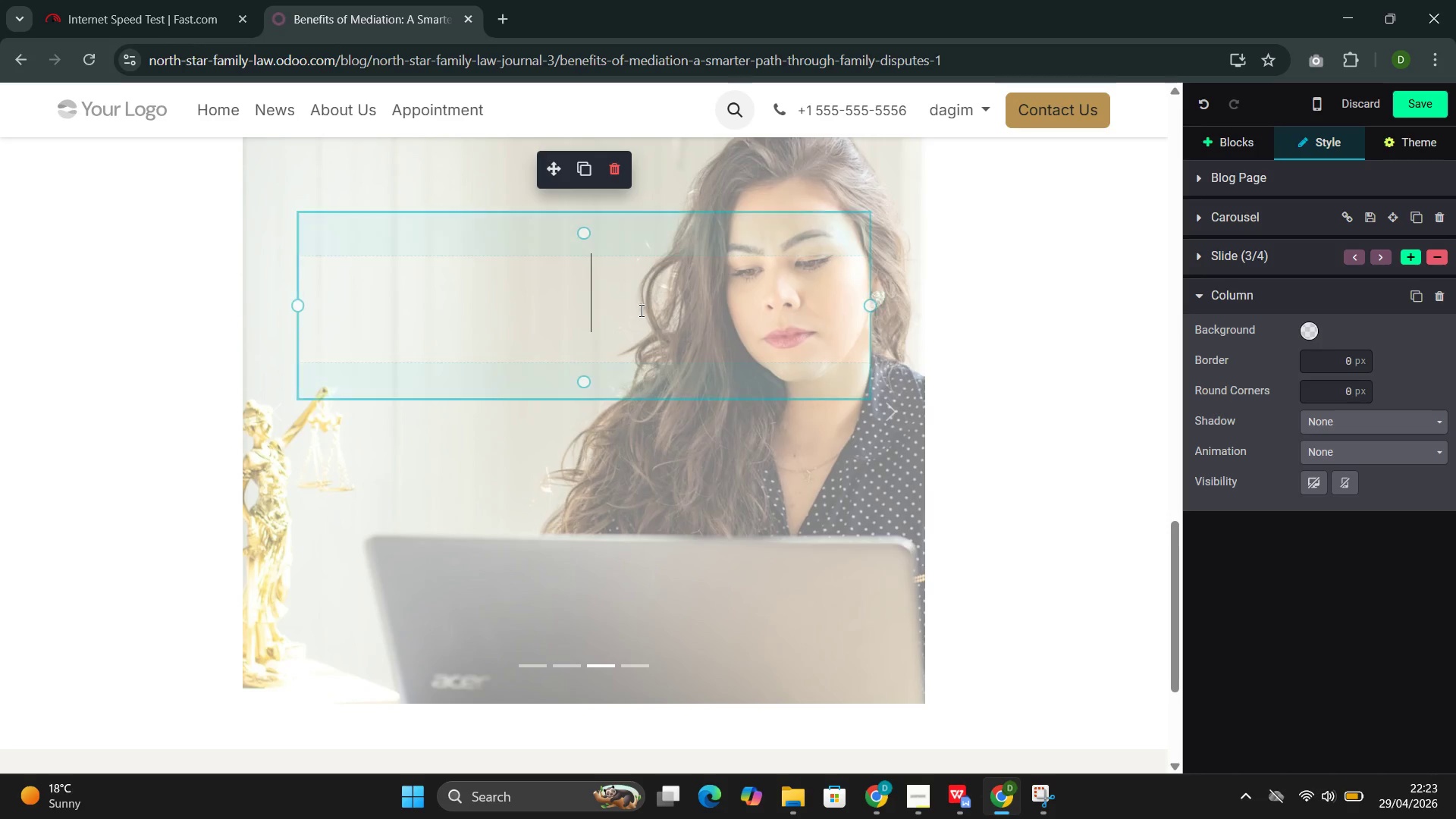 
key(Backspace)
 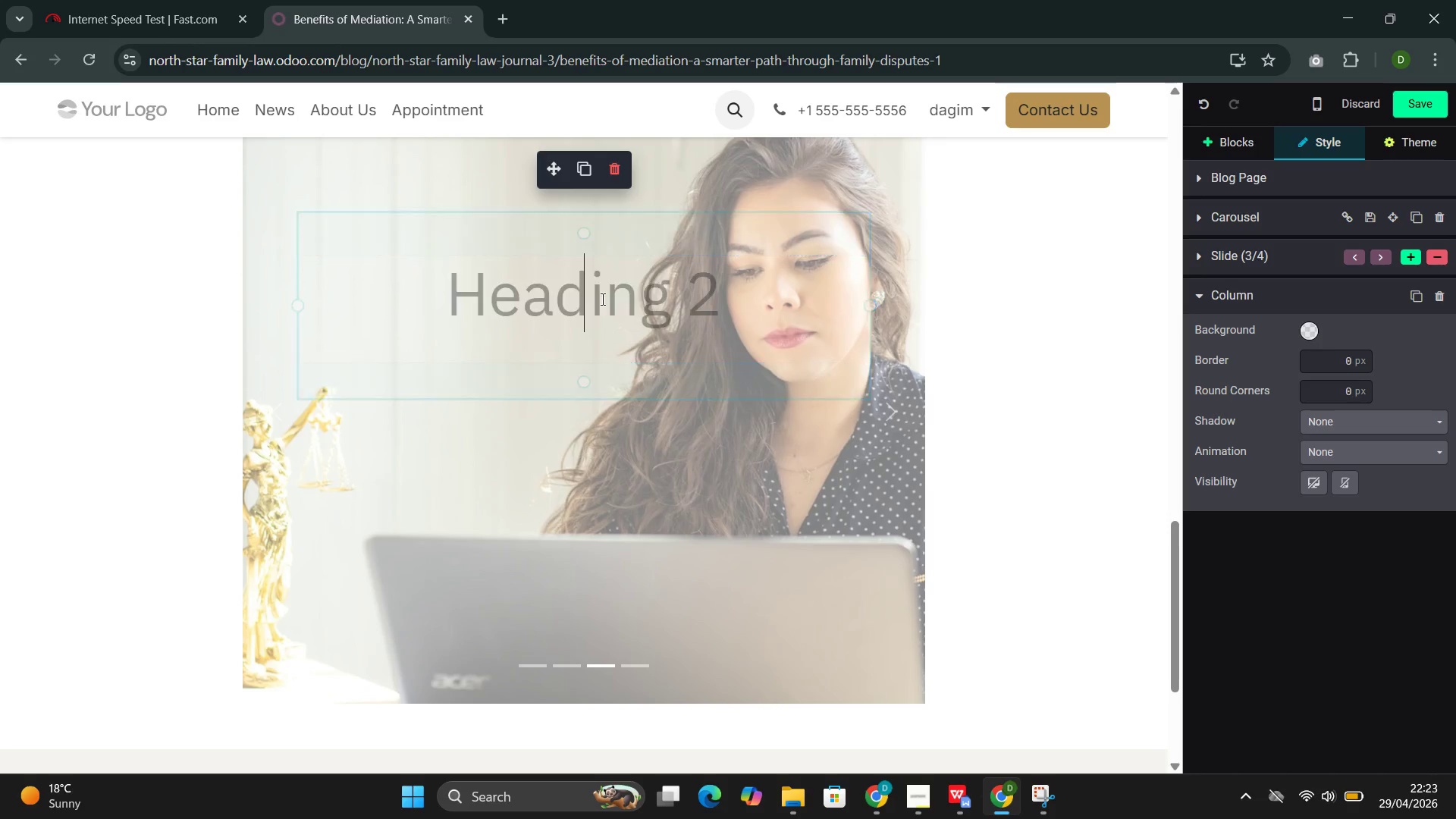 
key(Backspace)
 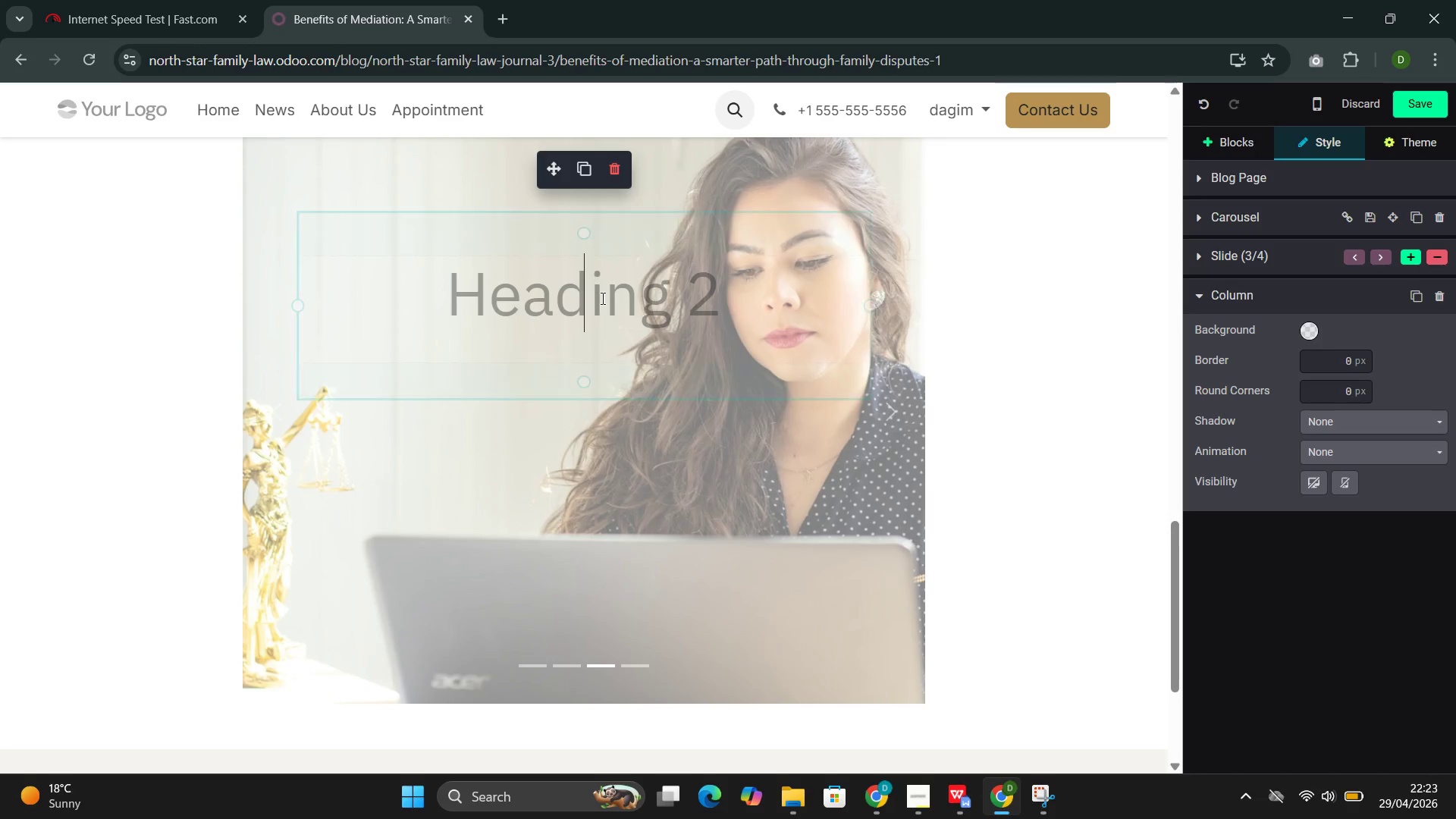 
key(Backspace)
 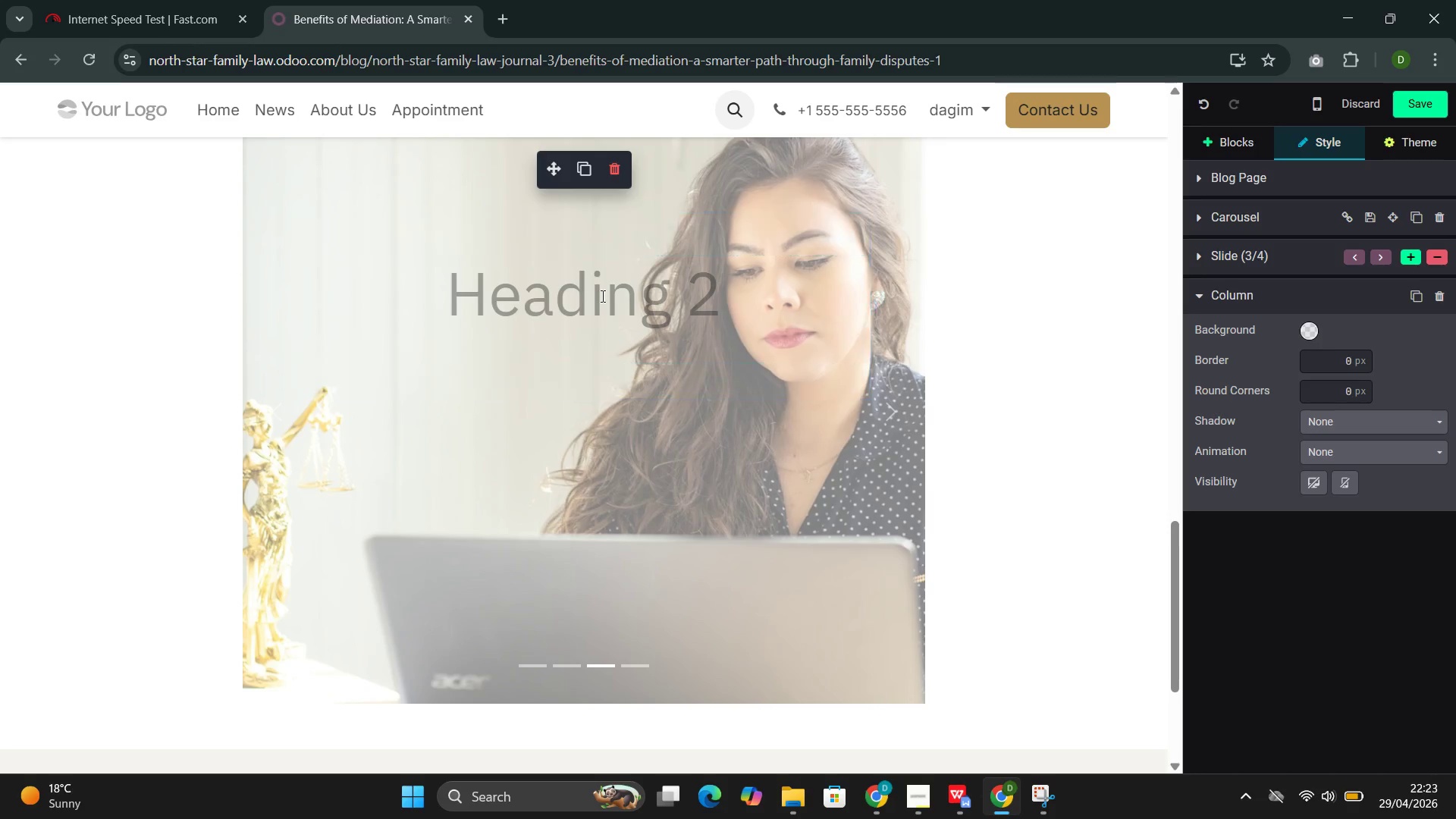 
key(Backspace)
 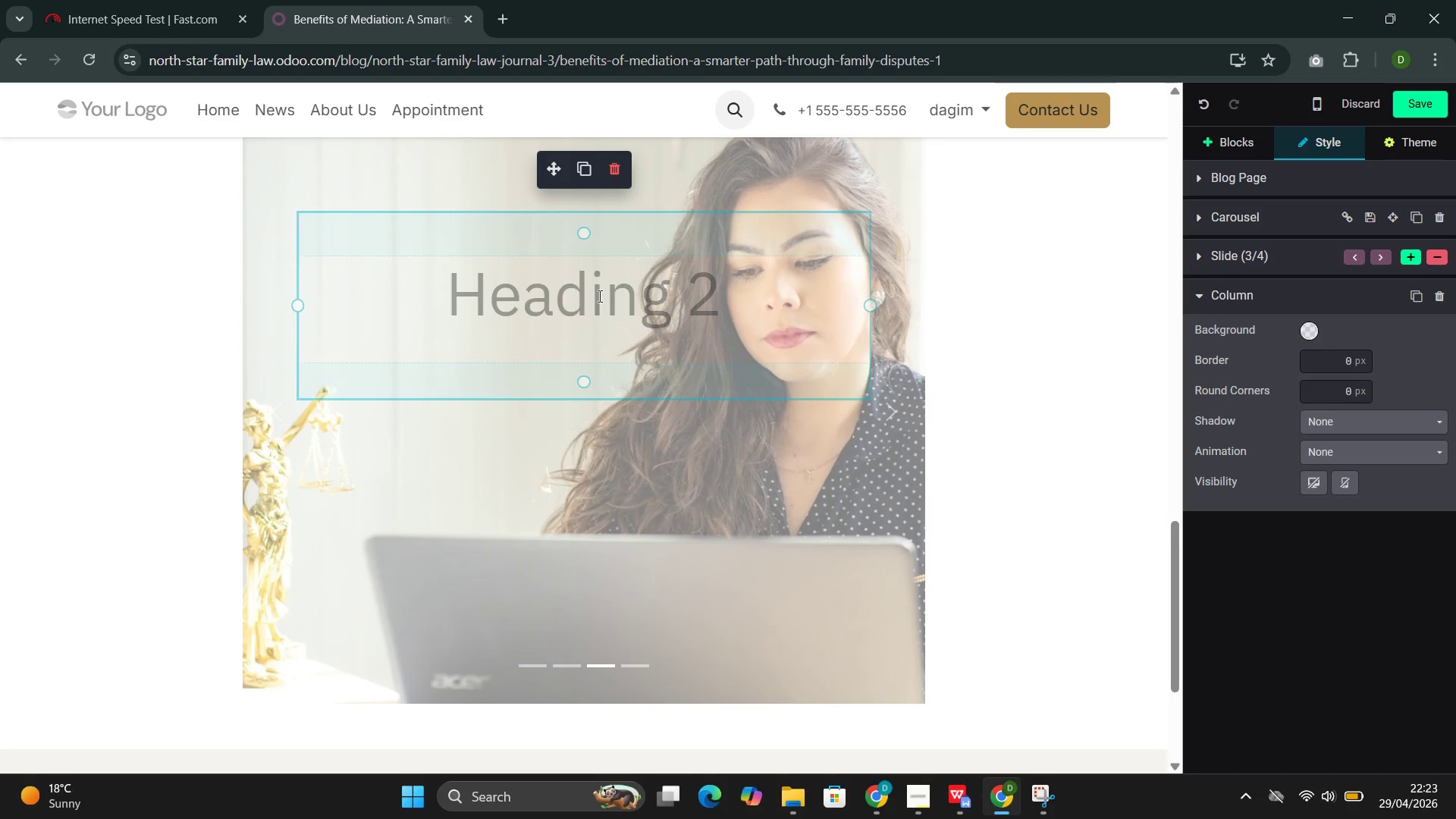 
double_click([598, 296])
 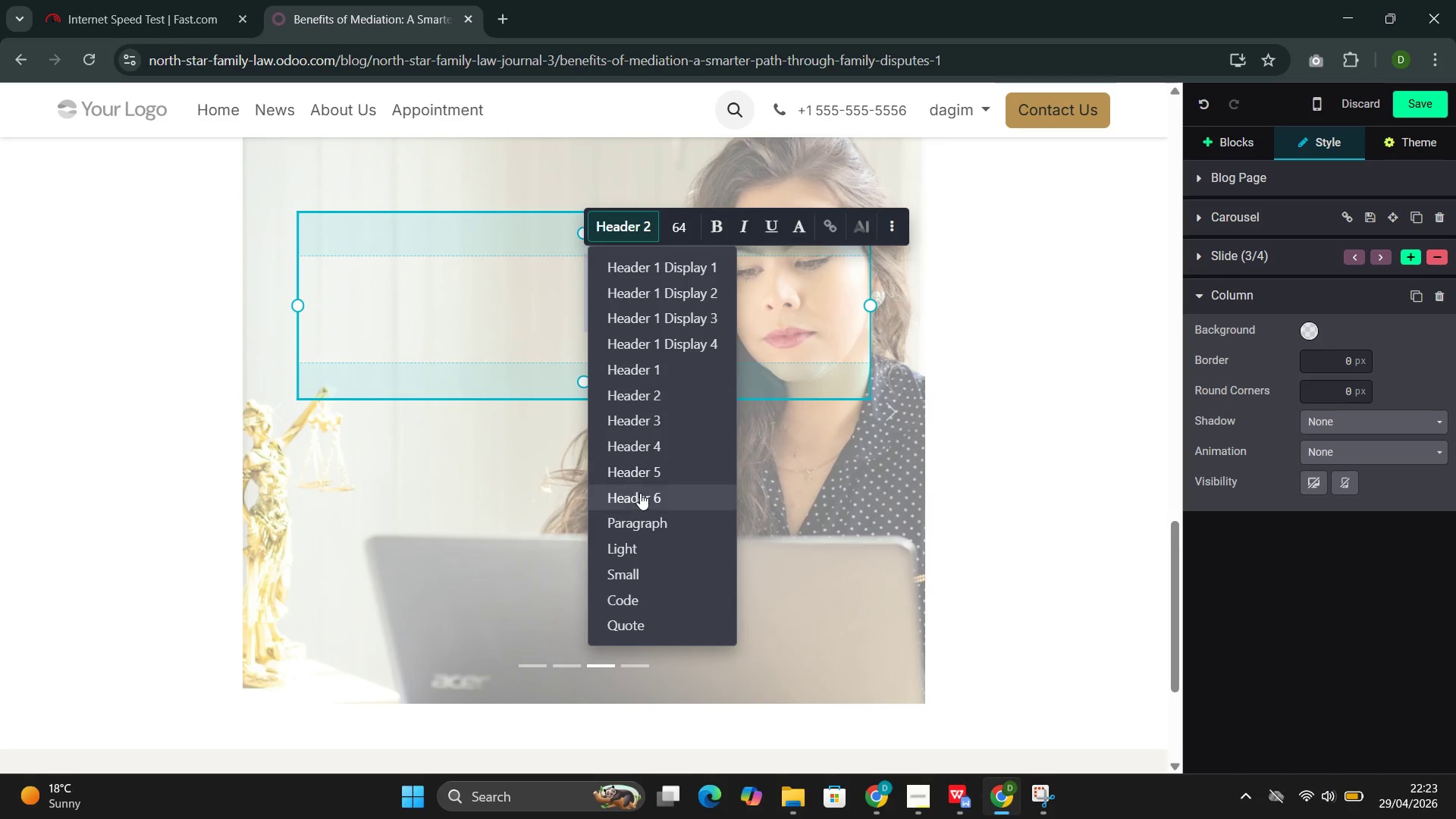 
left_click([644, 517])
 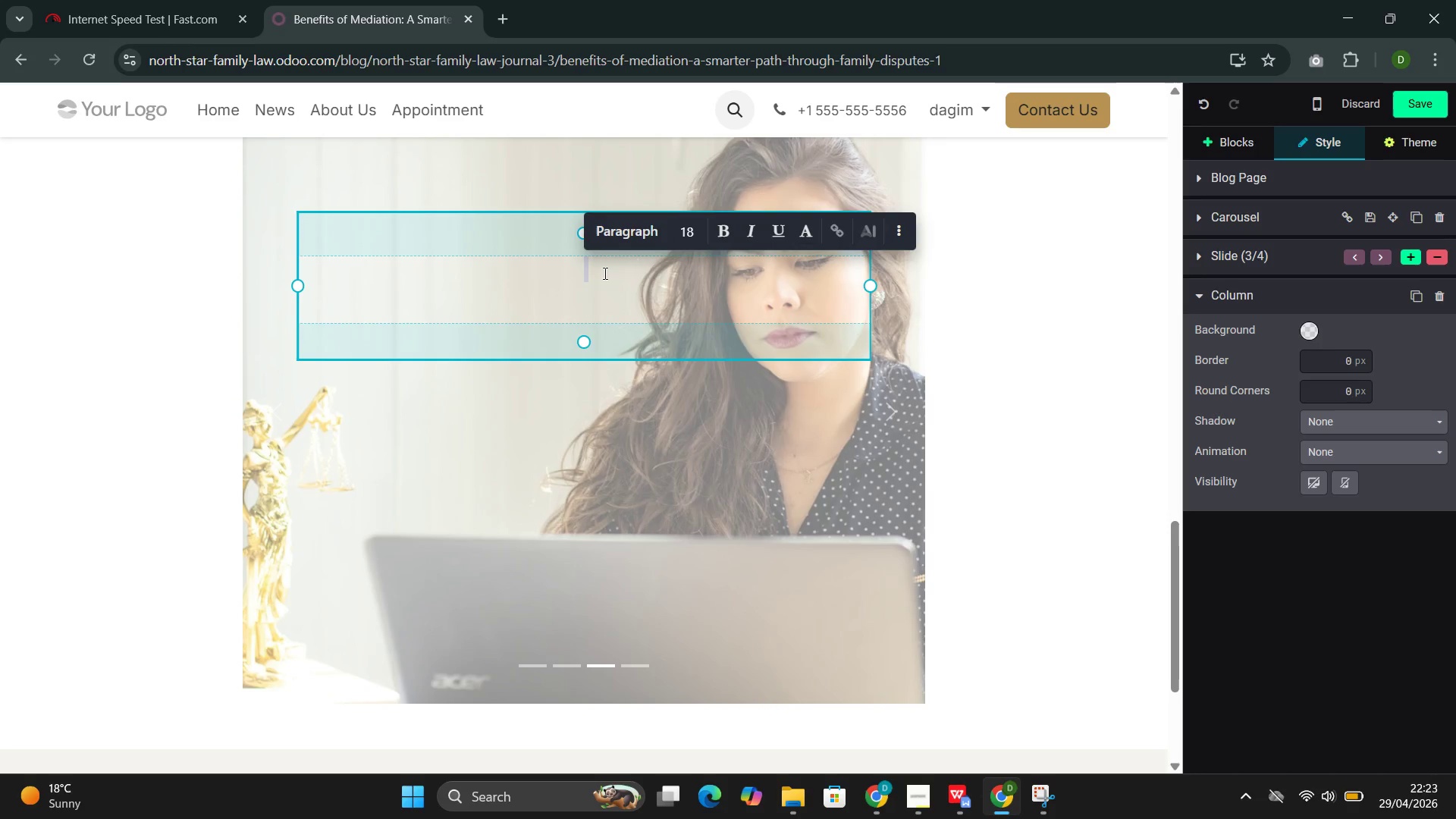 
wait(7.86)
 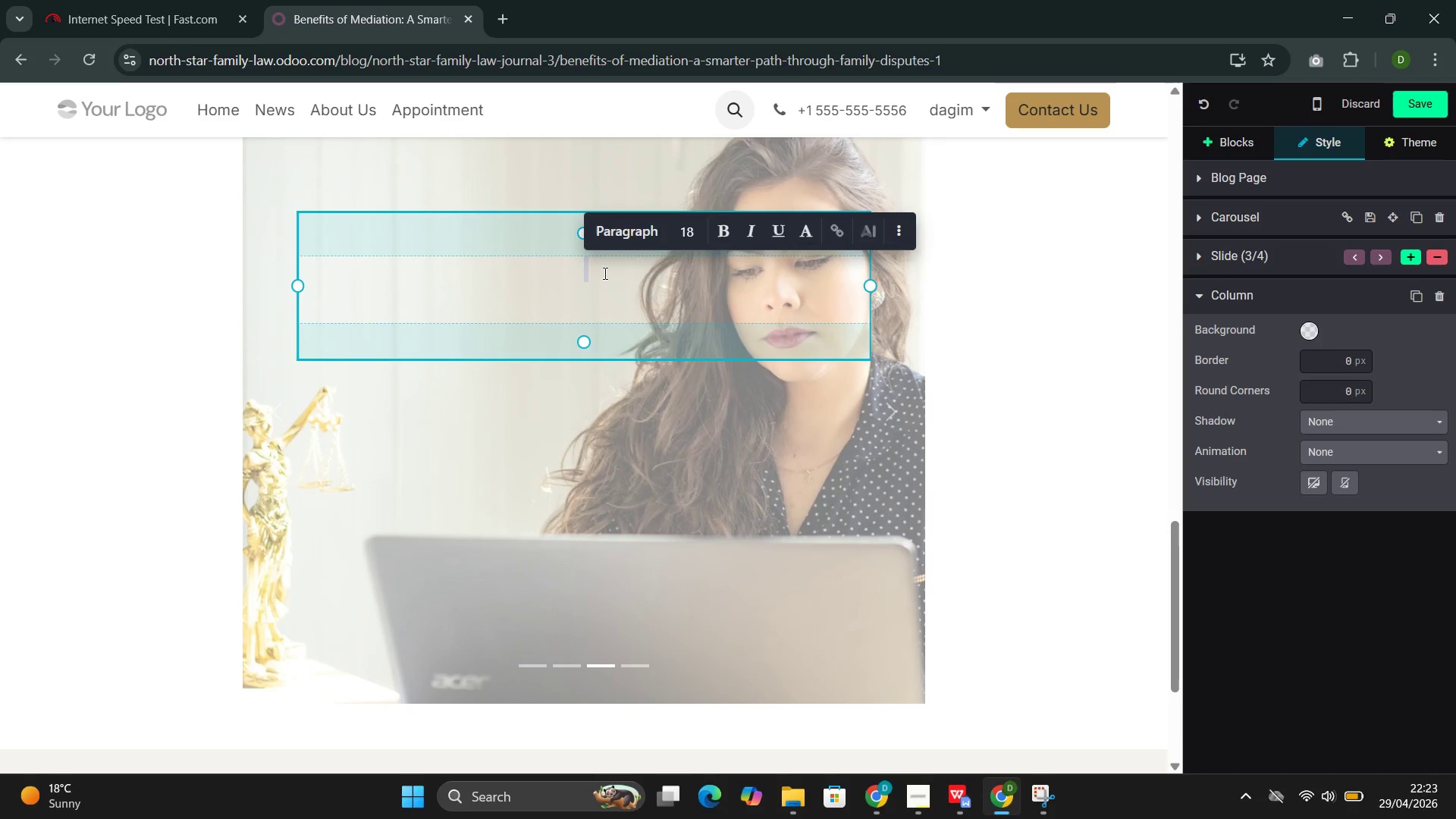 
left_click([891, 238])
 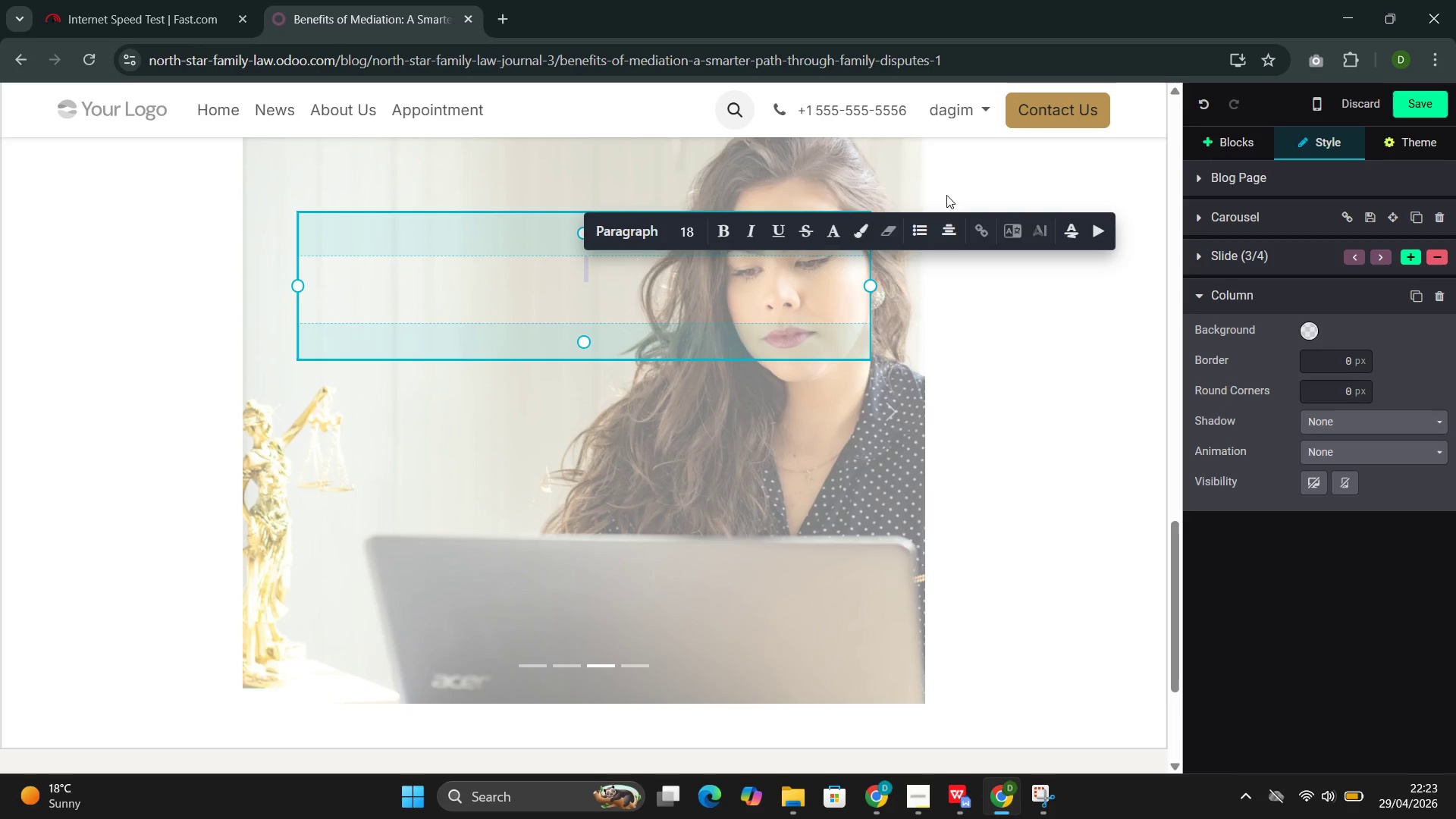 
left_click([951, 236])
 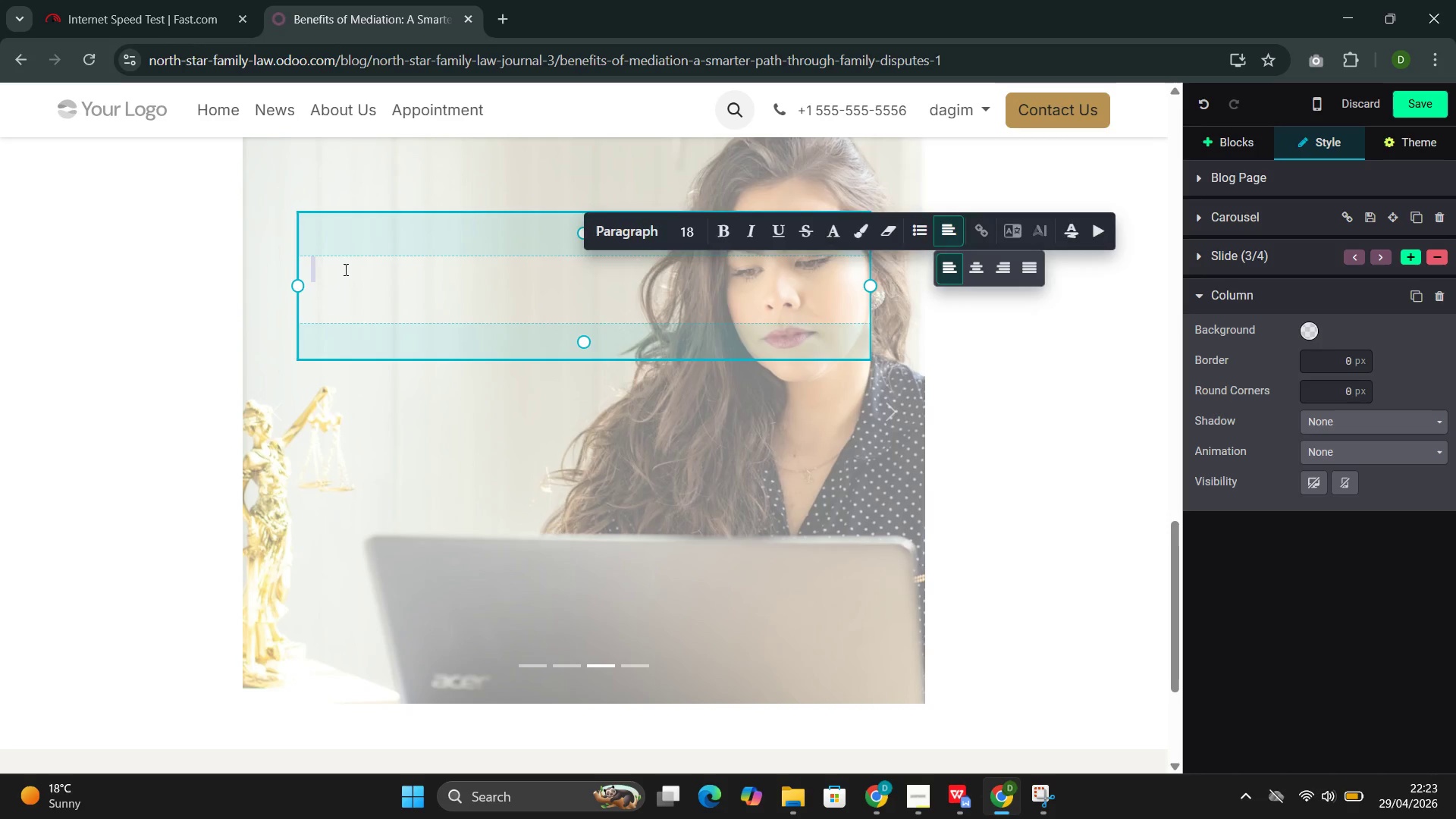 
left_click([345, 269])
 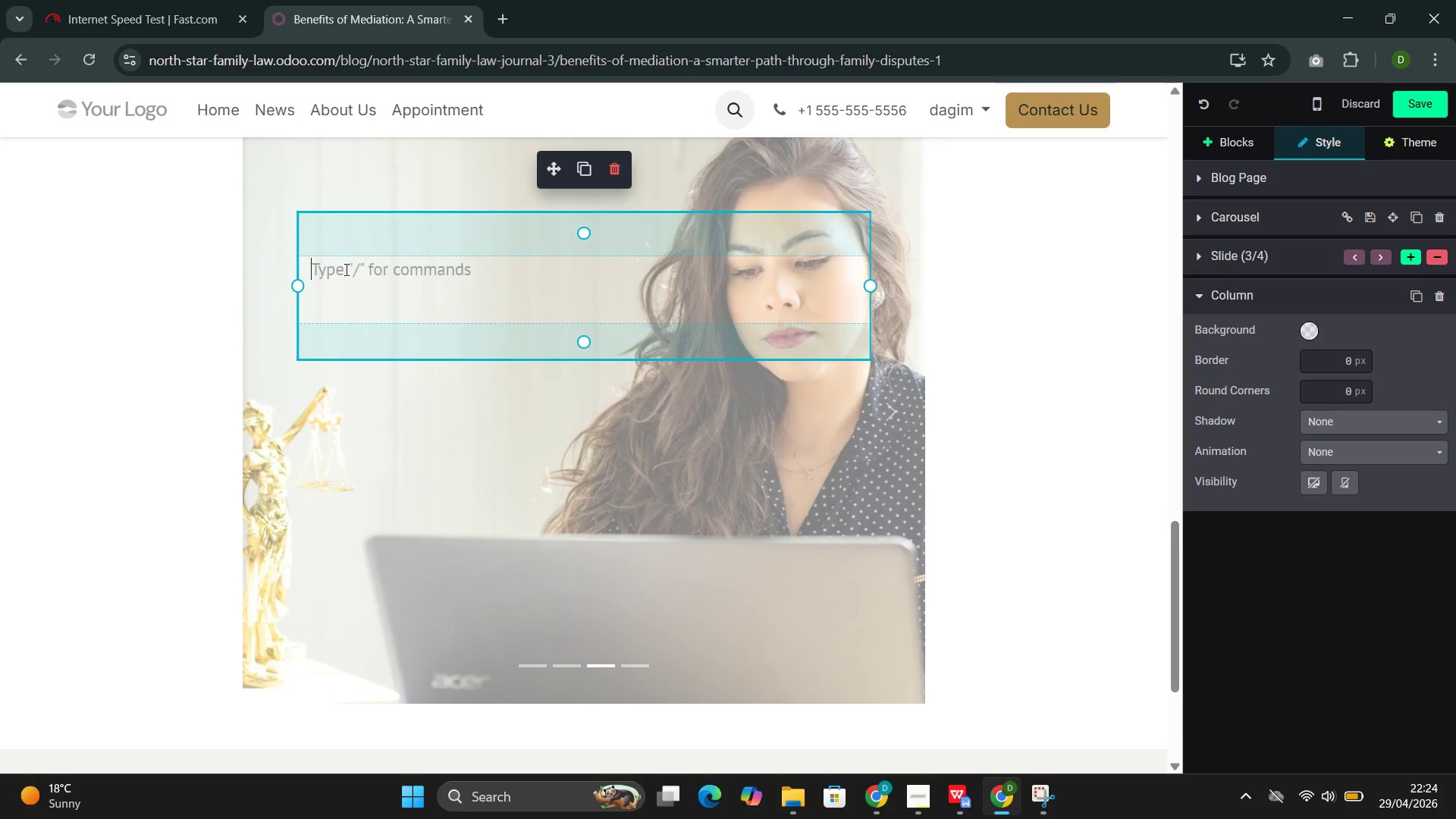 
wait(19.91)
 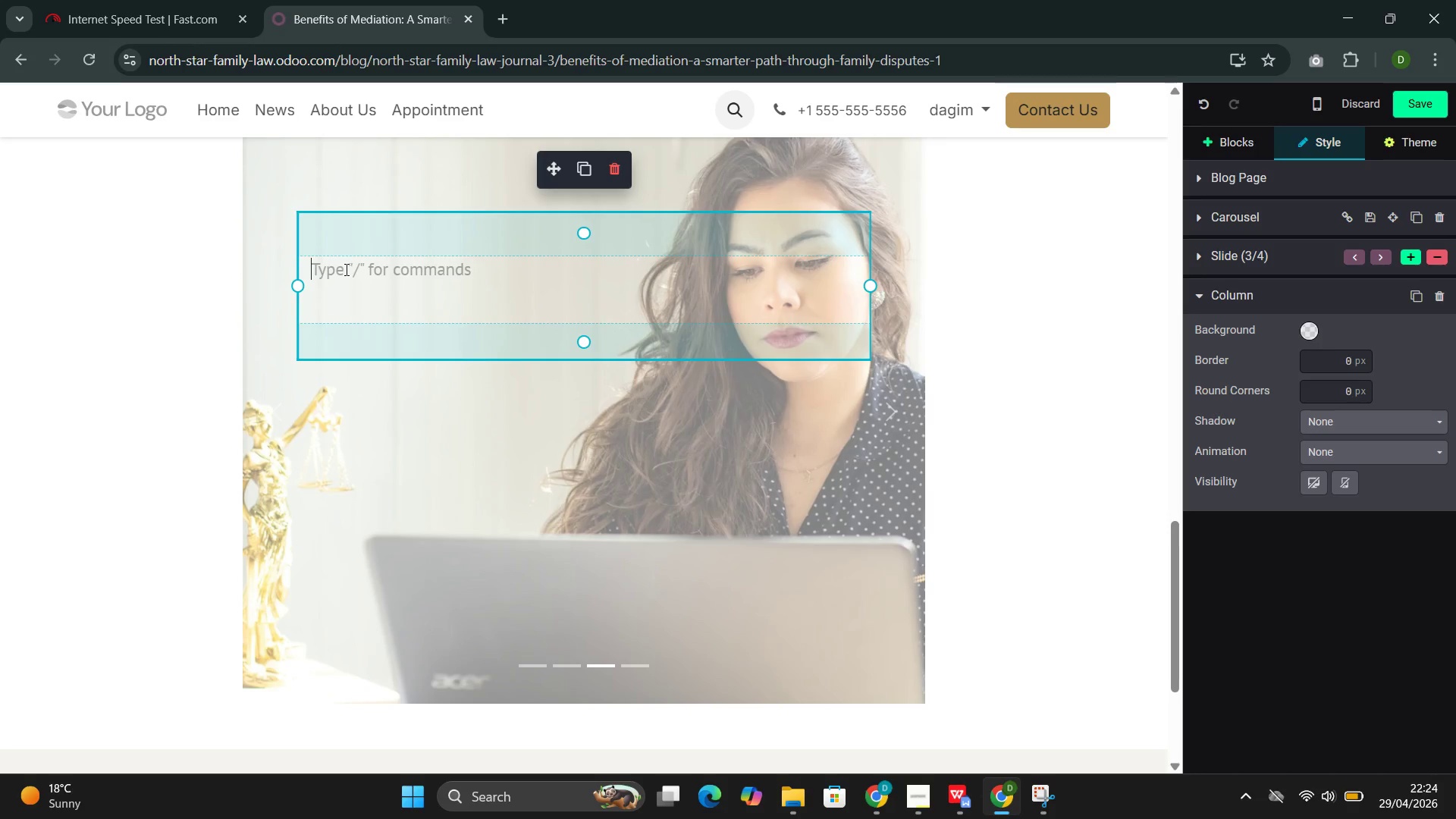 
left_click_drag(start_coordinate=[553, 168], to_coordinate=[341, 362])
 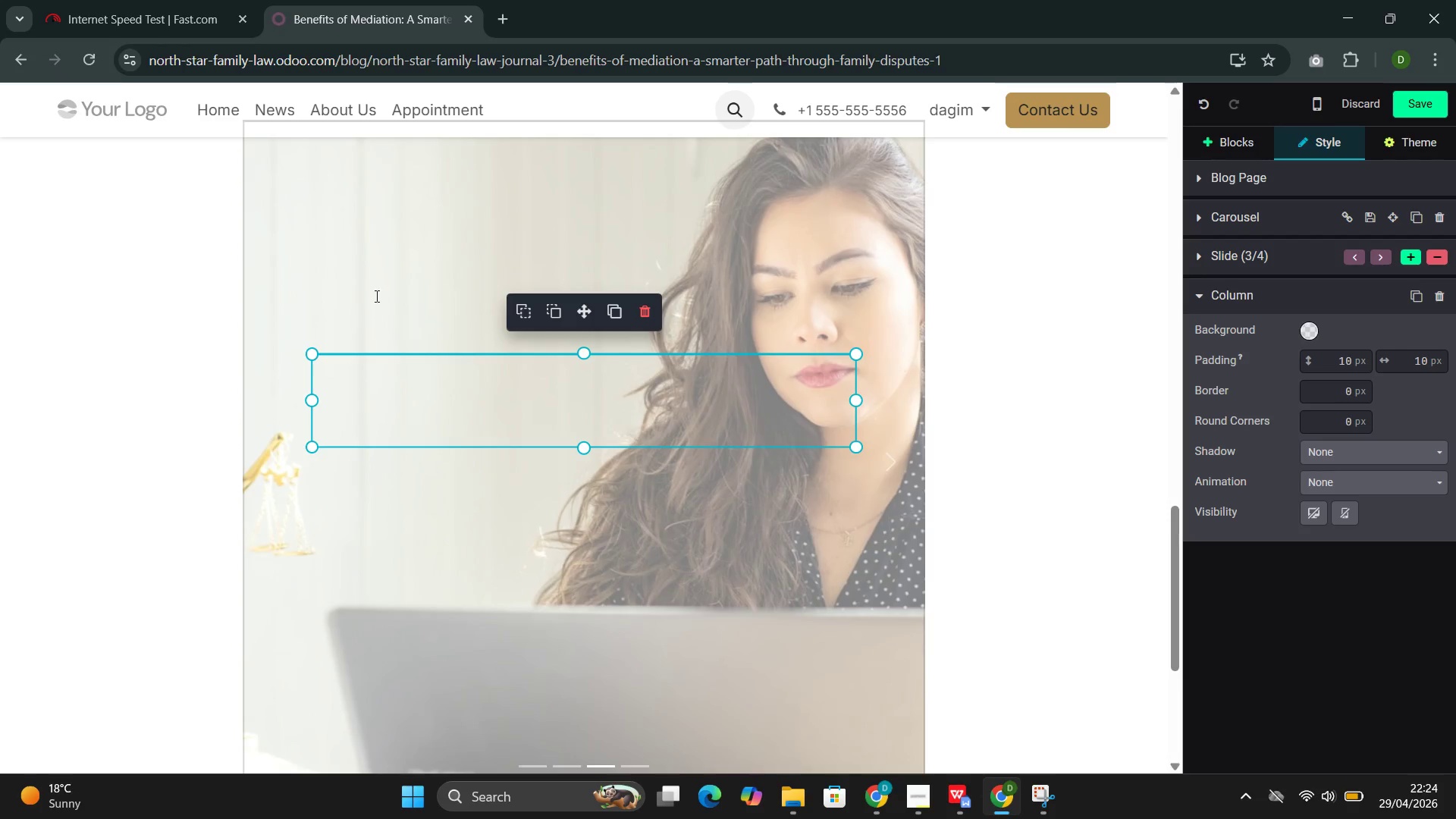 
left_click([381, 271])
 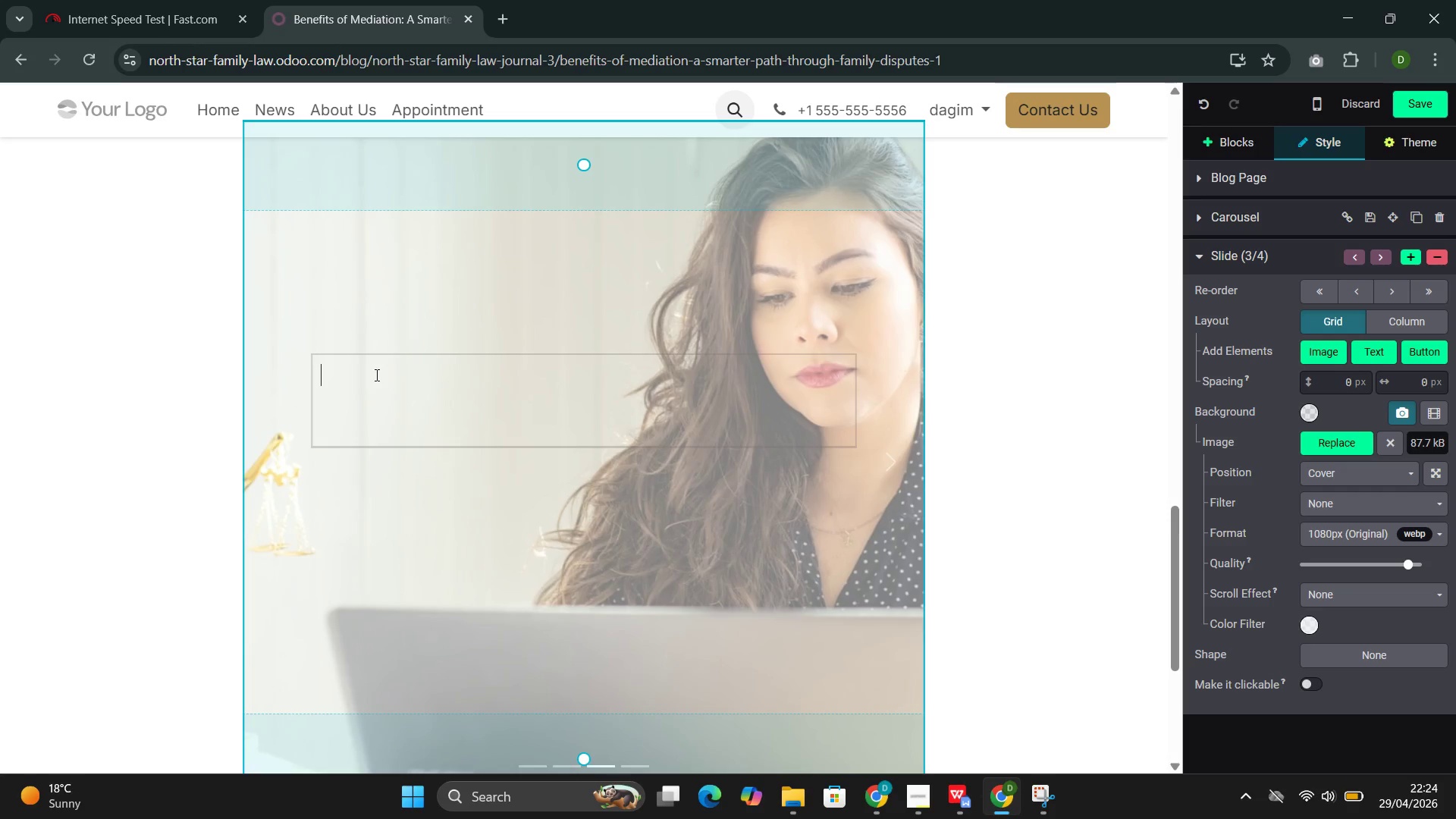 
wait(40.0)
 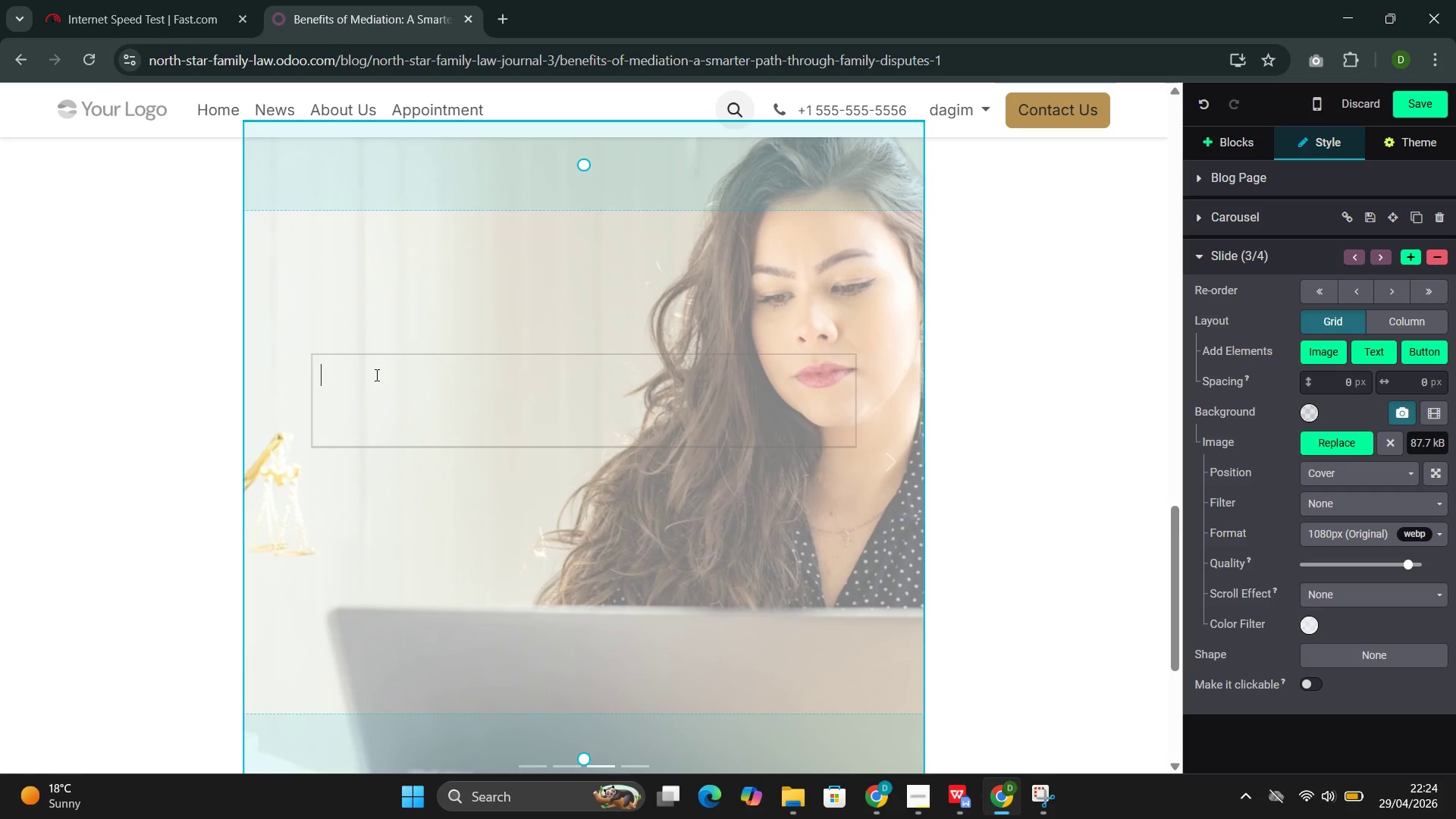 
left_click([375, 375])
 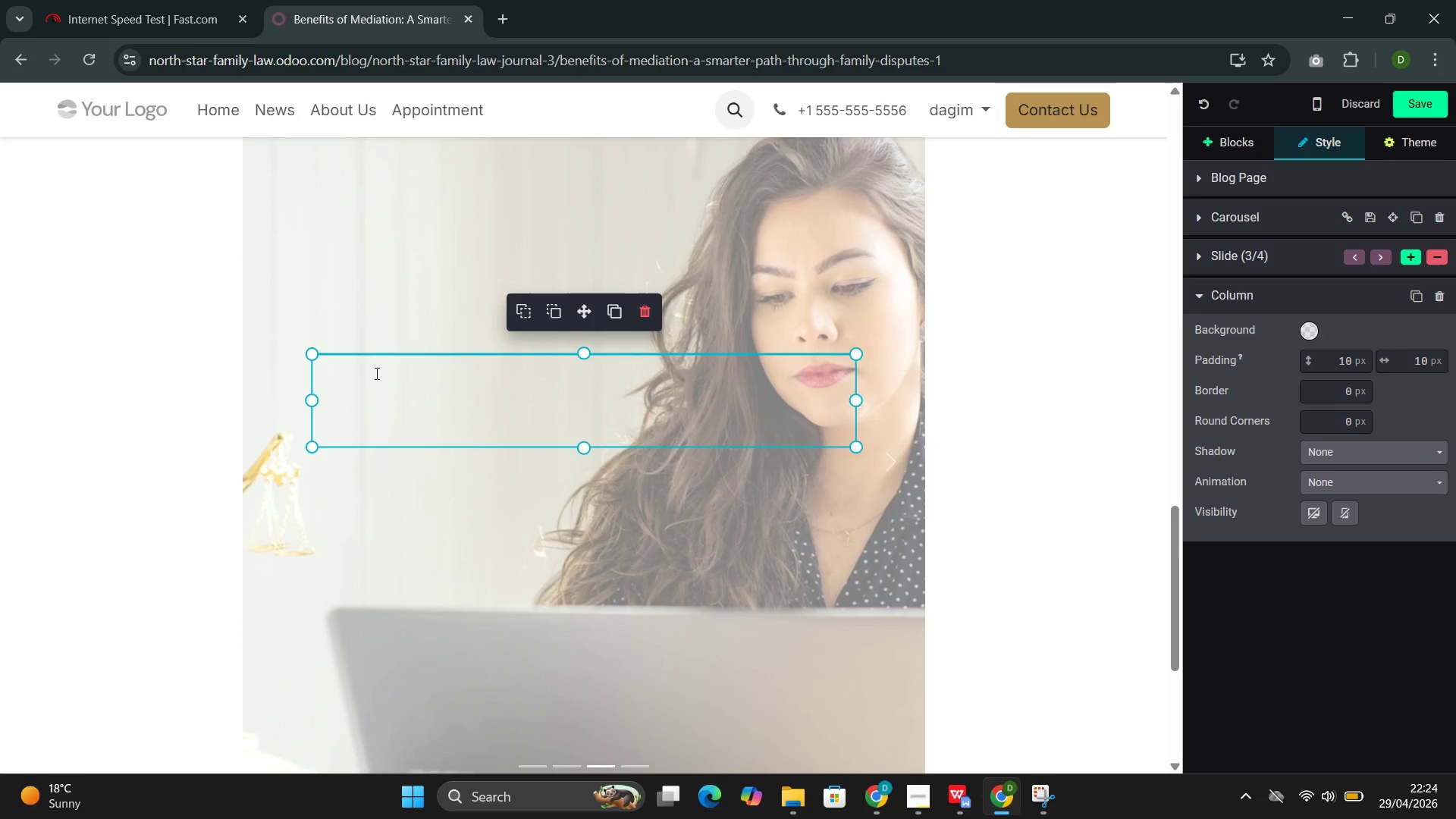 
type(Privacy and confidentiality)
 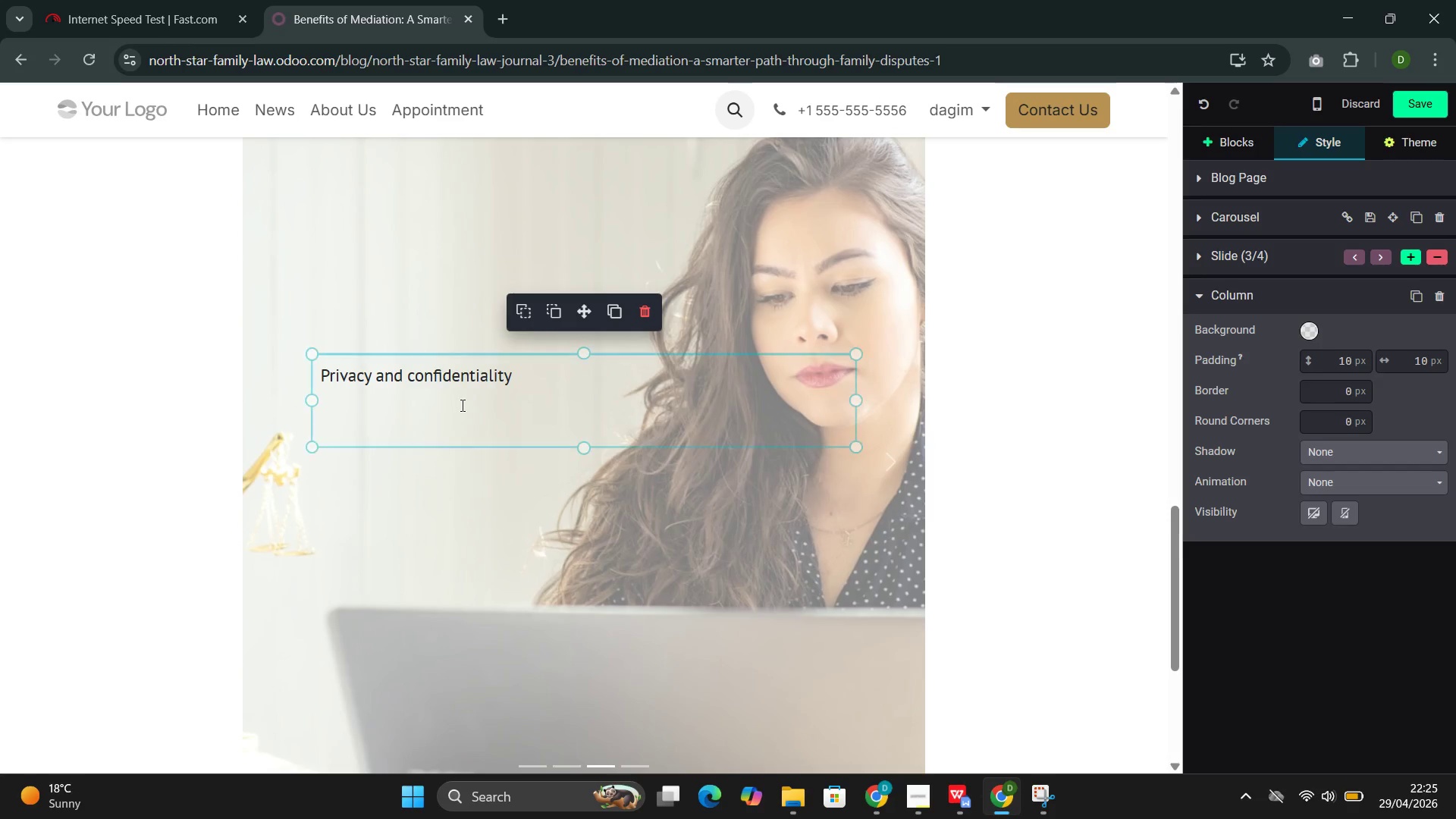 
double_click([455, 372])
 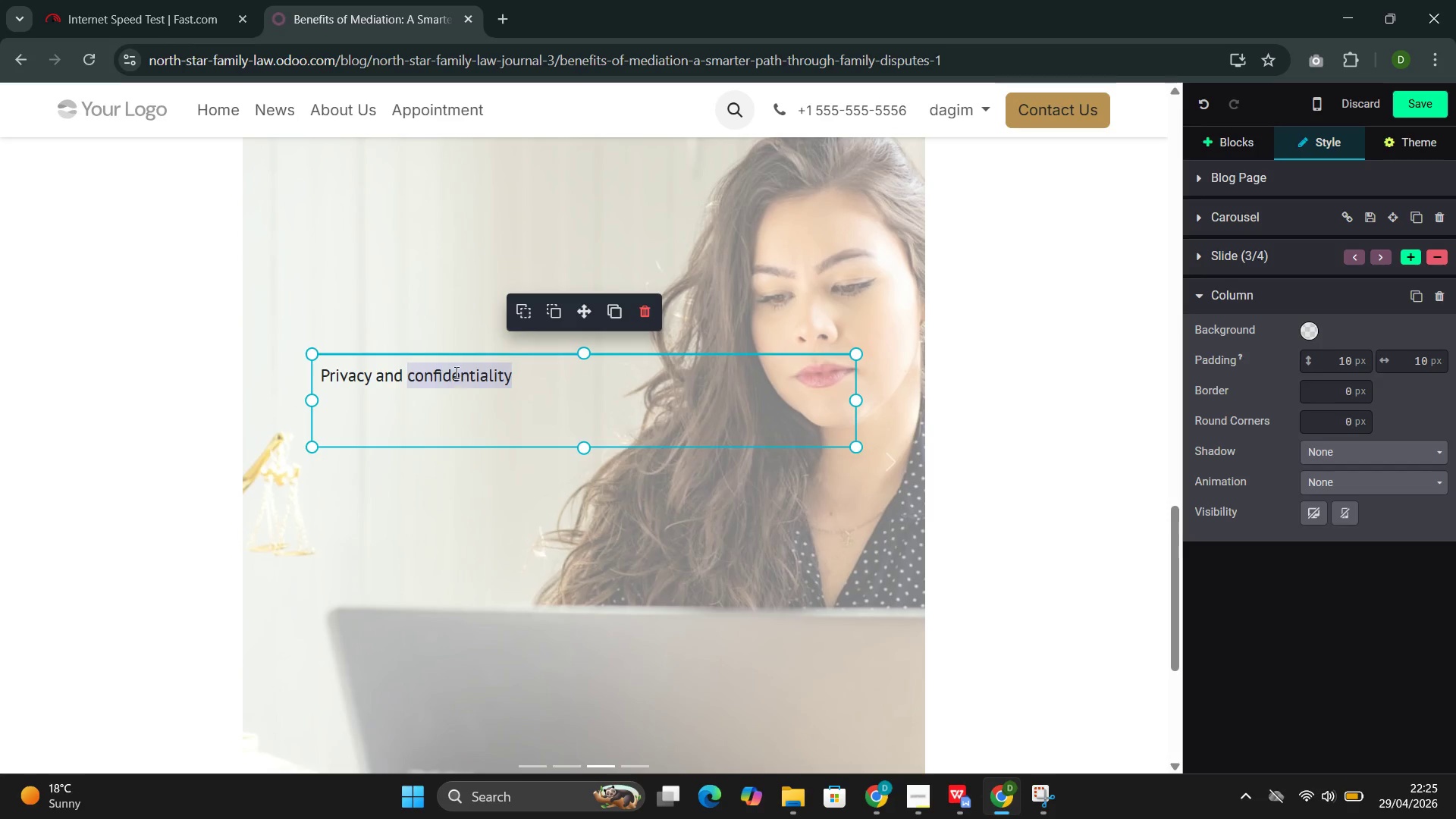 
triple_click([455, 374])
 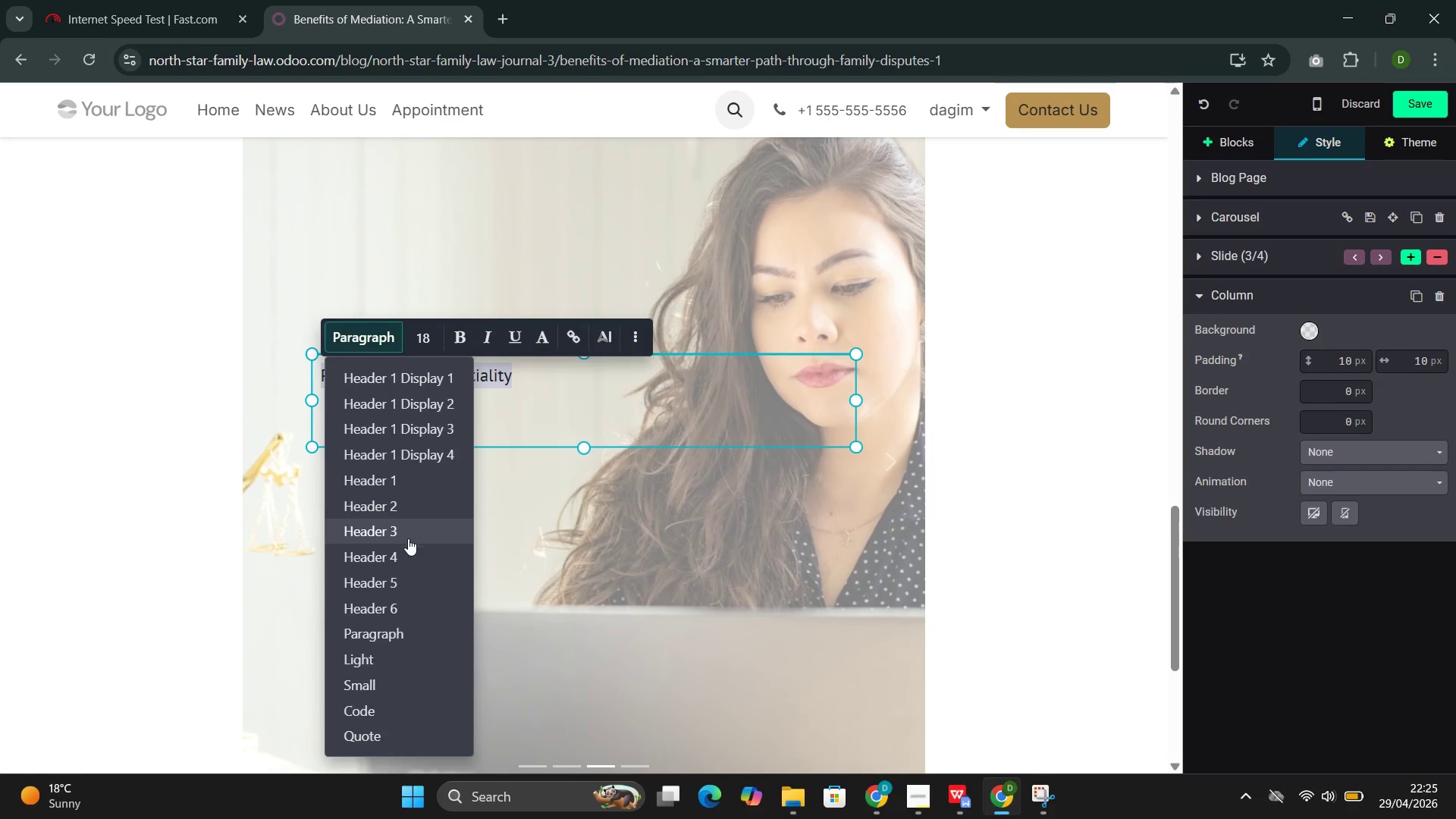 
left_click([408, 538])
 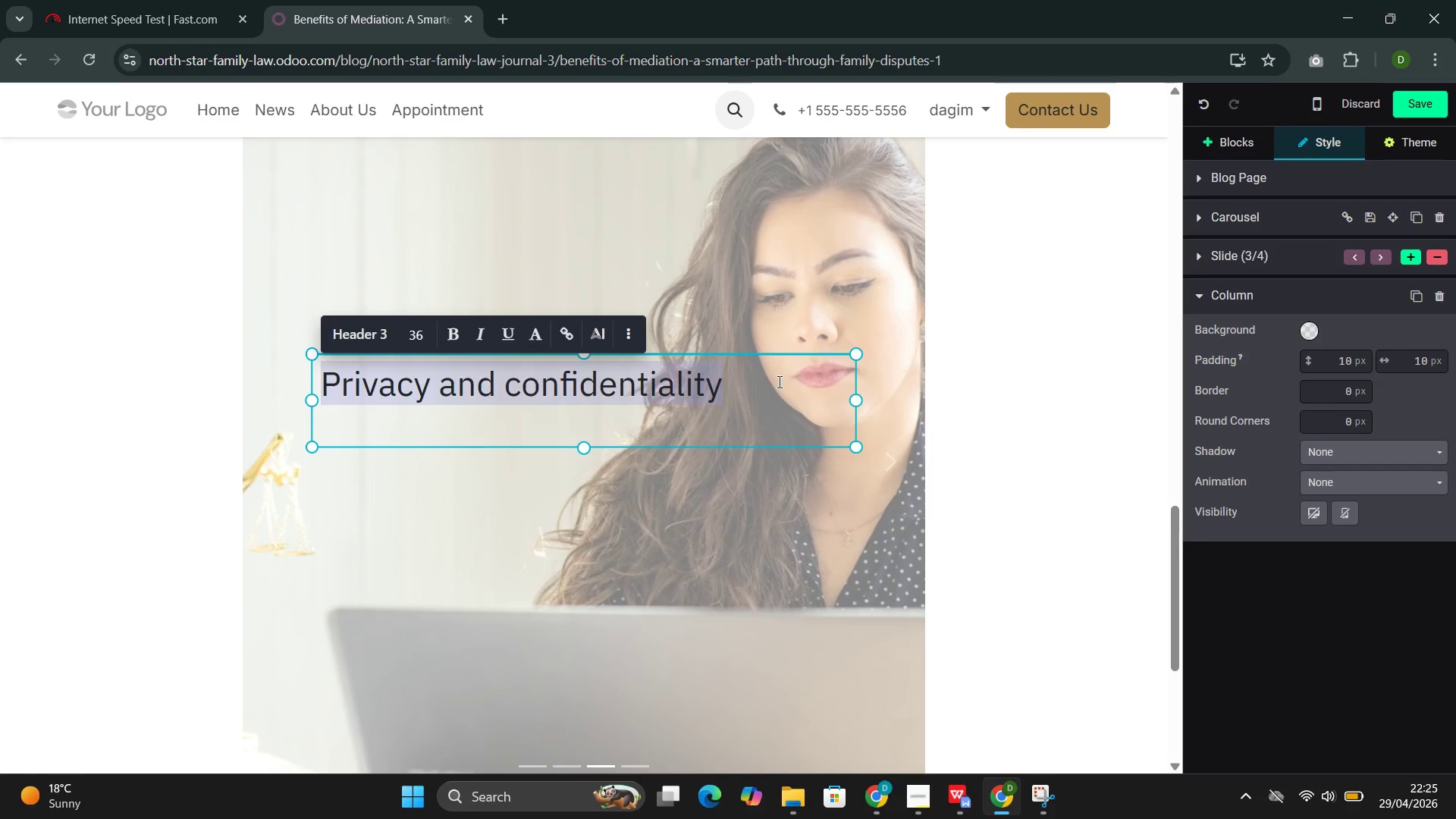 
left_click([781, 384])
 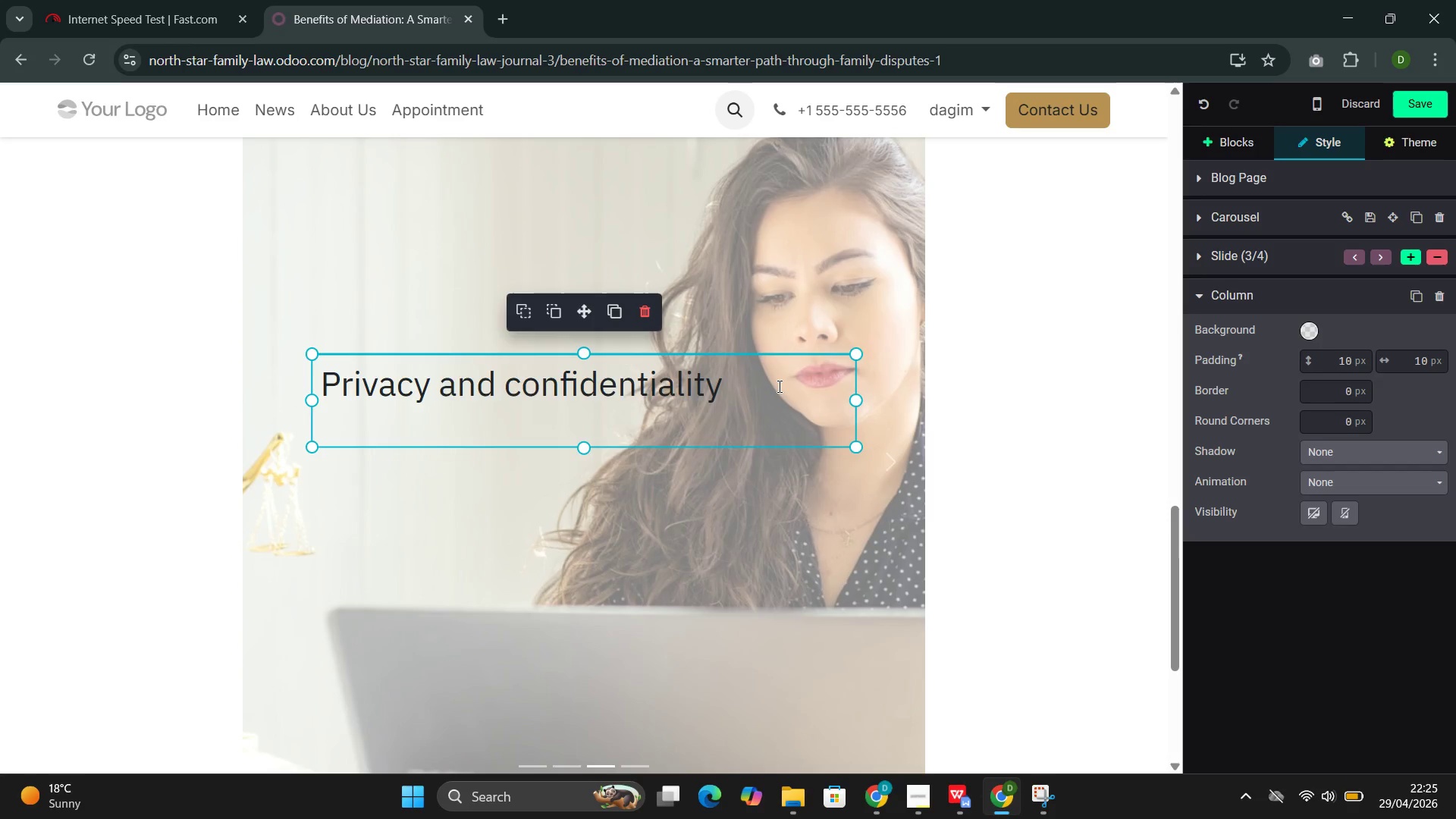 
key(Enter)
 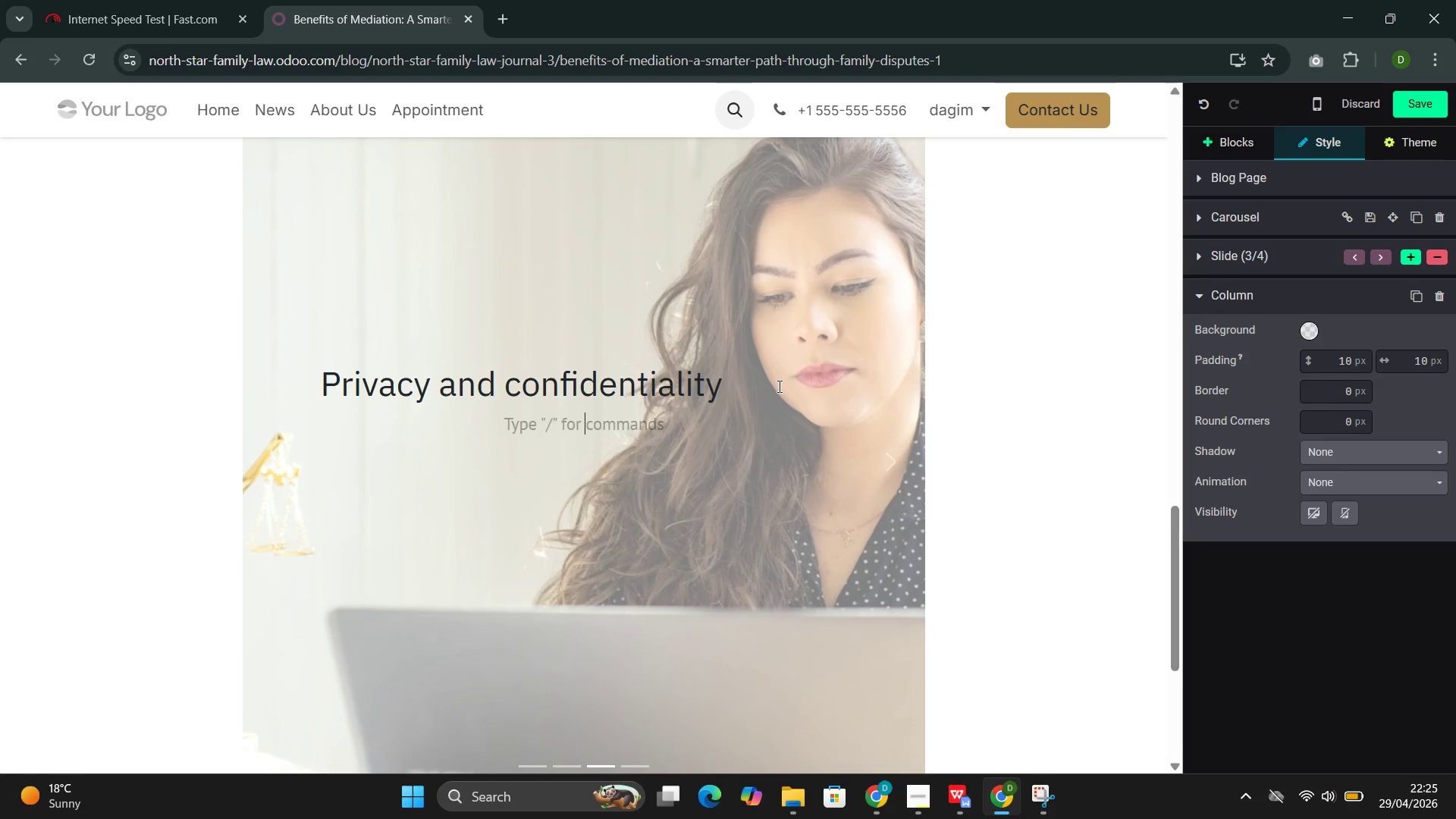 
key(Backspace)
 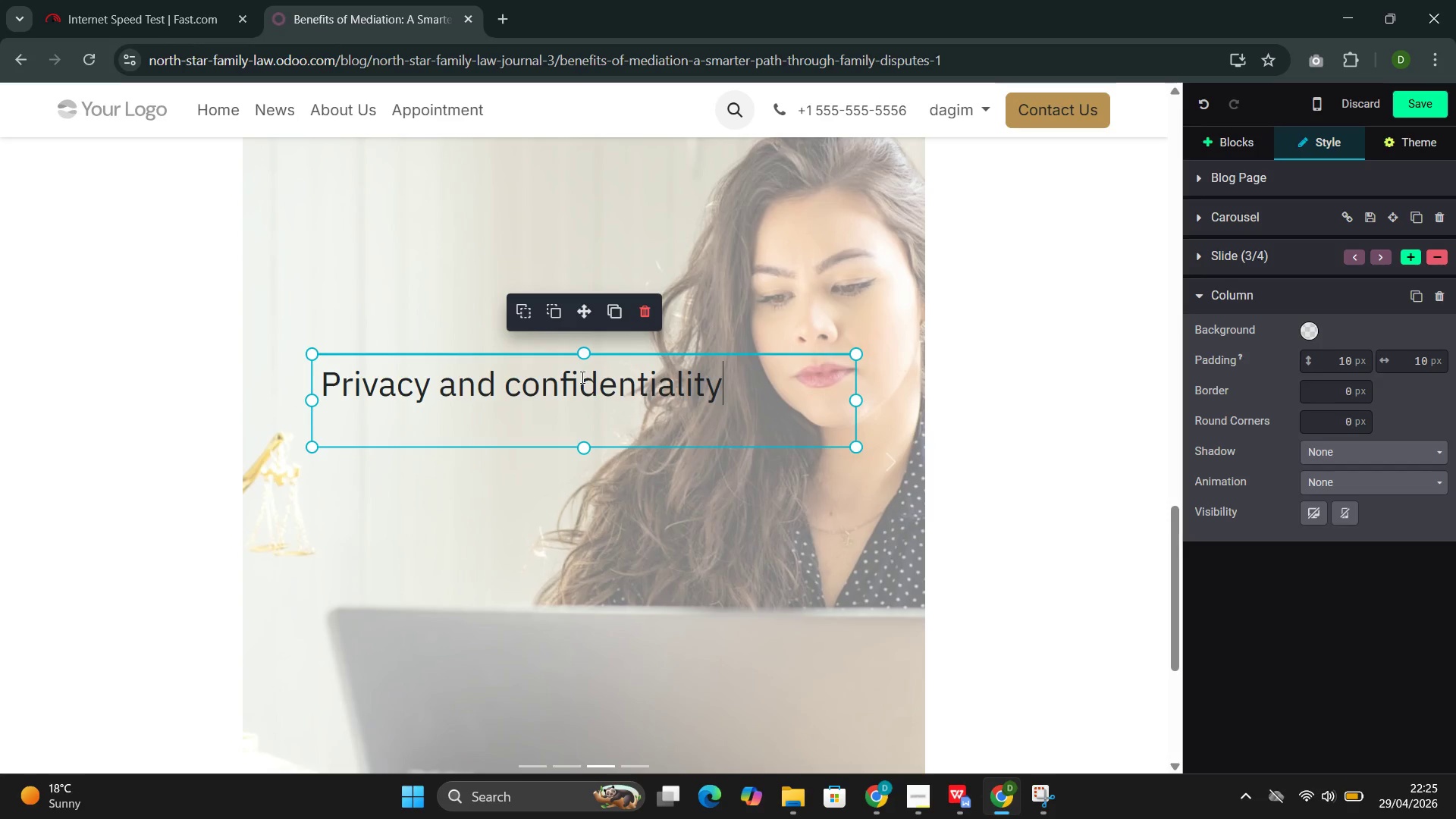 
left_click([289, 427])
 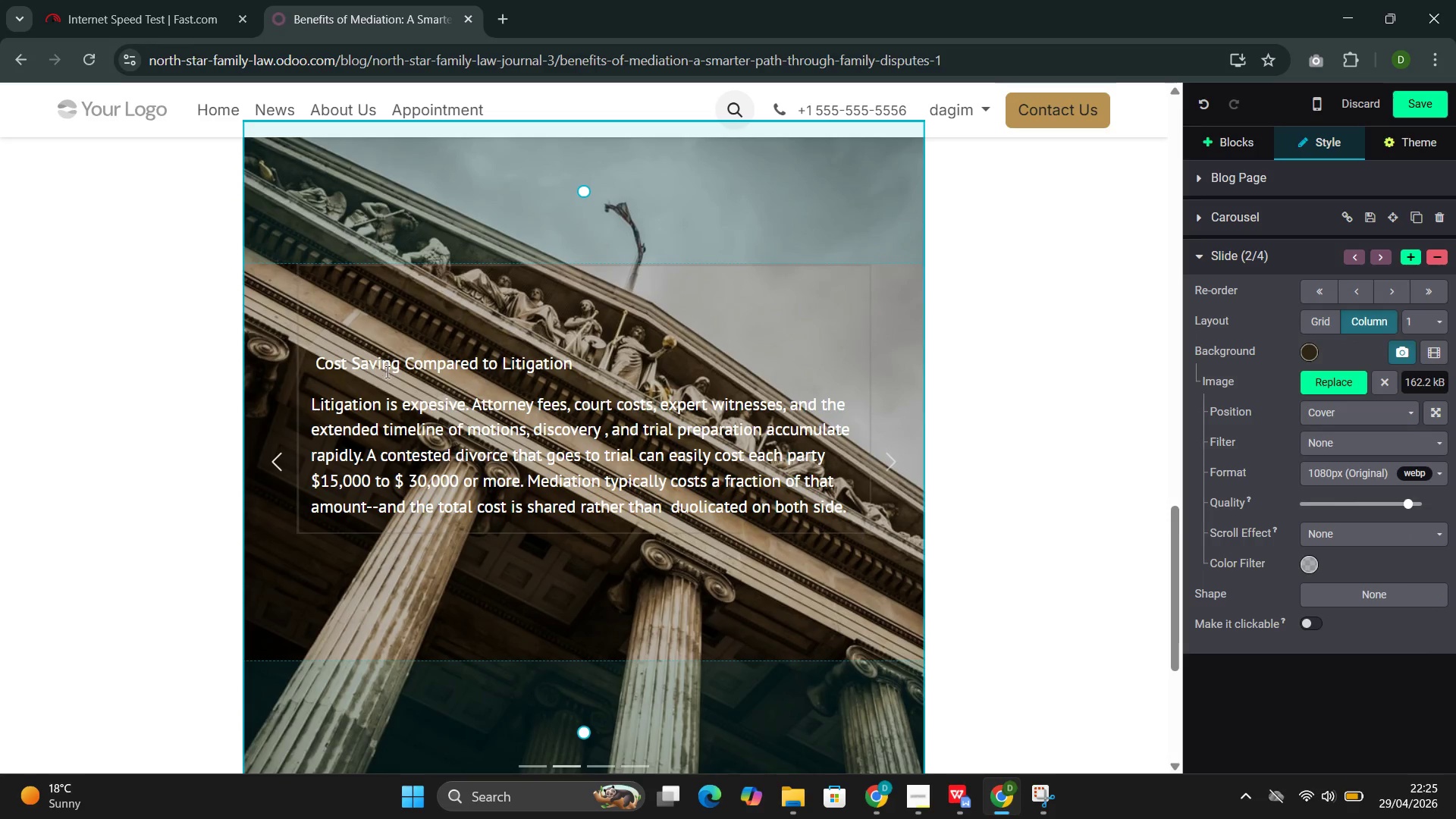 
double_click([390, 366])
 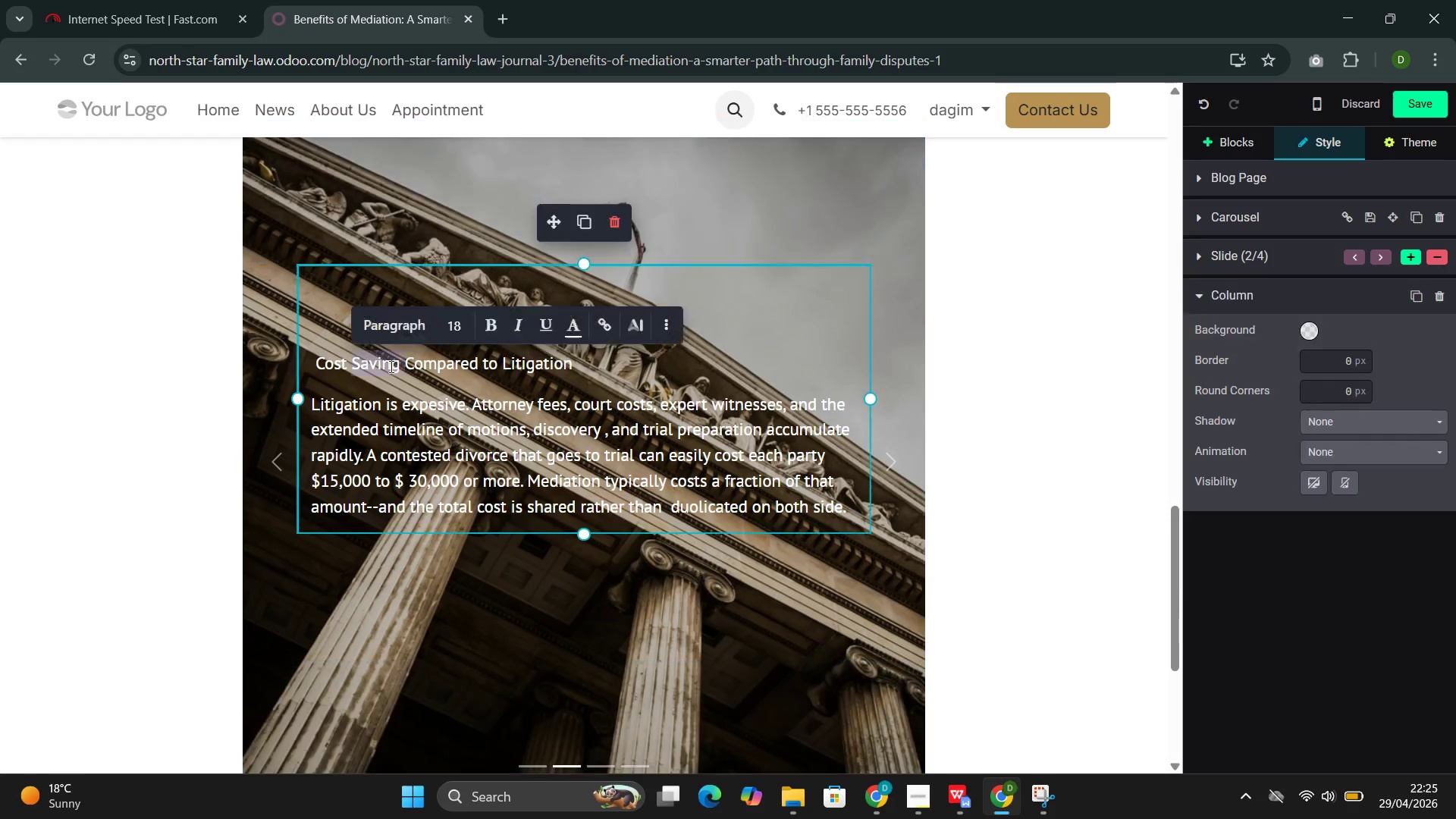 
triple_click([390, 366])
 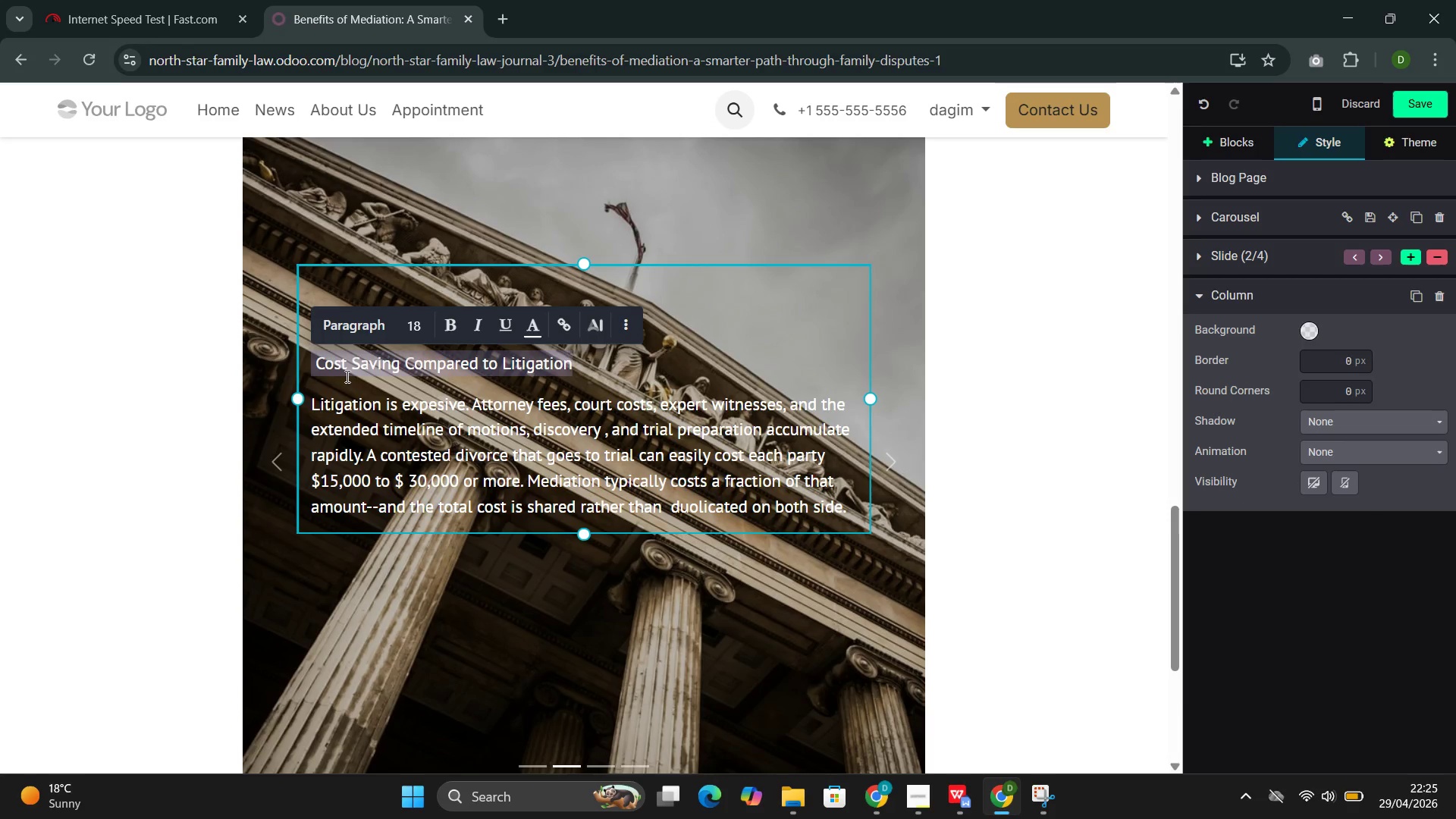 
left_click([262, 457])
 